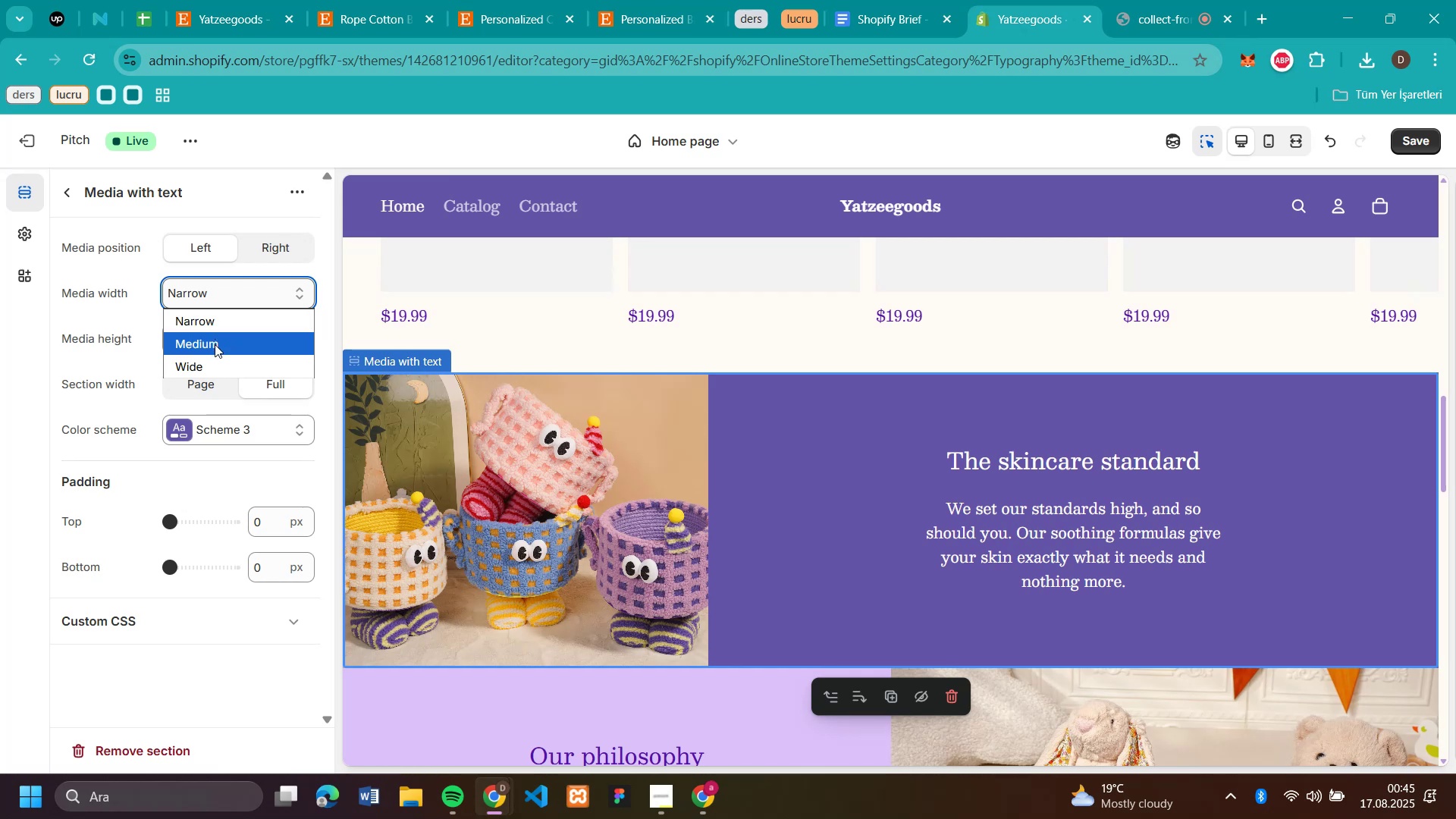 
left_click([215, 344])
 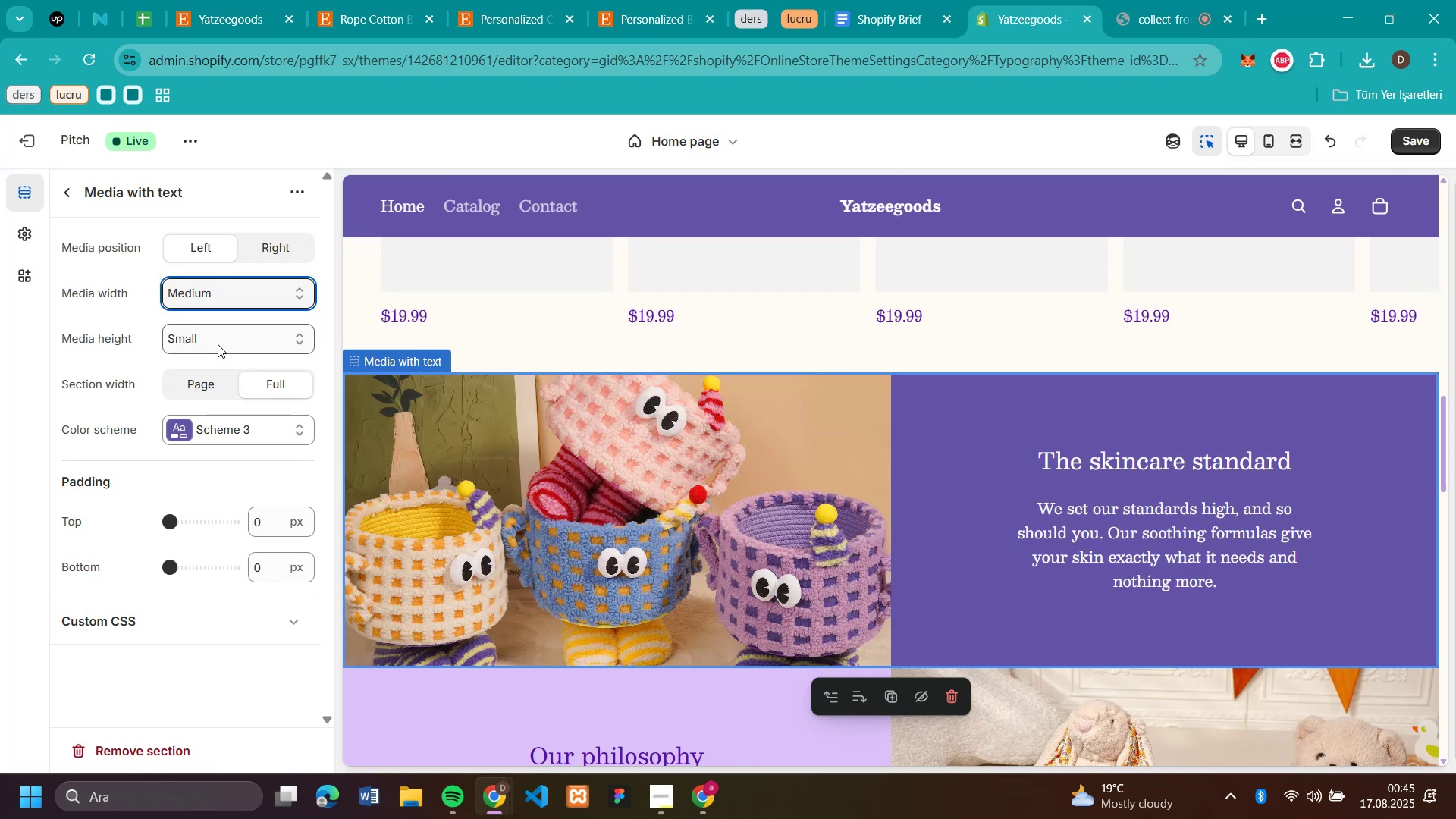 
left_click([209, 384])
 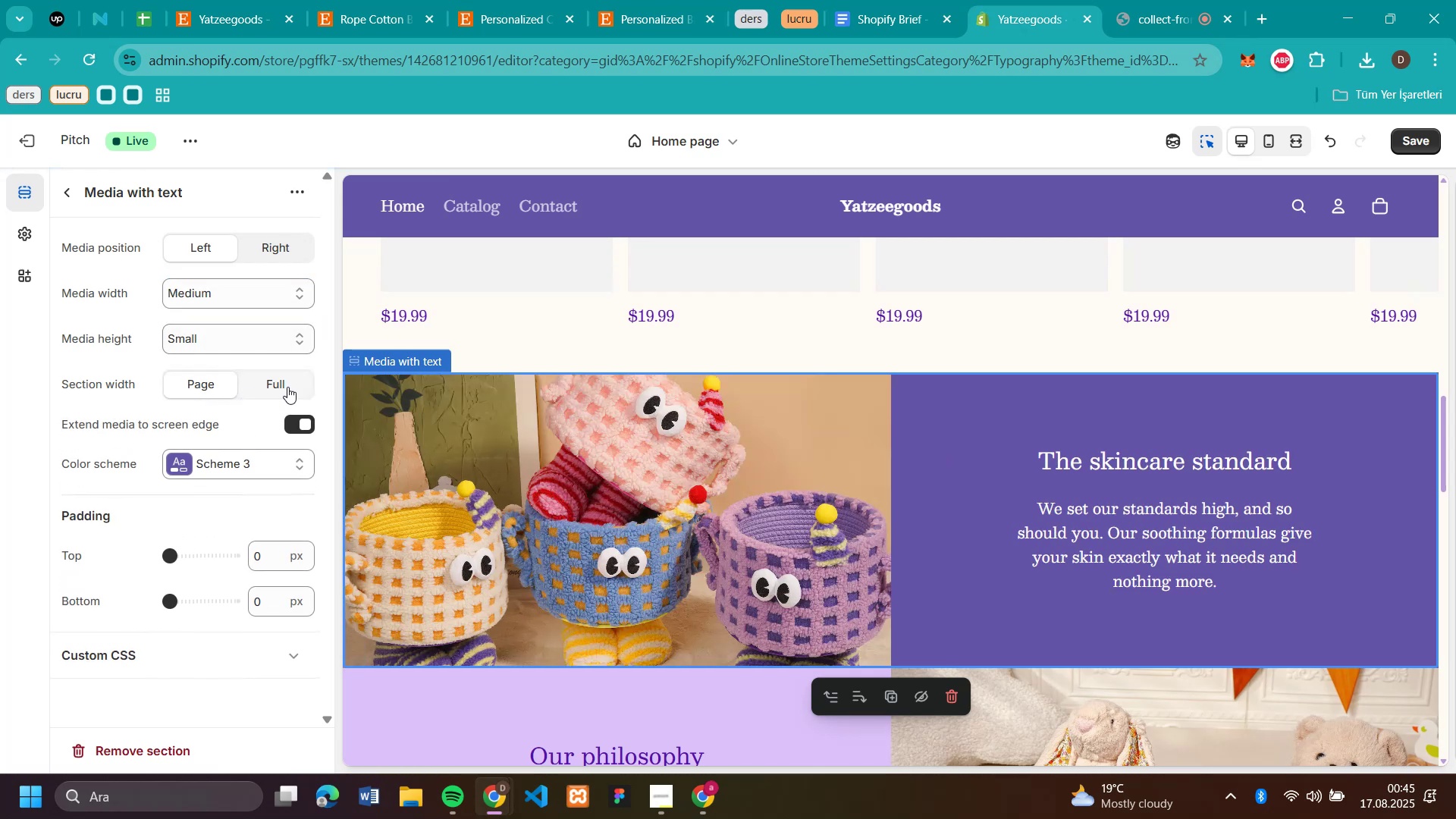 
left_click([287, 387])
 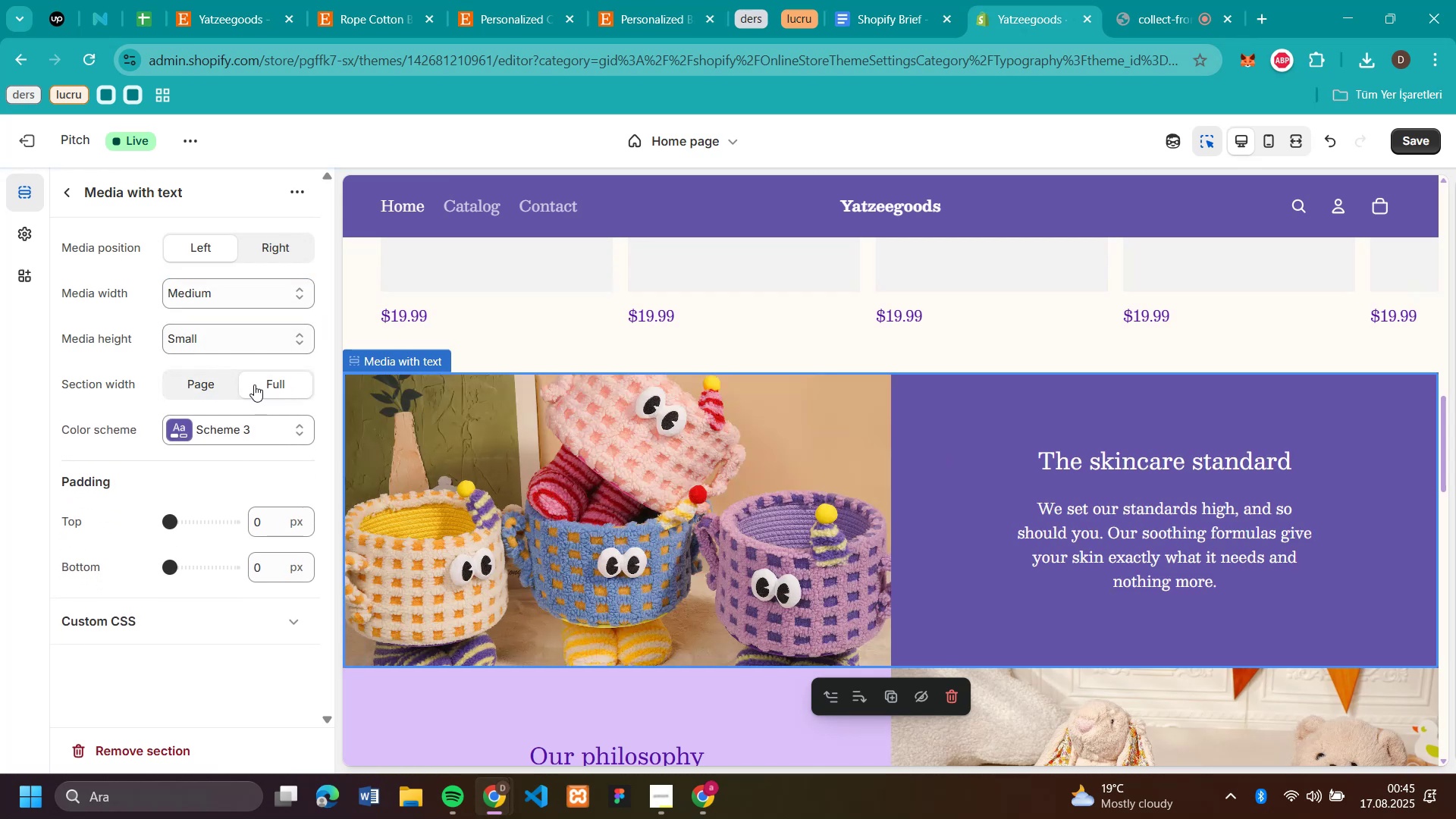 
left_click([221, 383])
 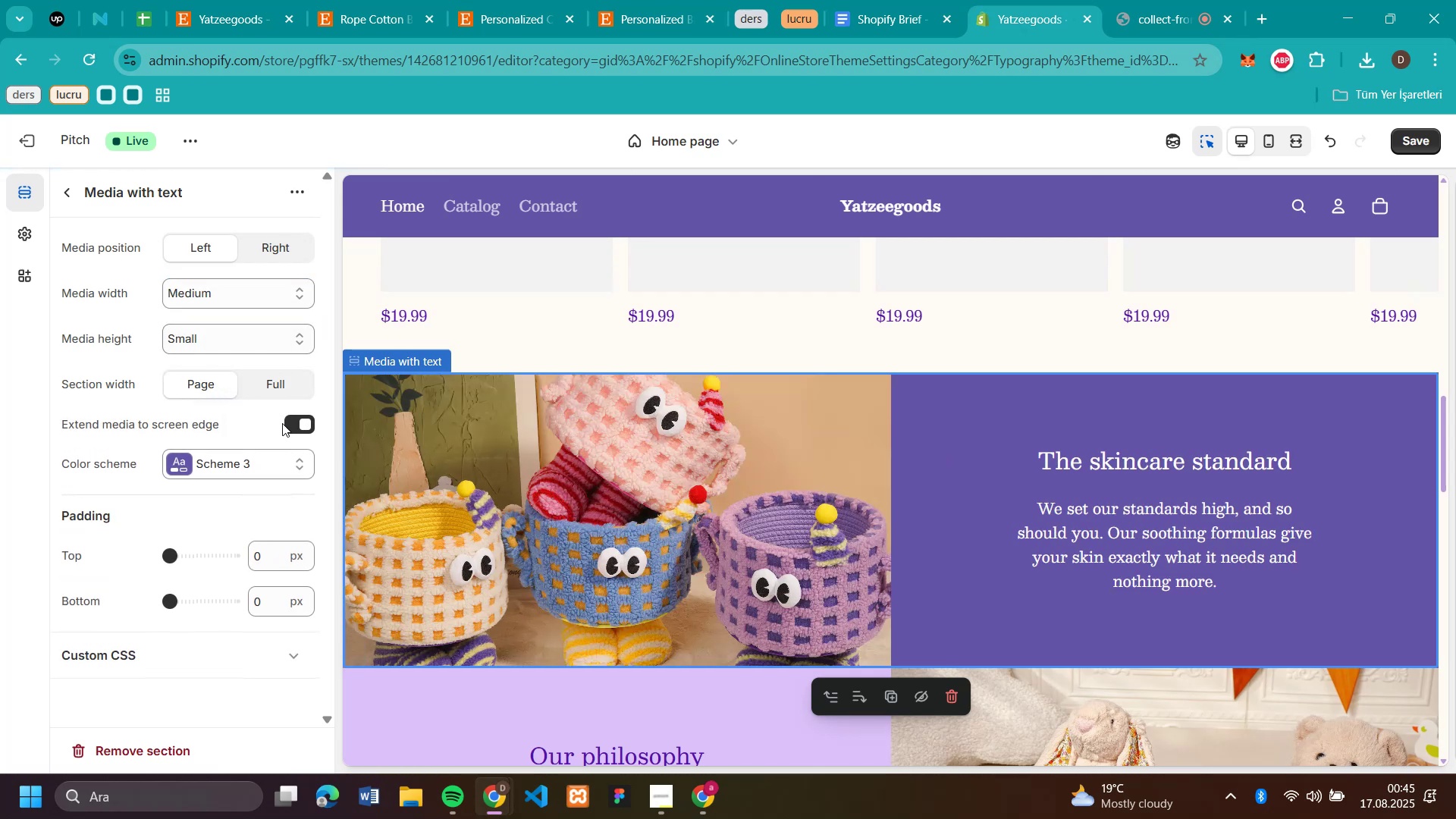 
left_click([288, 419])
 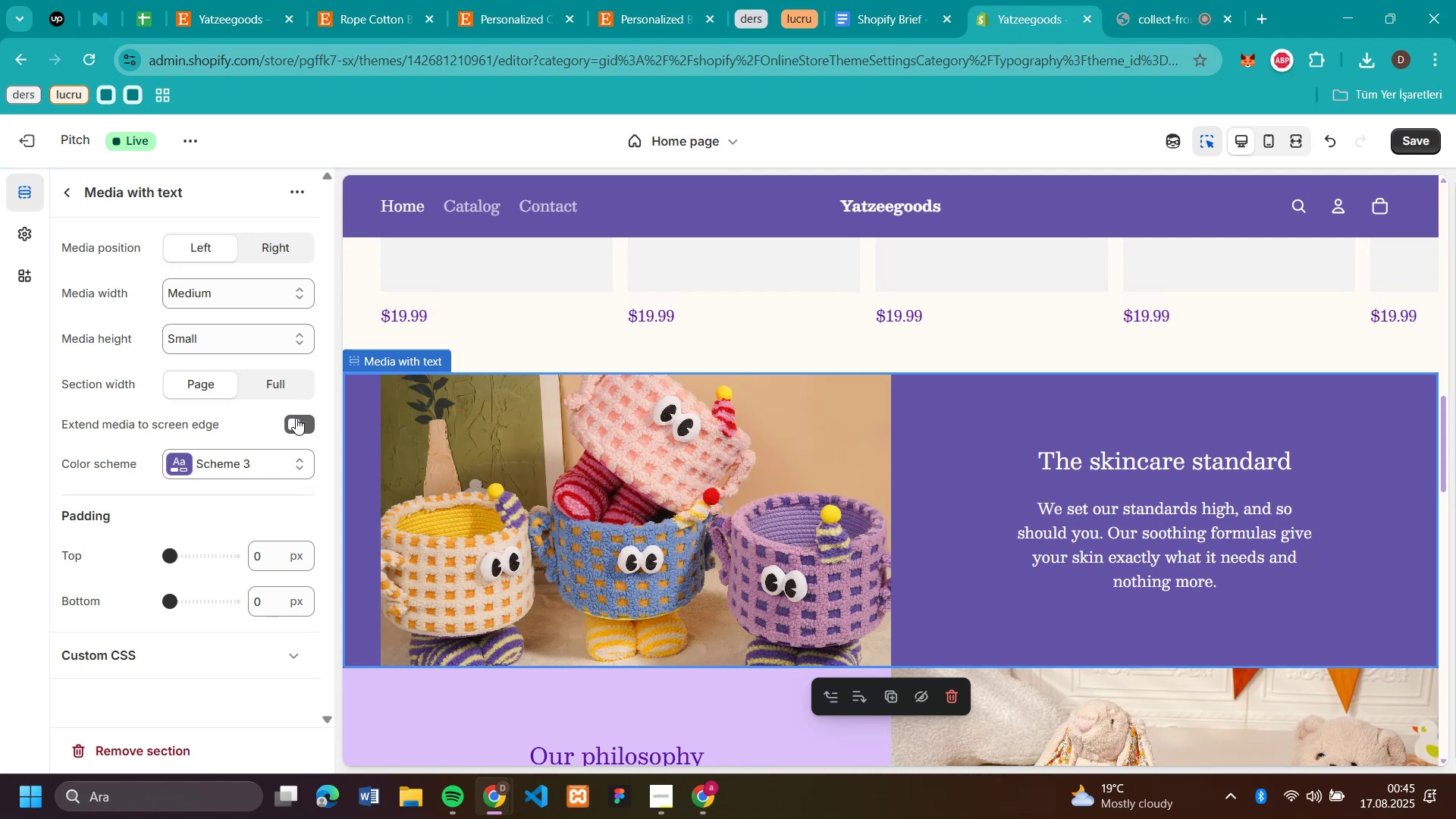 
scroll: coordinate [1141, 368], scroll_direction: down, amount: 2.0
 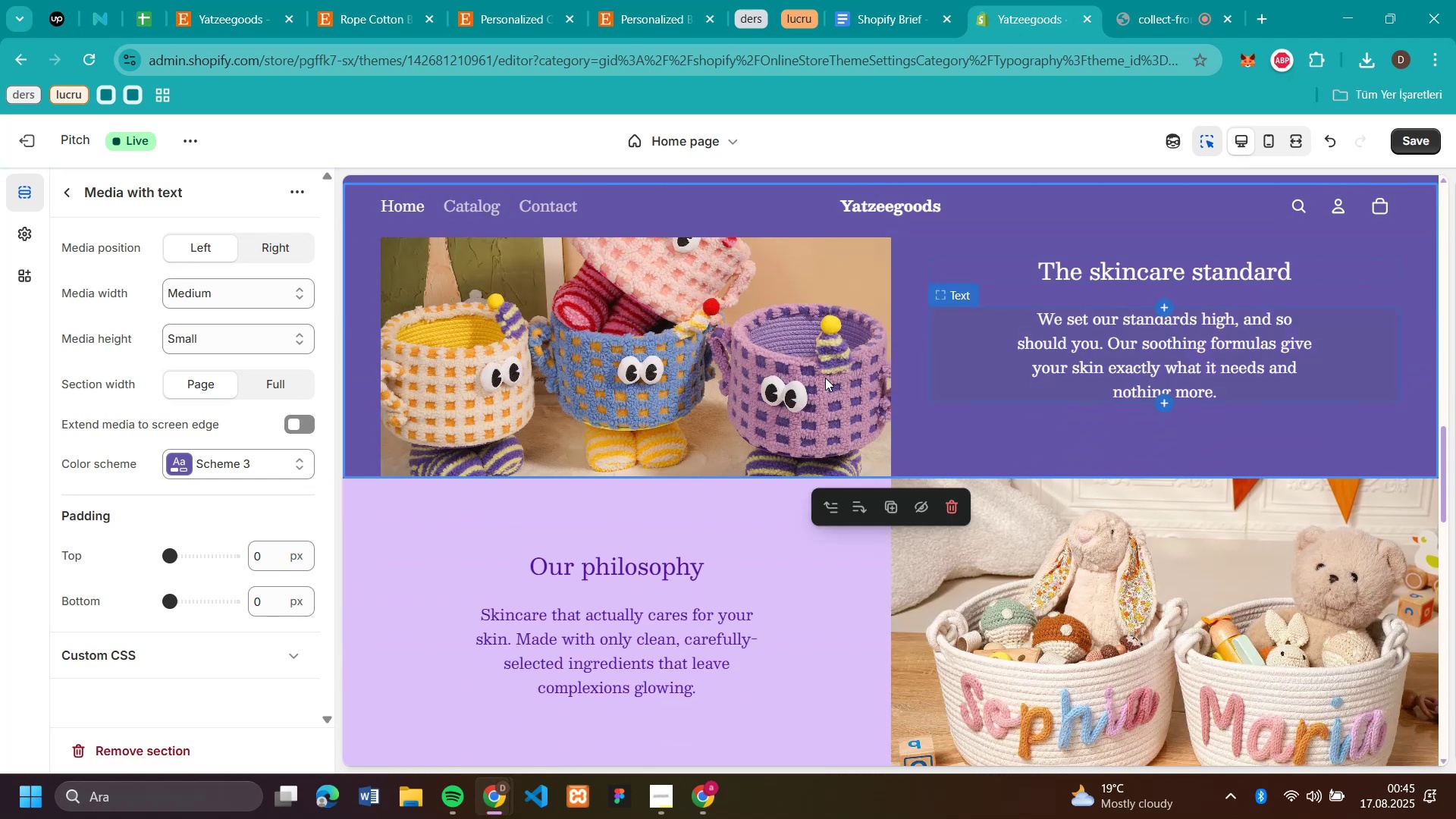 
scroll: coordinate [825, 388], scroll_direction: up, amount: 2.0
 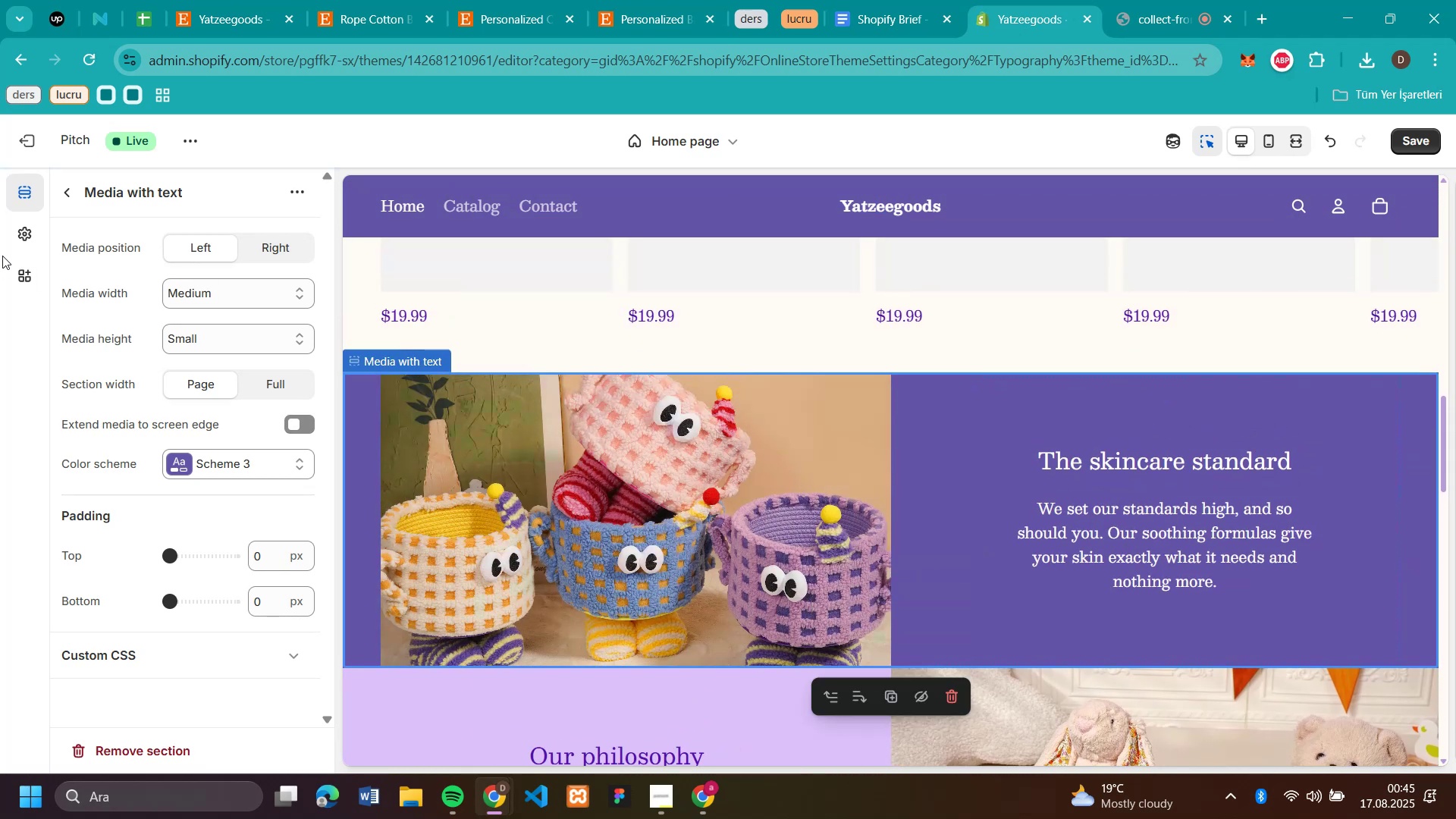 
scroll: coordinate [811, 435], scroll_direction: down, amount: 3.0
 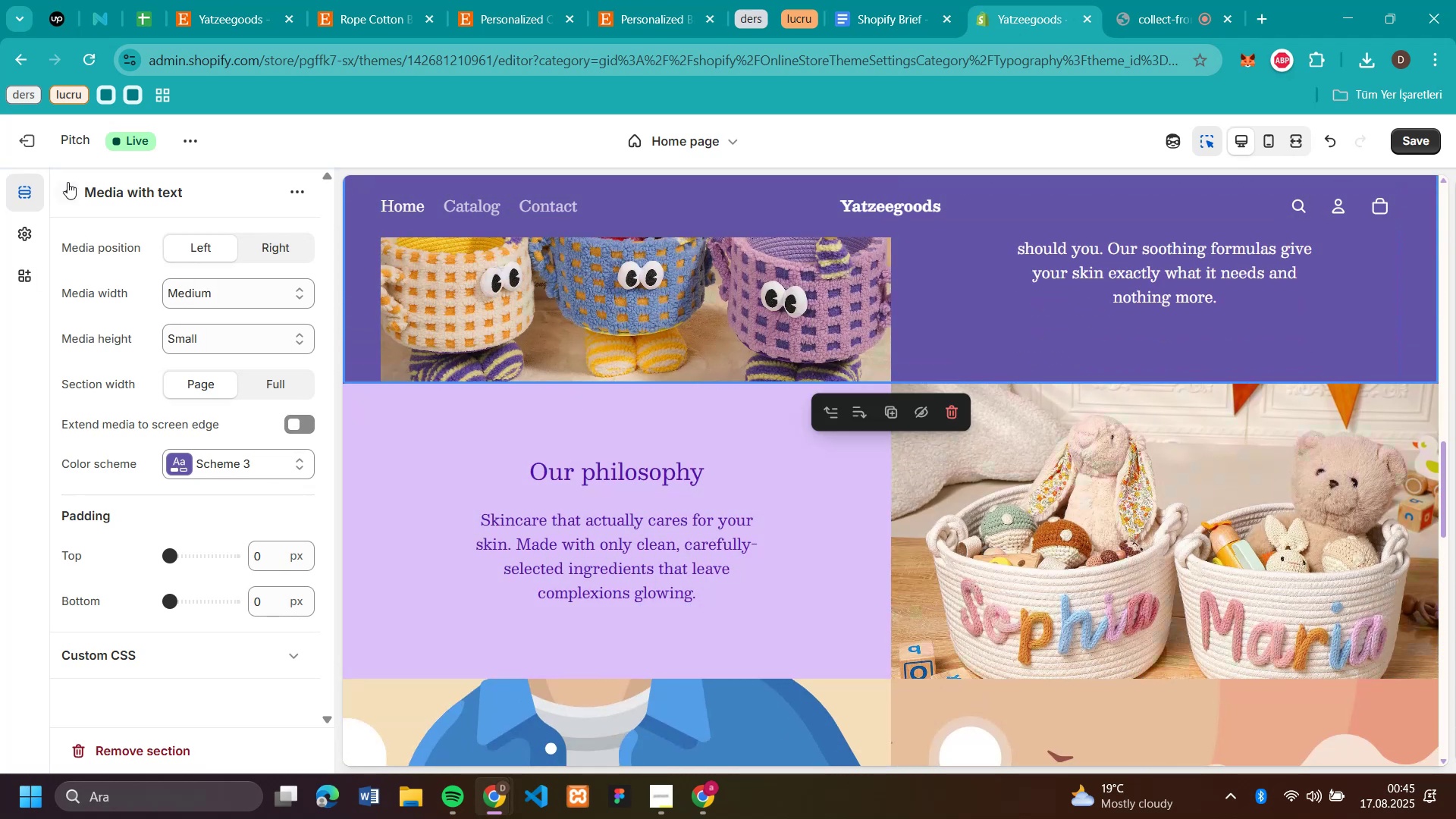 
left_click([63, 192])
 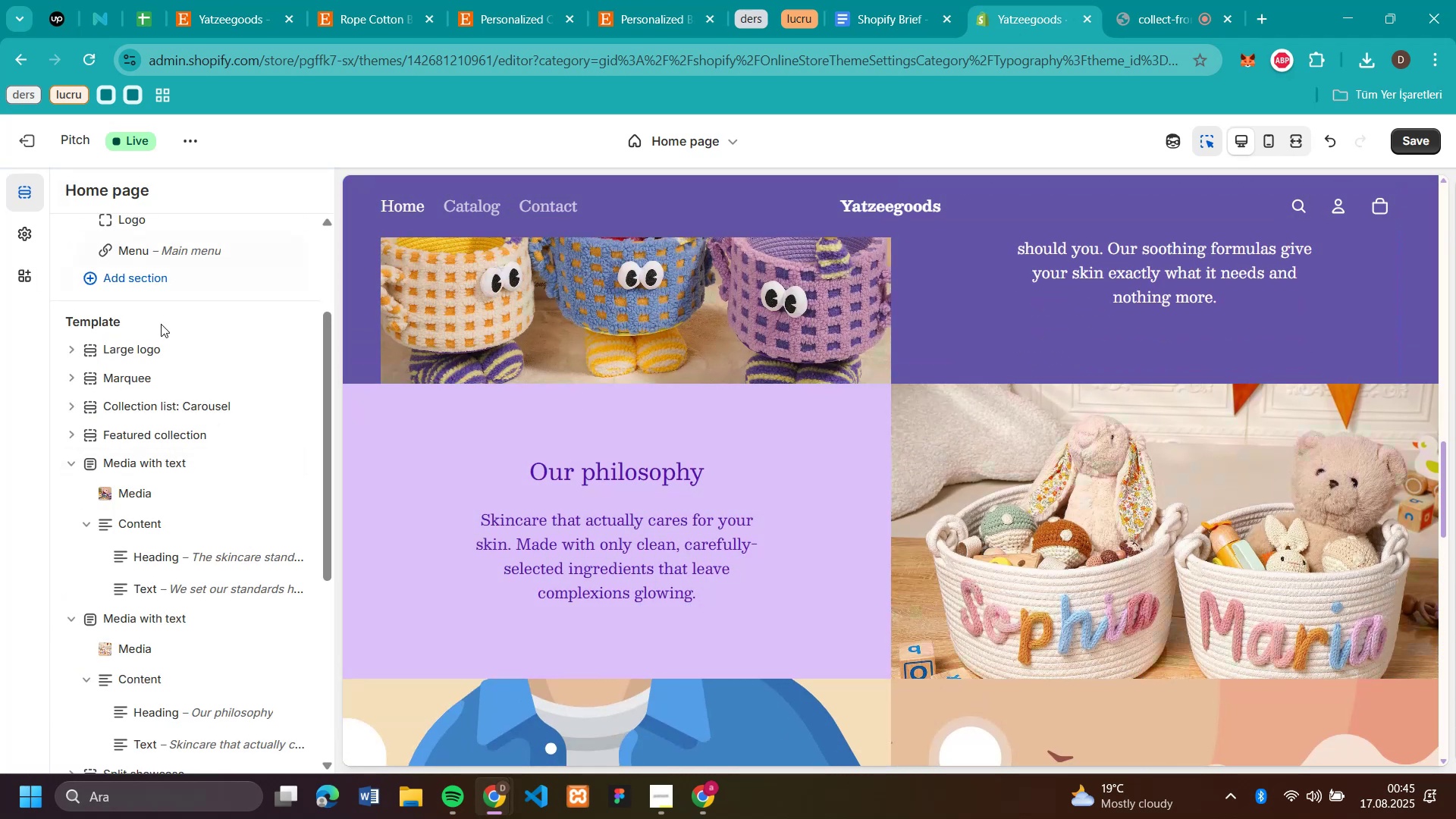 
mouse_move([229, 475])
 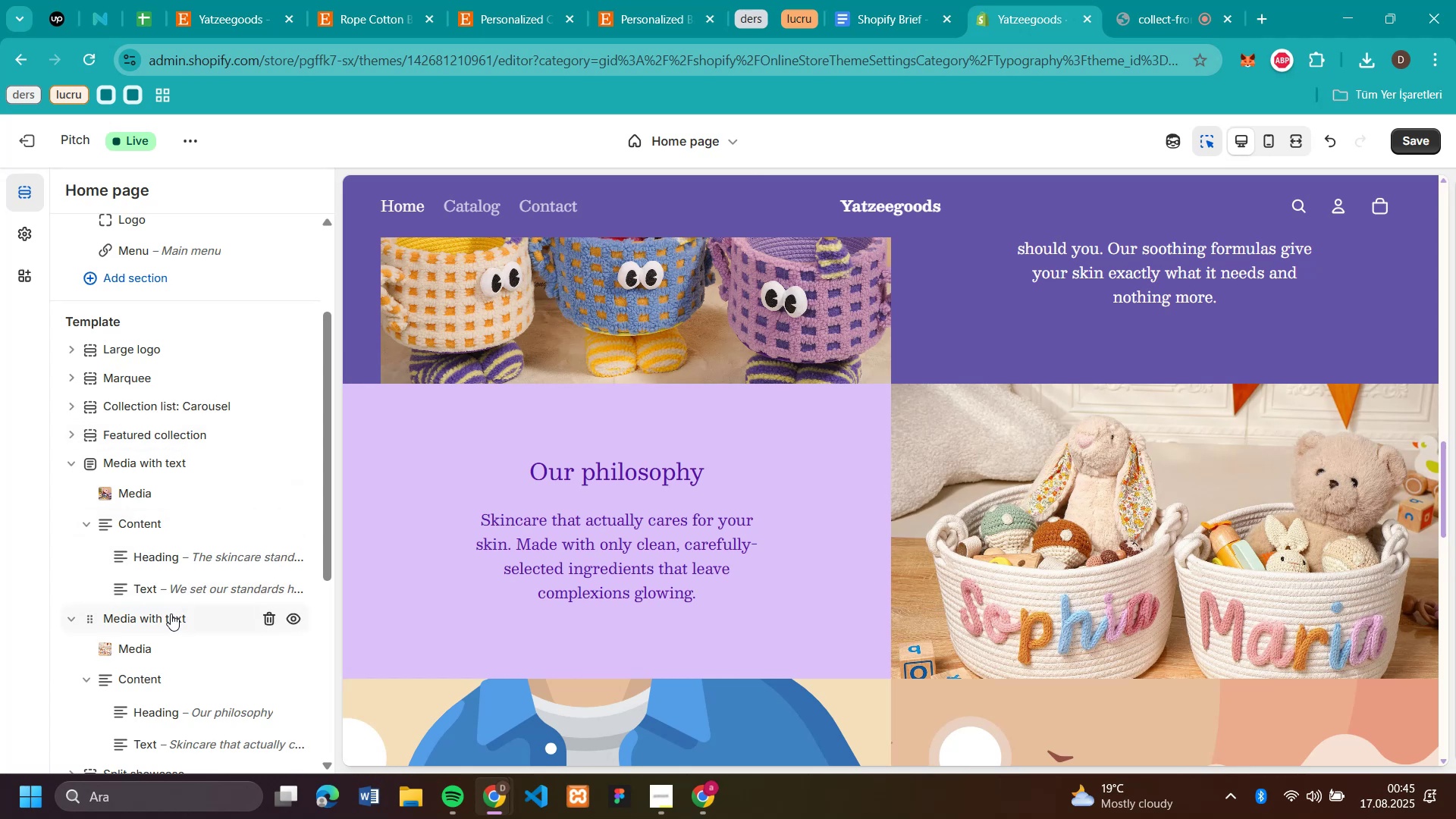 
left_click([171, 613])
 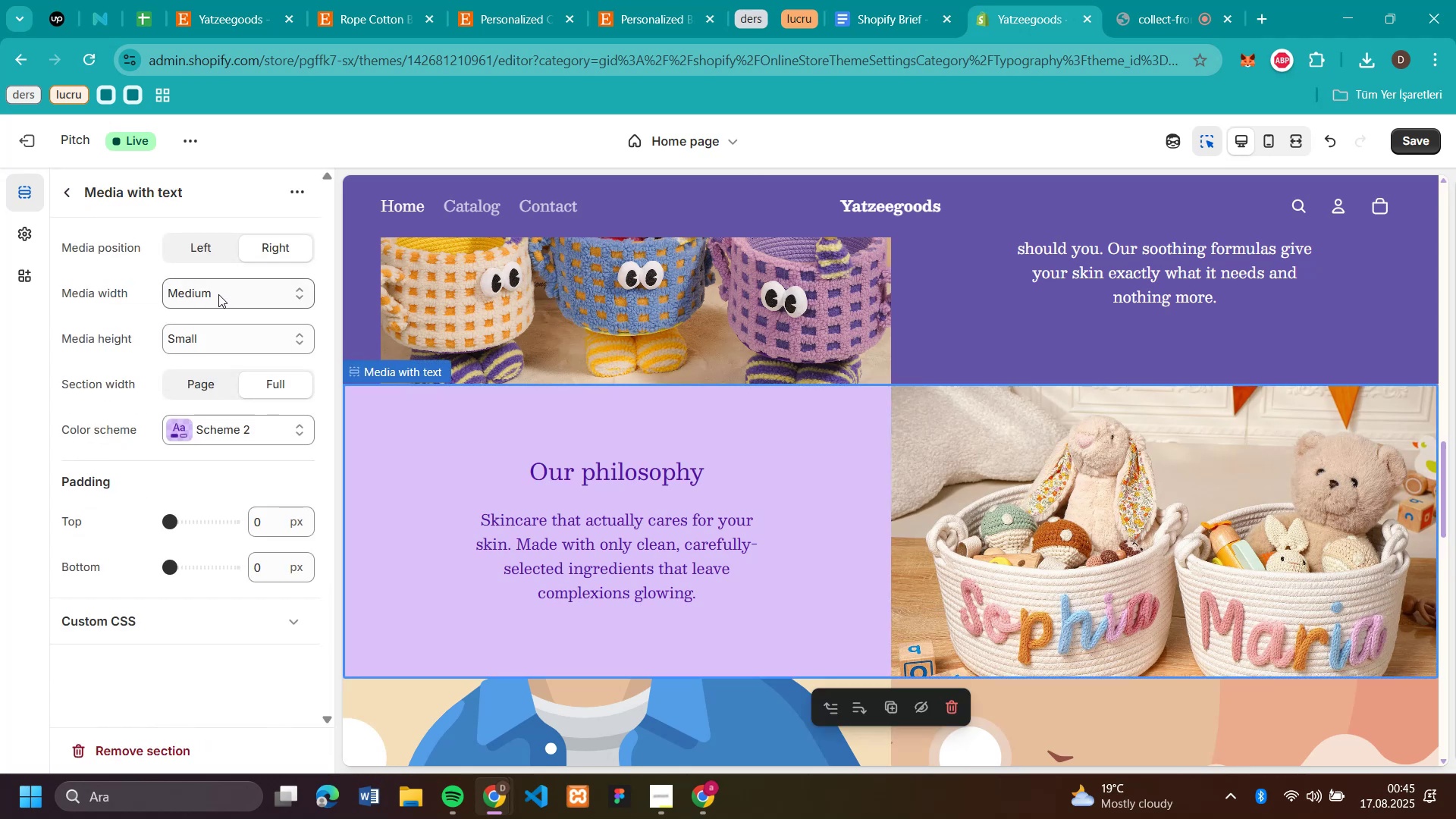 
left_click([243, 293])
 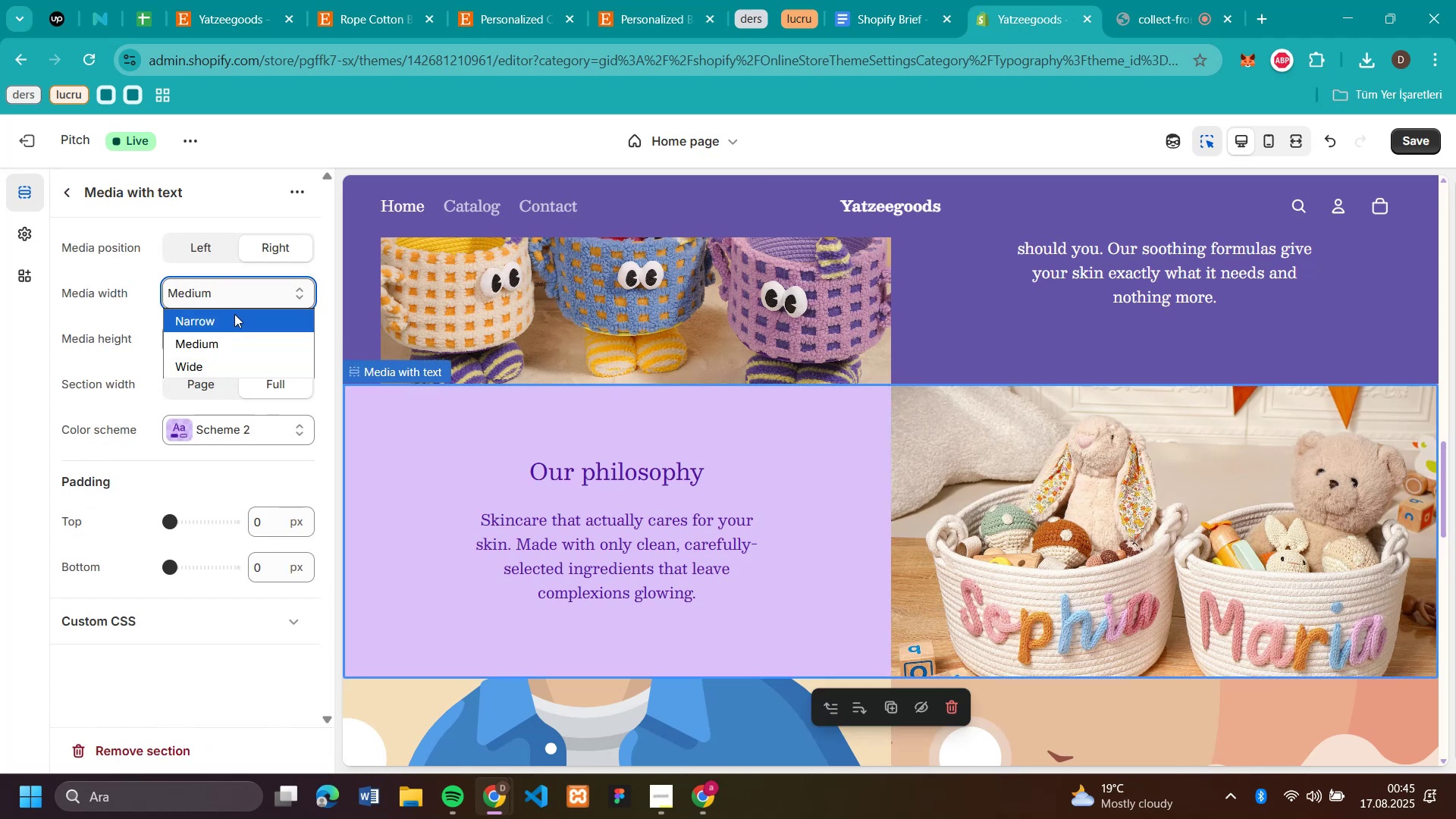 
left_click([234, 314])
 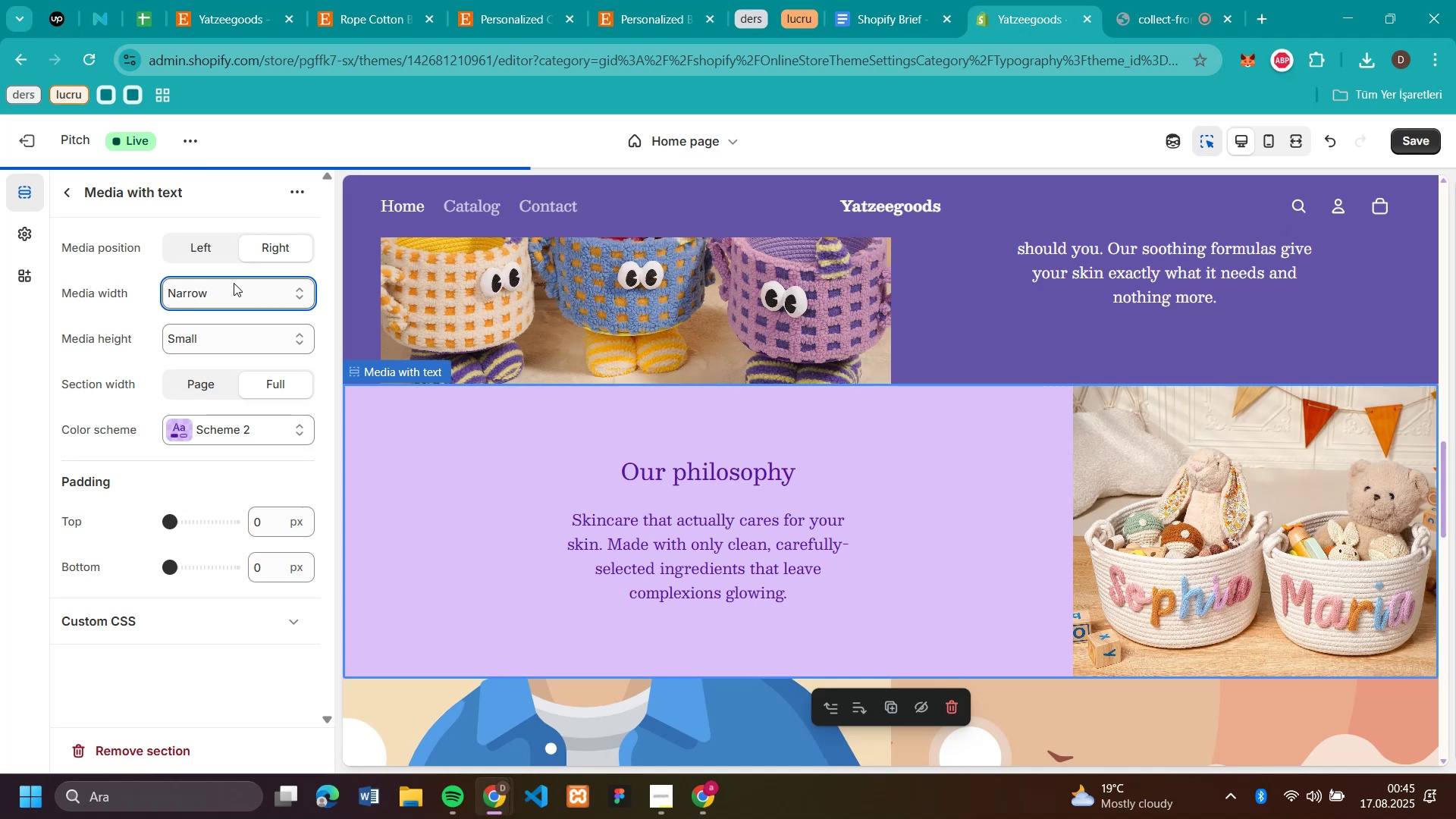 
left_click([234, 283])
 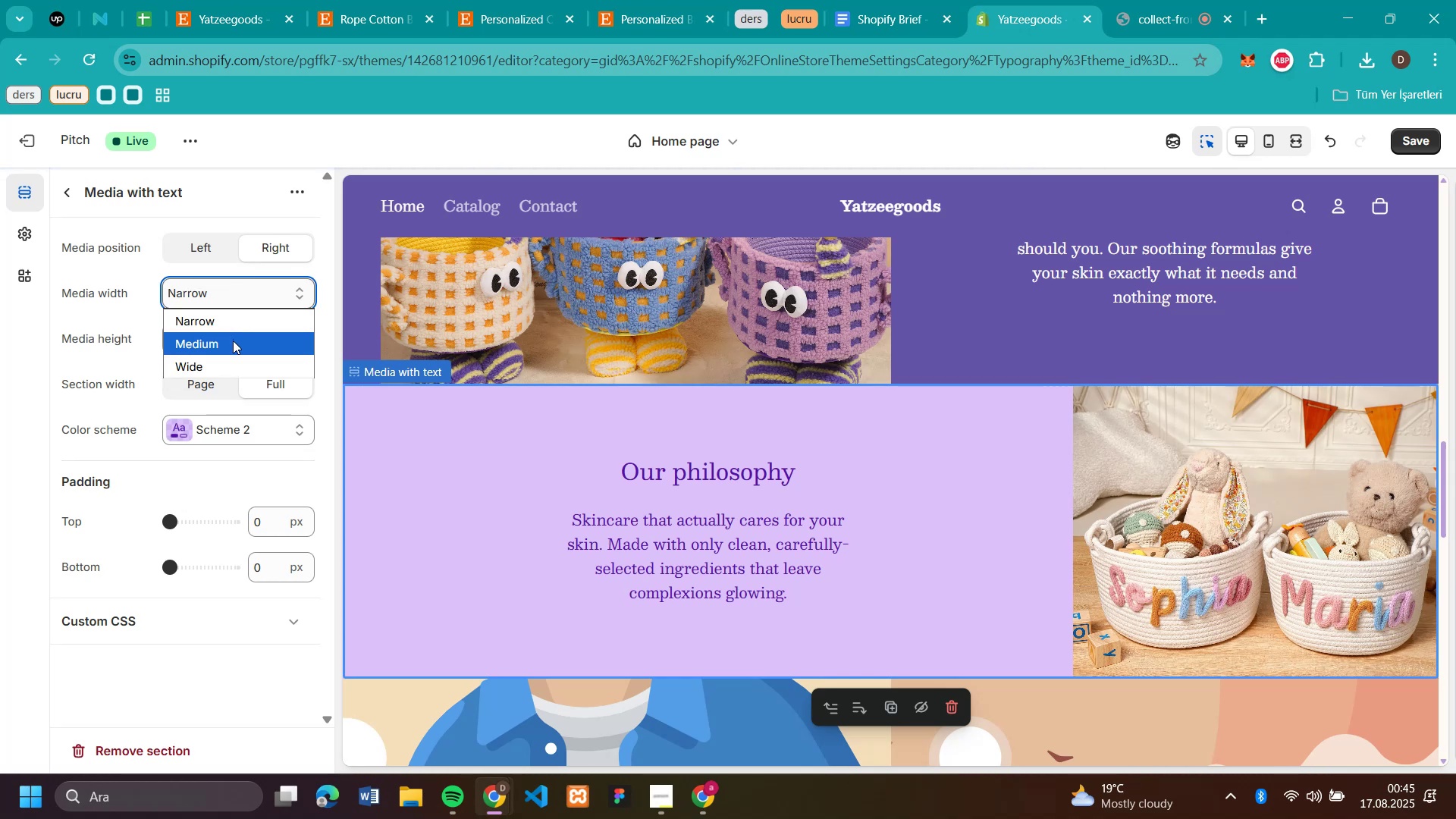 
left_click([233, 340])
 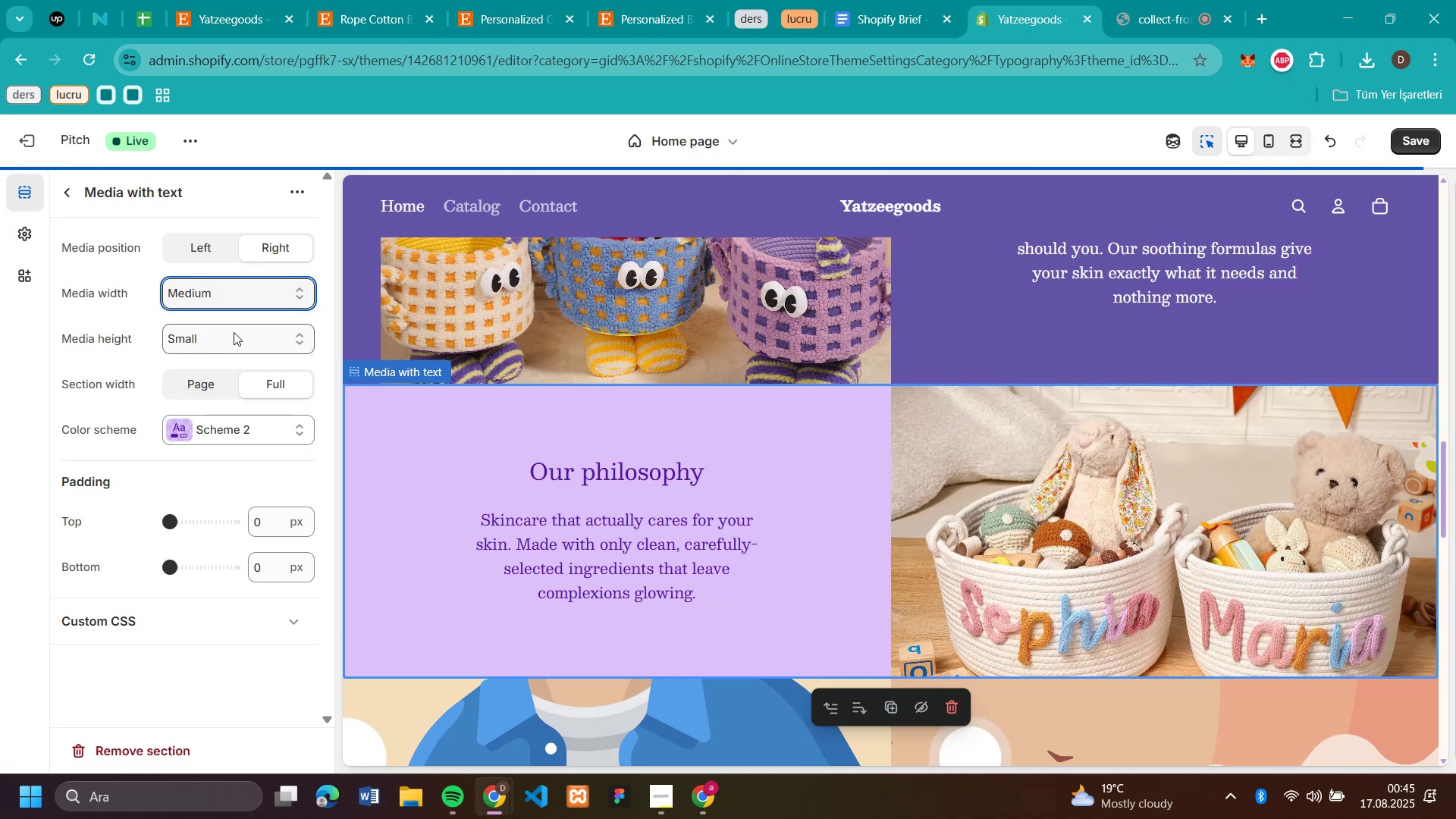 
left_click([234, 332])
 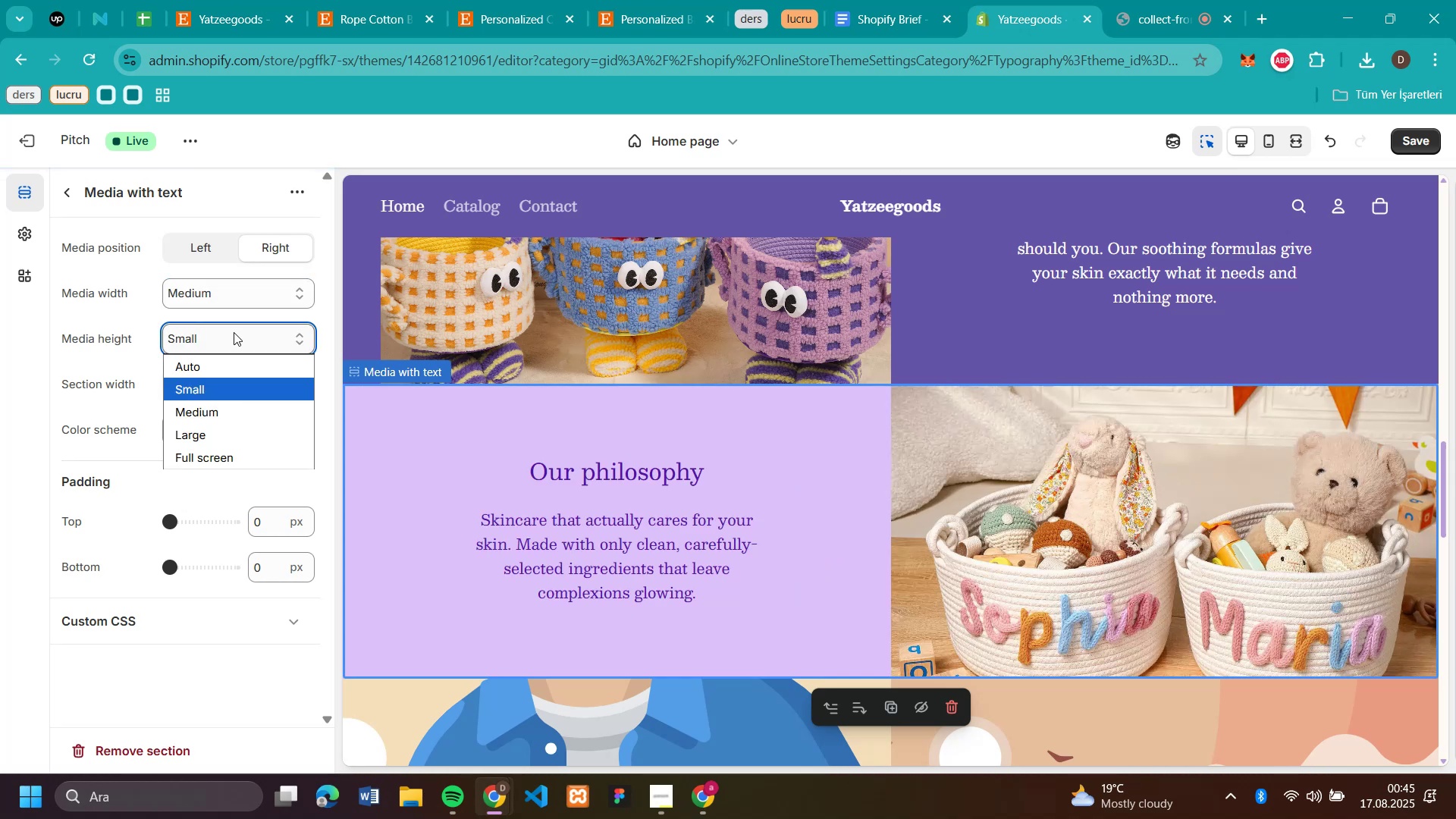 
left_click([234, 332])
 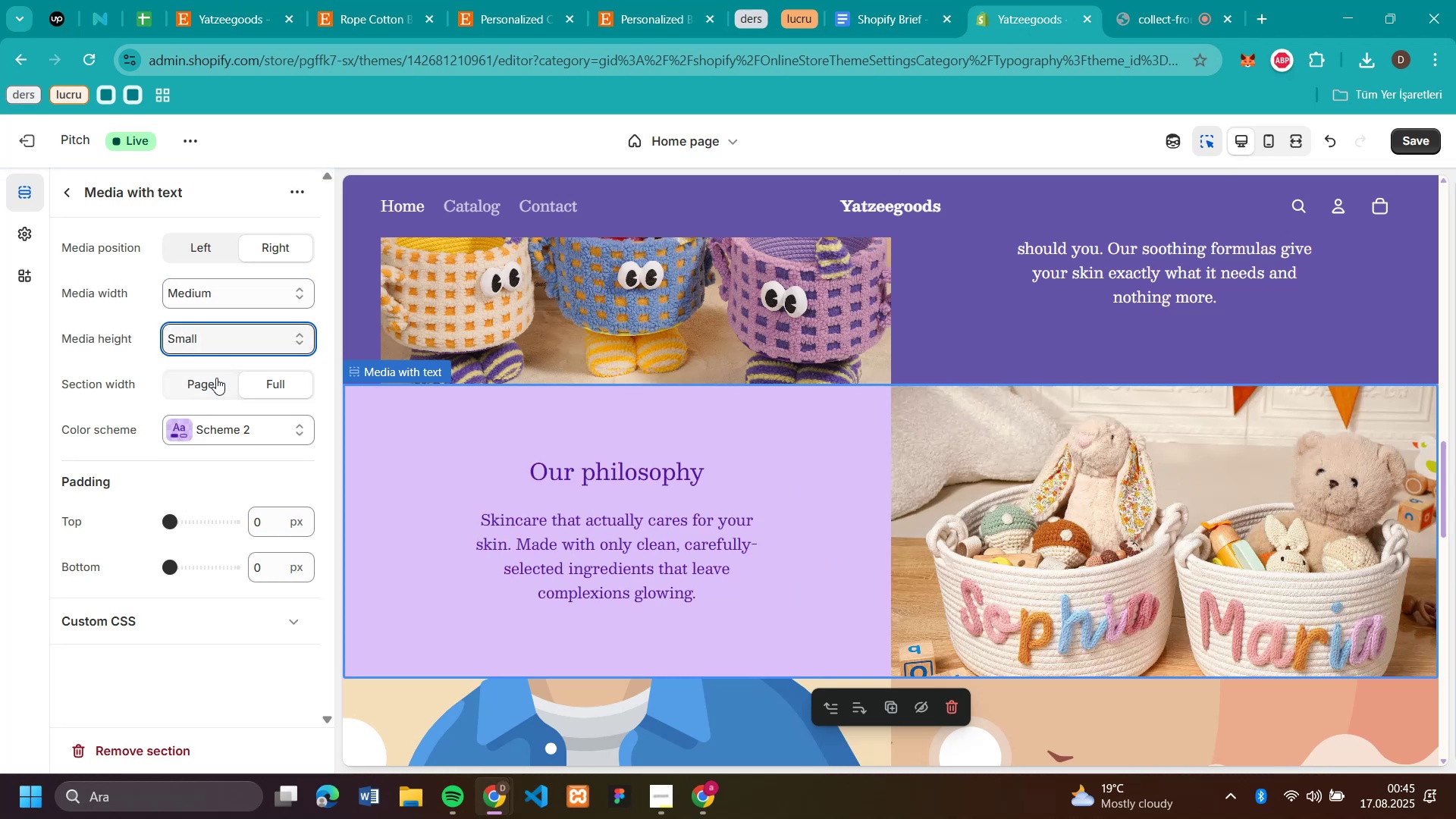 
left_click([214, 382])
 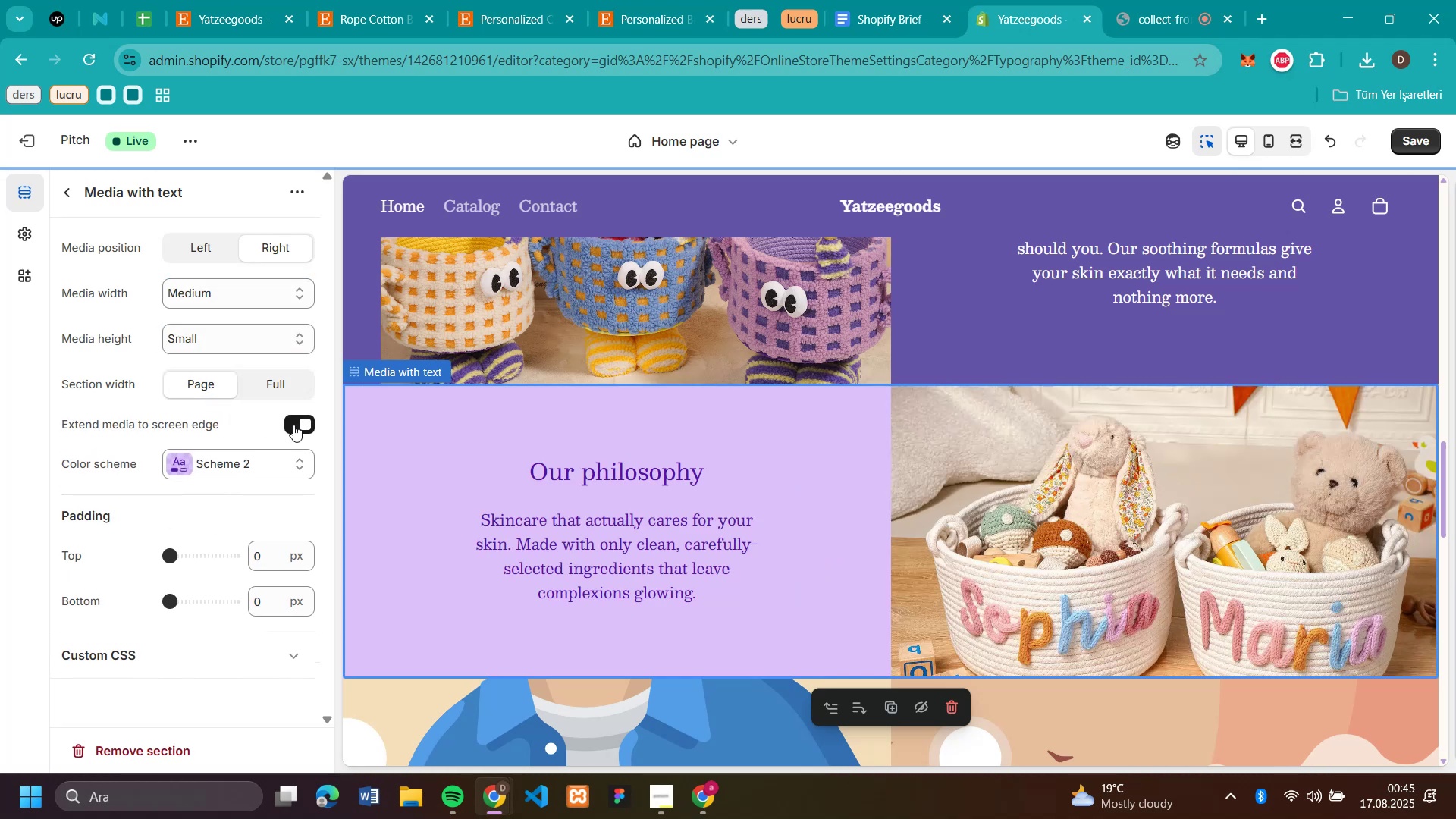 
left_click([294, 425])
 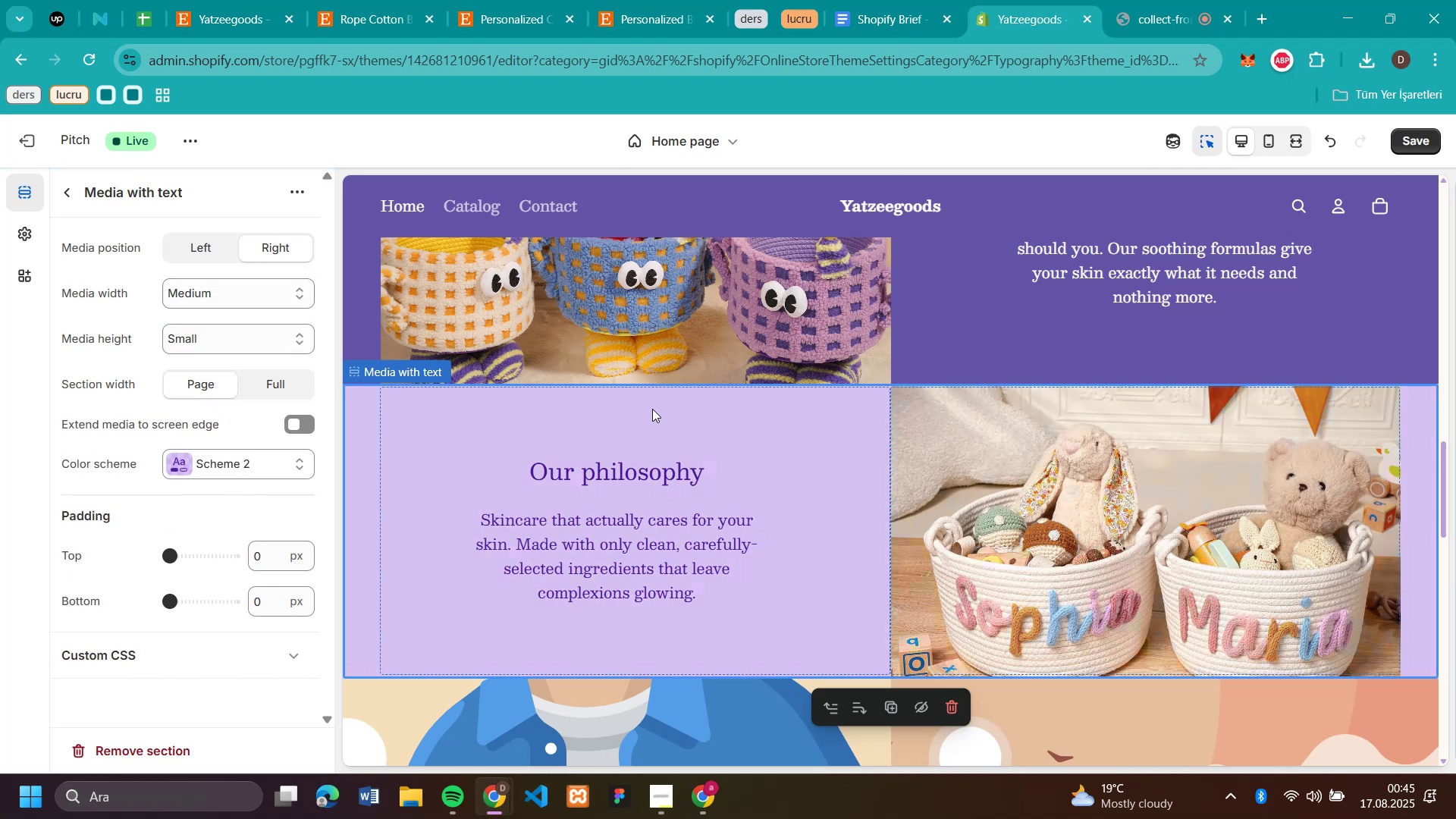 
scroll: coordinate [1128, 470], scroll_direction: up, amount: 2.0
 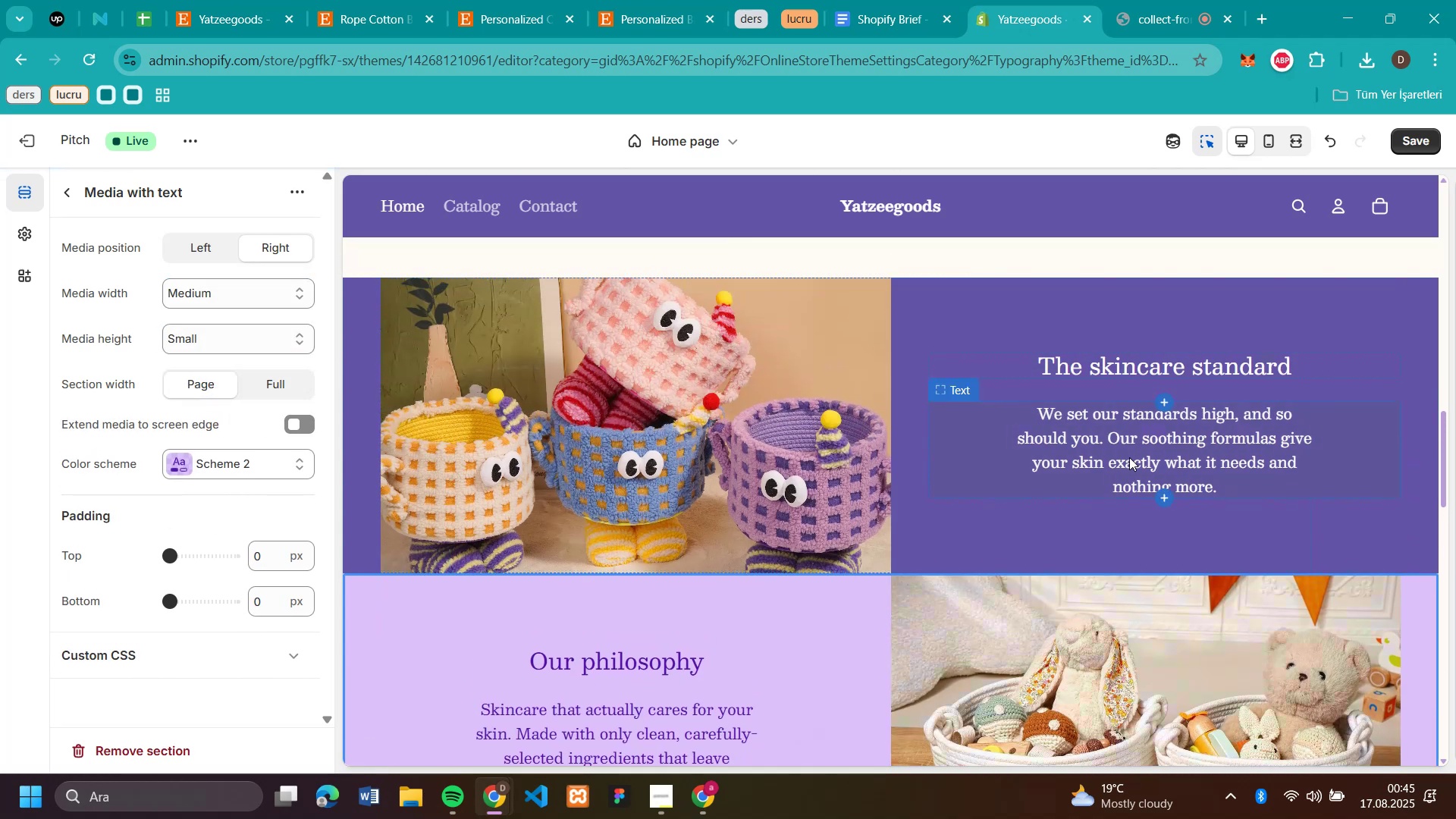 
scroll: coordinate [1131, 491], scroll_direction: down, amount: 2.0
 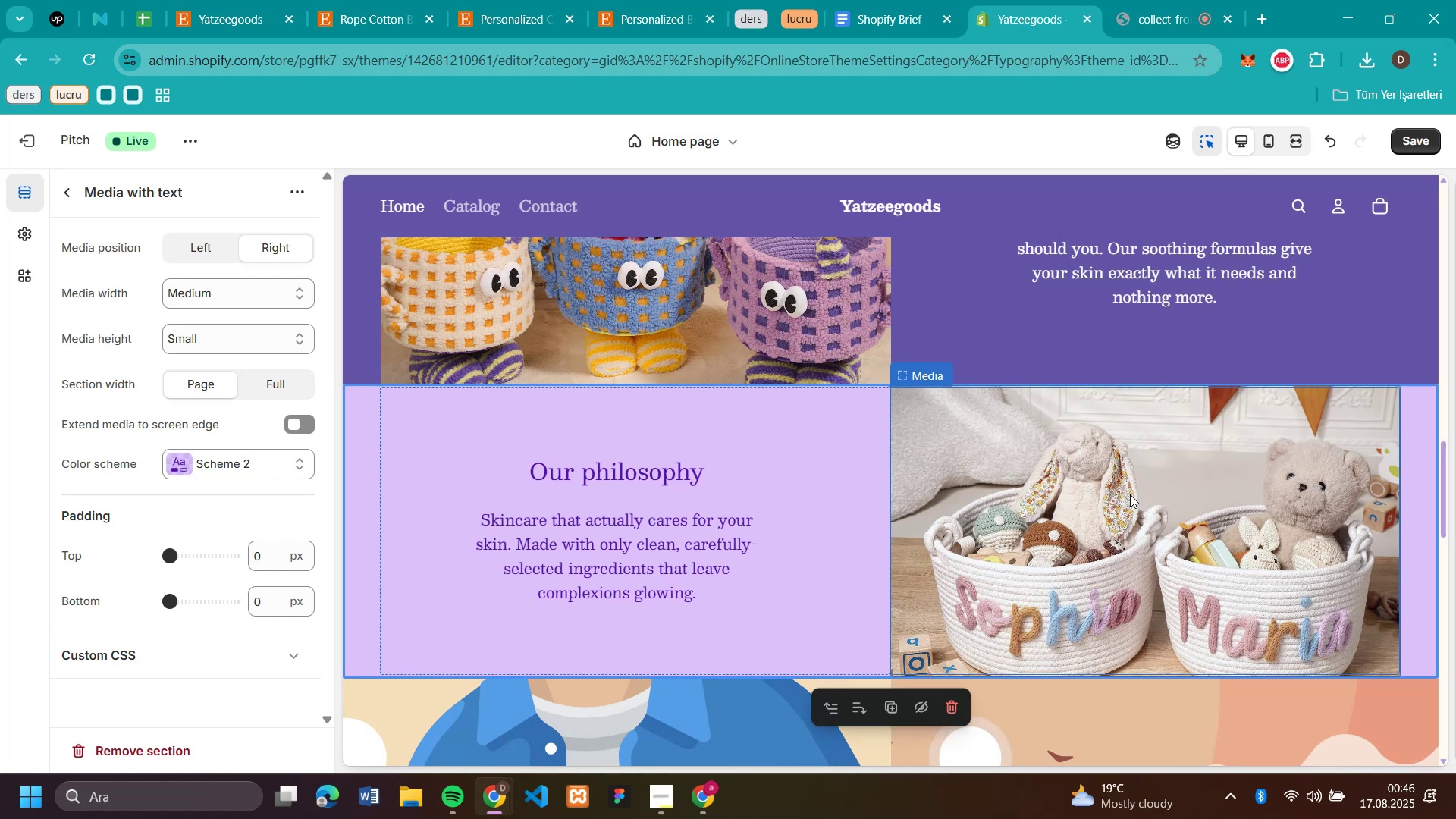 
scroll: coordinate [1099, 491], scroll_direction: up, amount: 3.0
 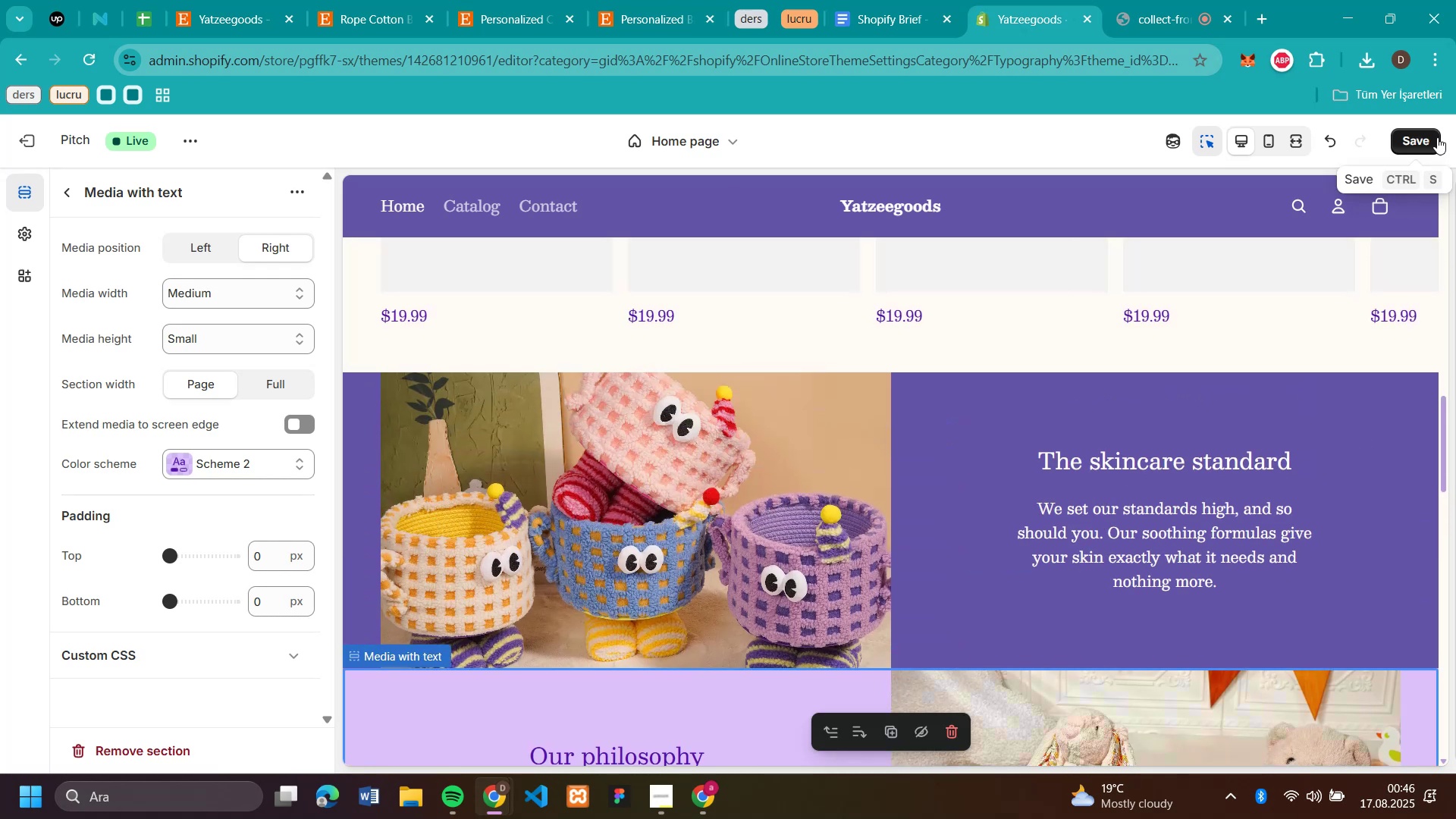 
left_click([1429, 136])
 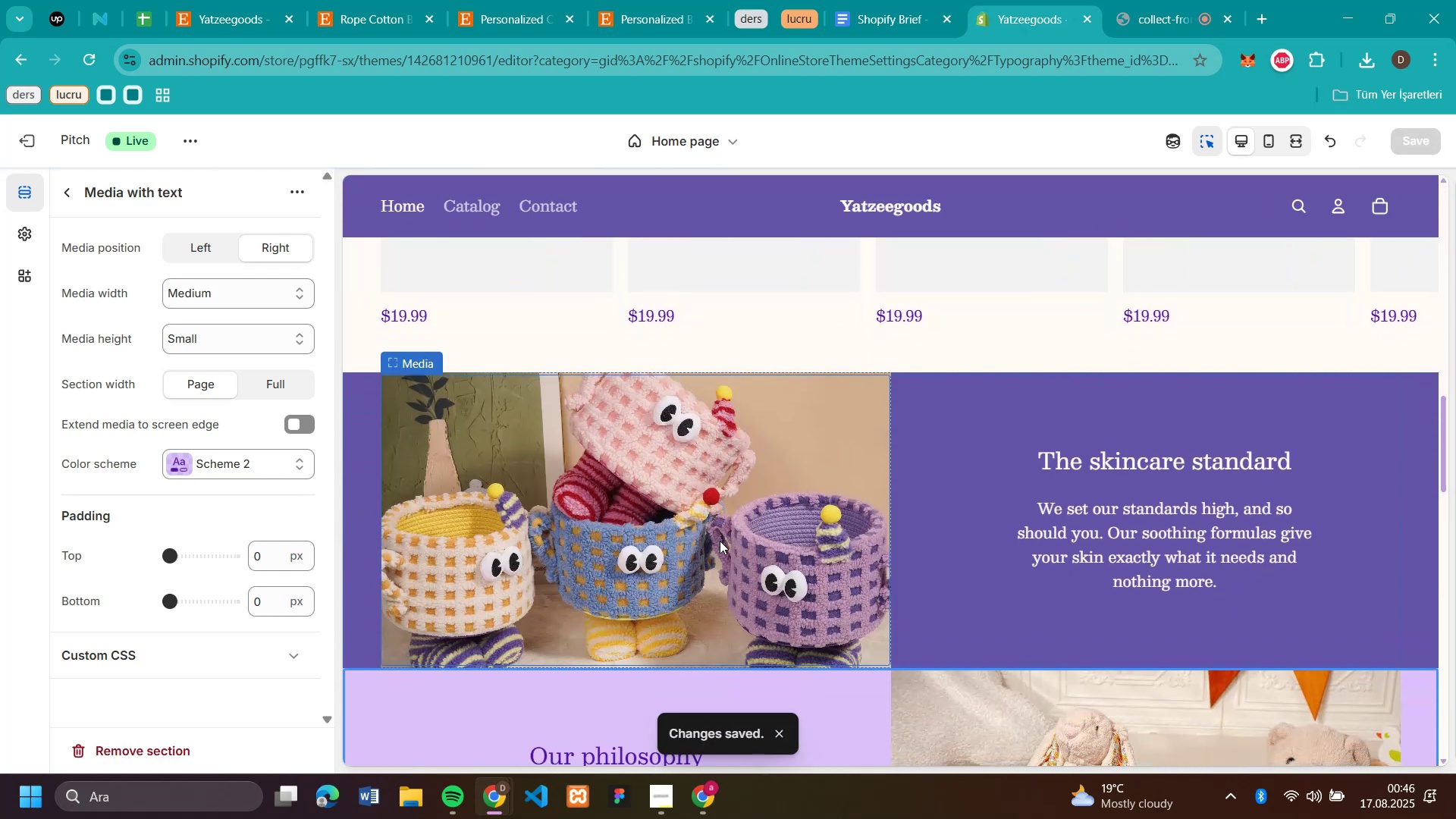 
wait(6.6)
 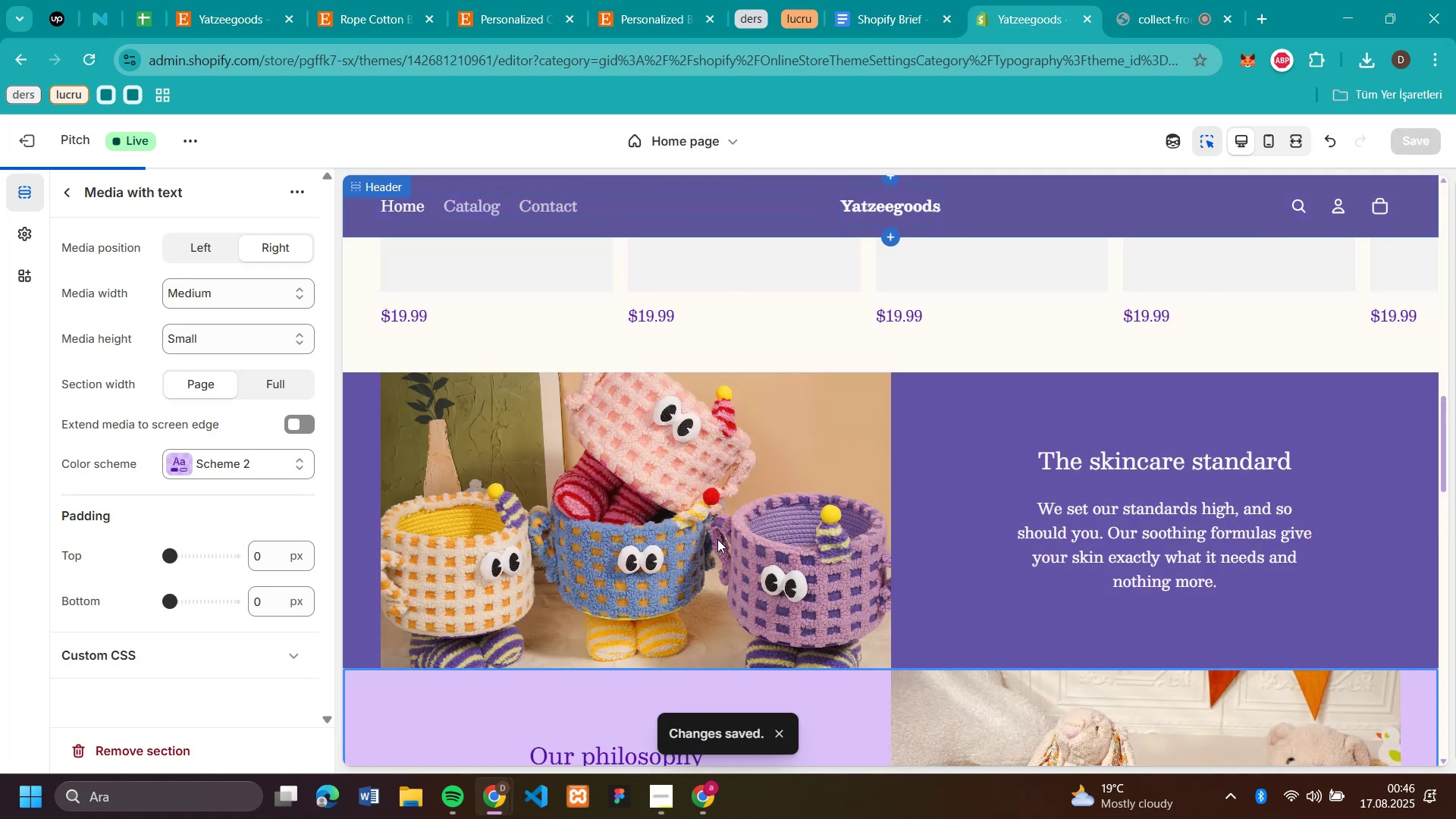 
scroll: coordinate [1007, 471], scroll_direction: down, amount: 6.0
 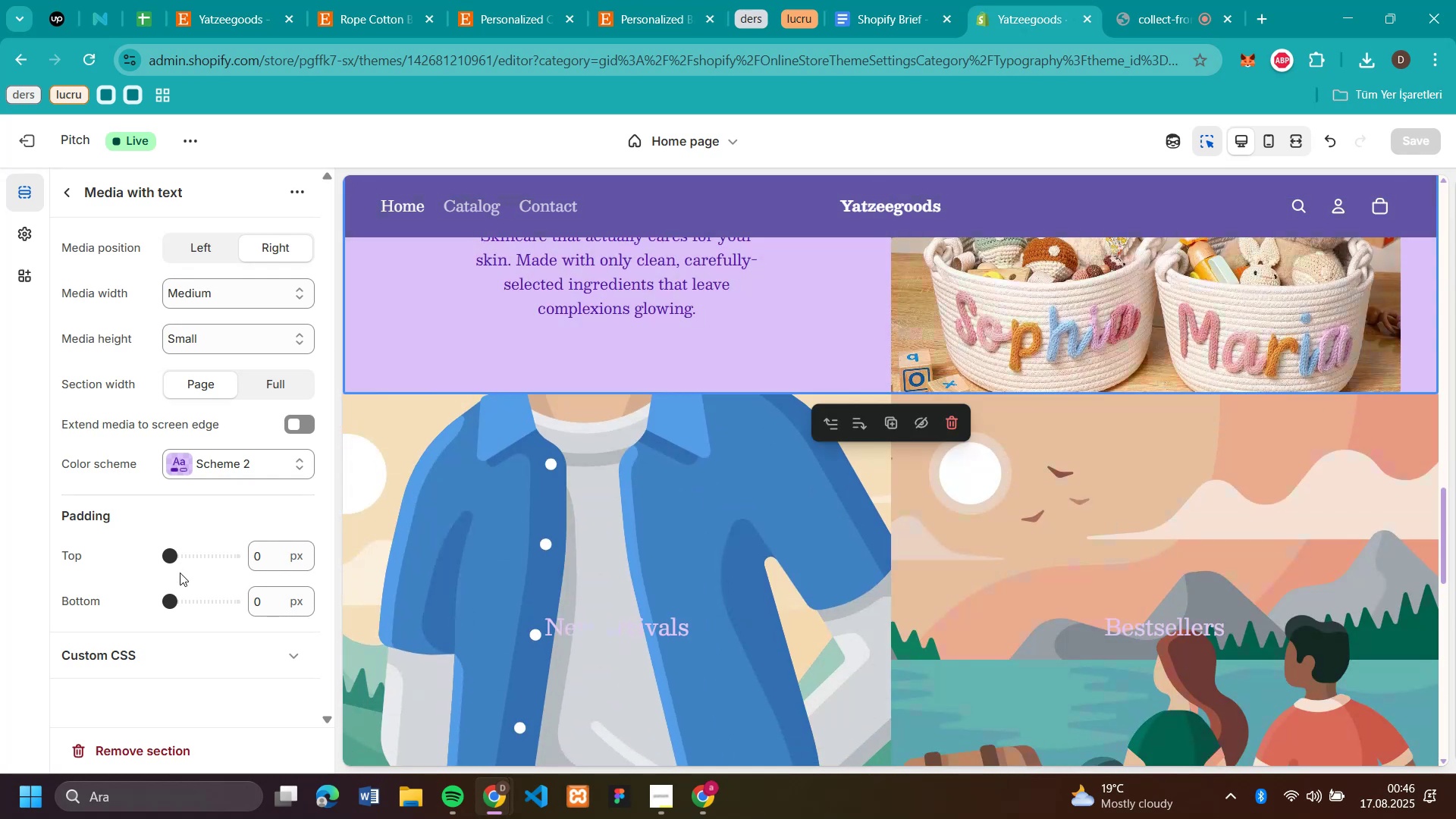 
left_click_drag(start_coordinate=[172, 557], to_coordinate=[190, 563])
 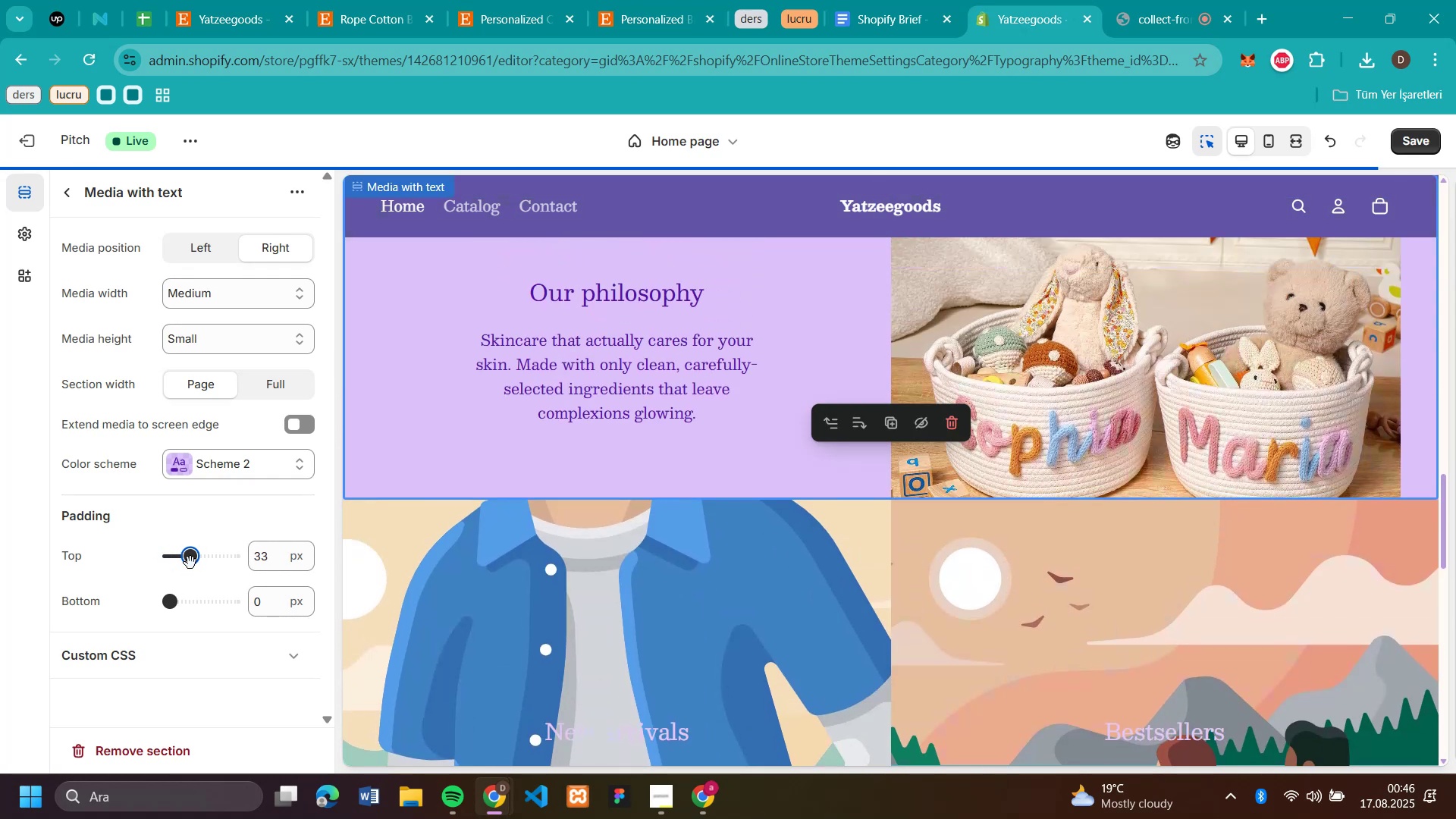 
left_click_drag(start_coordinate=[190, 563], to_coordinate=[130, 566])
 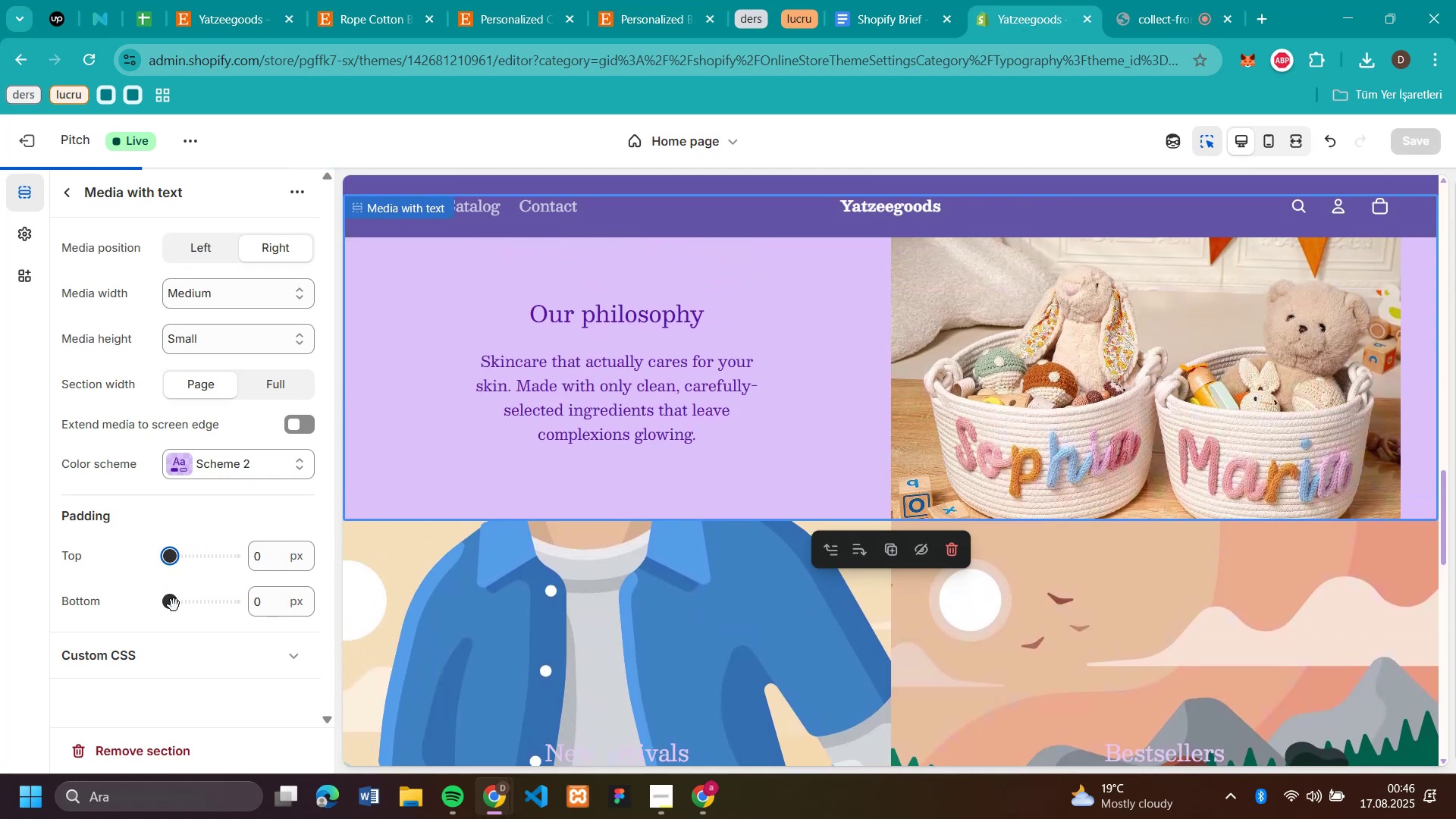 
left_click_drag(start_coordinate=[174, 605], to_coordinate=[190, 610])
 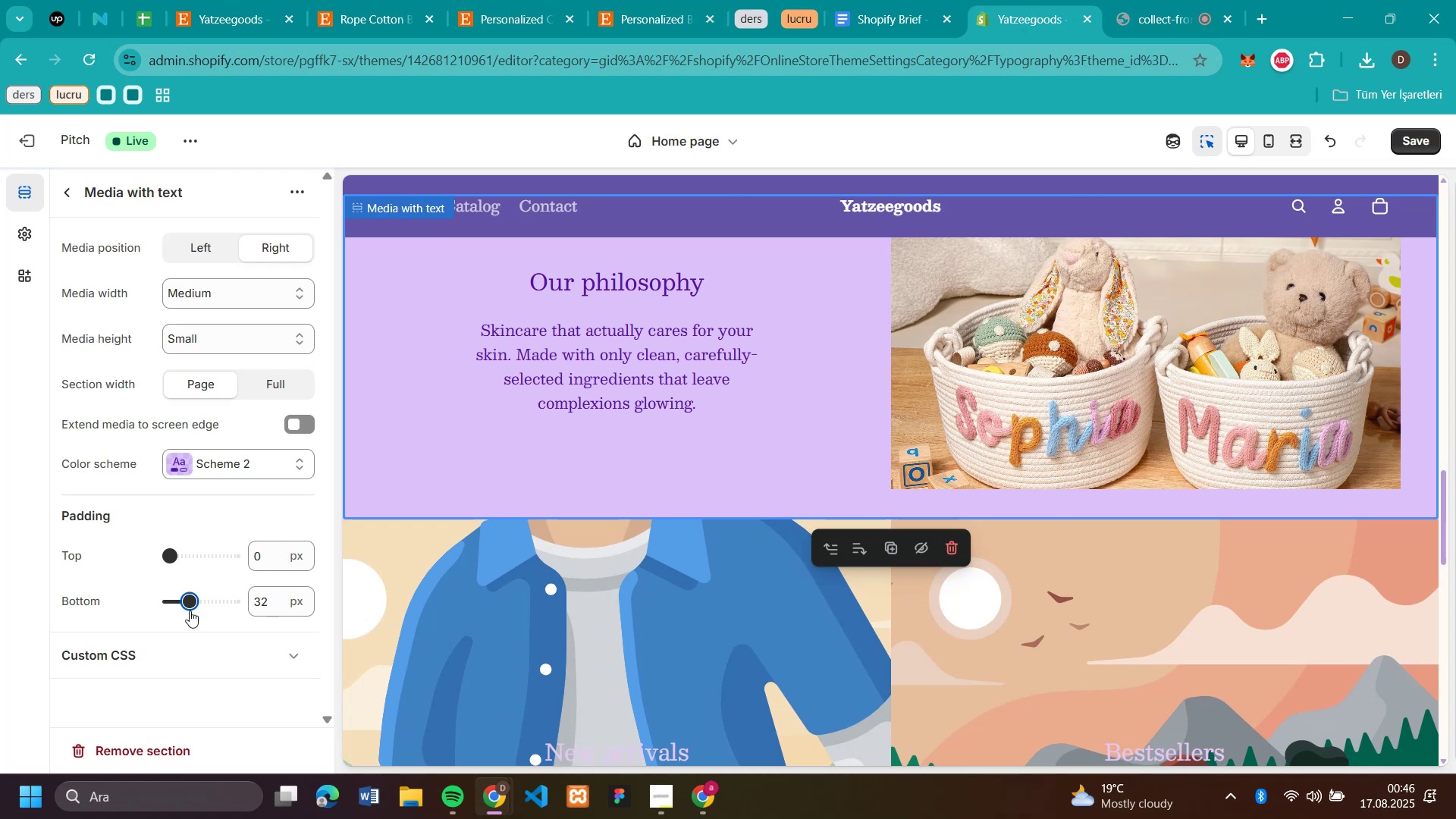 
scroll: coordinate [465, 590], scroll_direction: up, amount: 1.0
 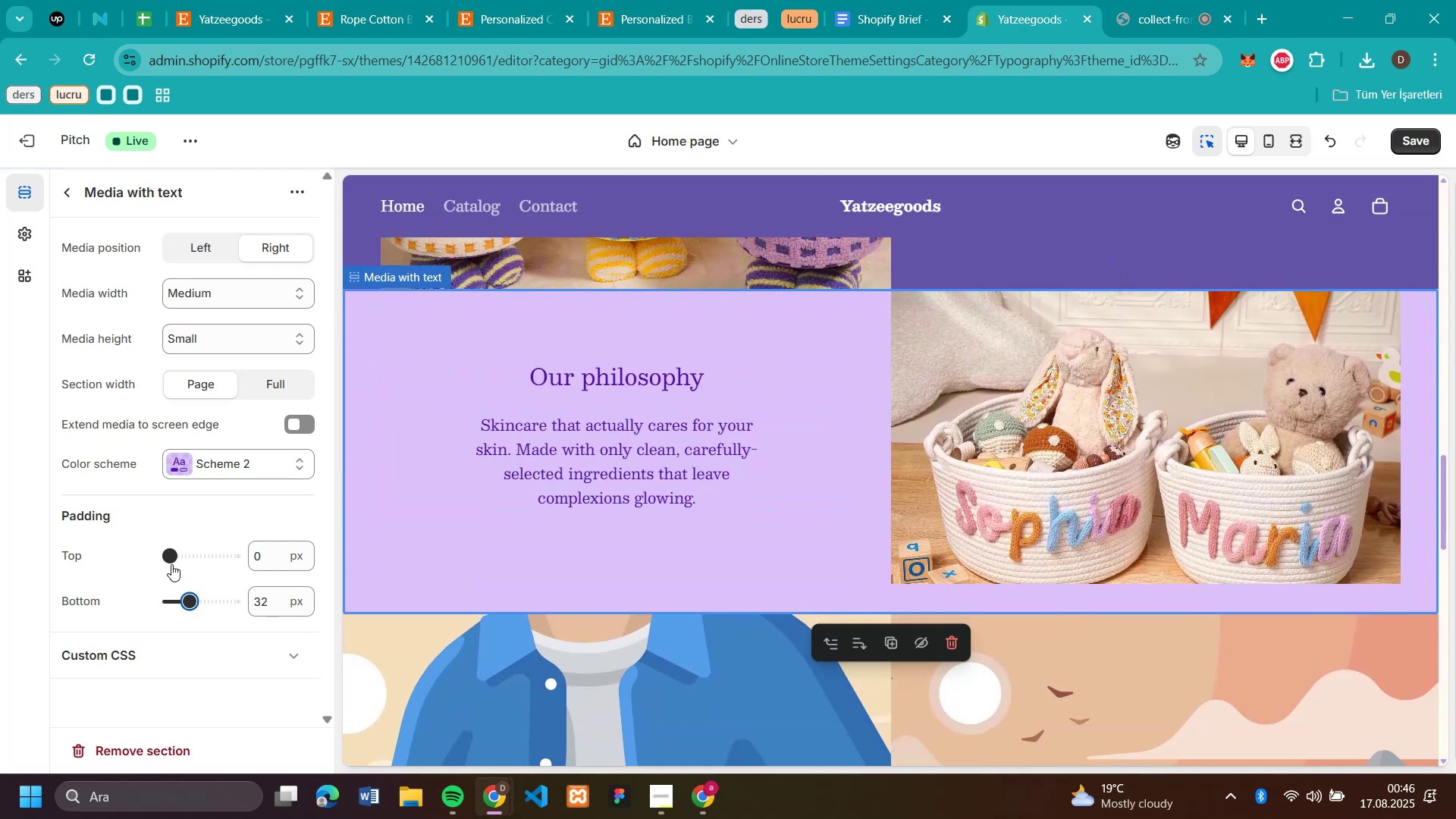 
left_click_drag(start_coordinate=[168, 557], to_coordinate=[190, 564])
 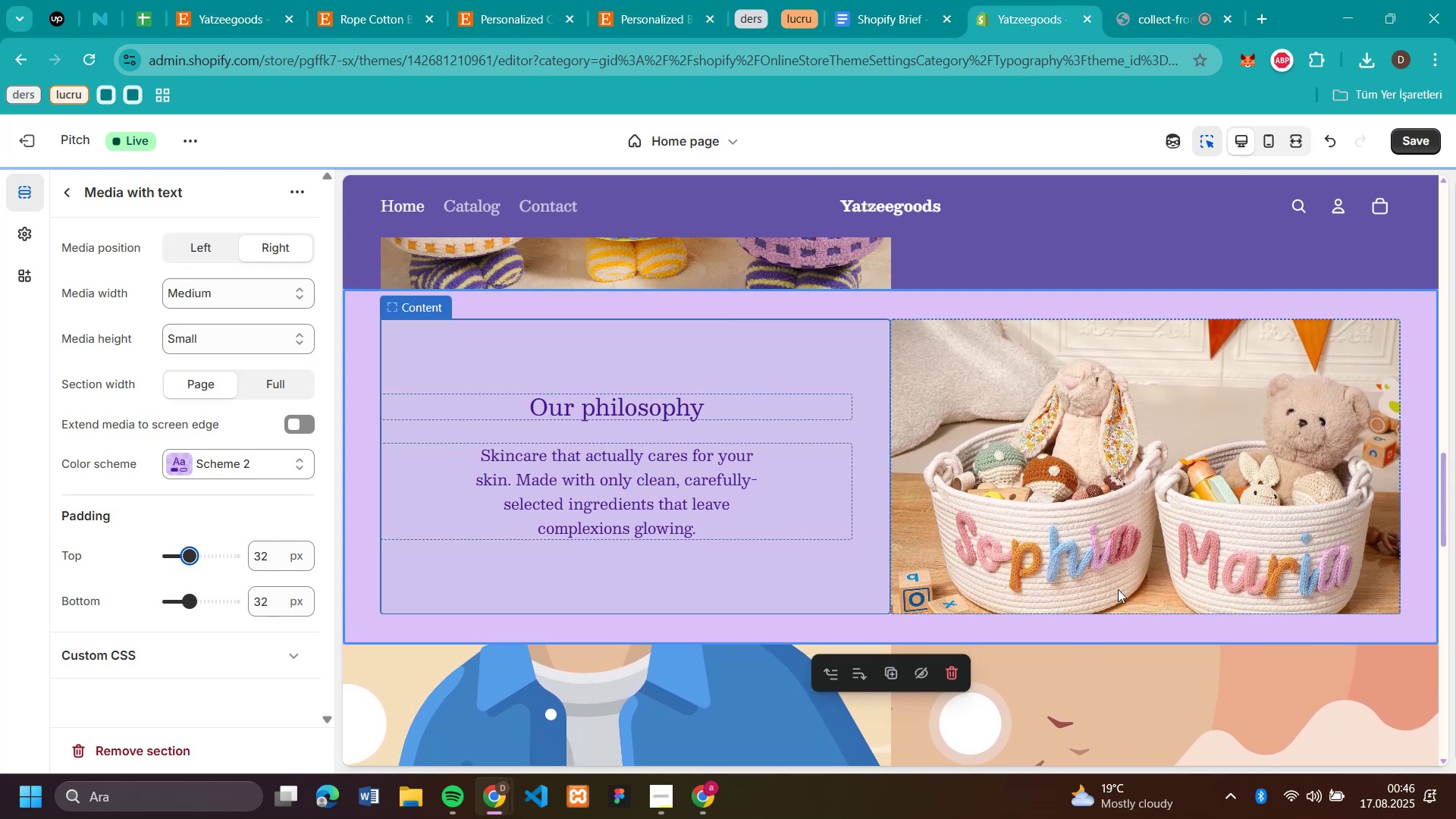 
scroll: coordinate [1123, 576], scroll_direction: up, amount: 6.0
 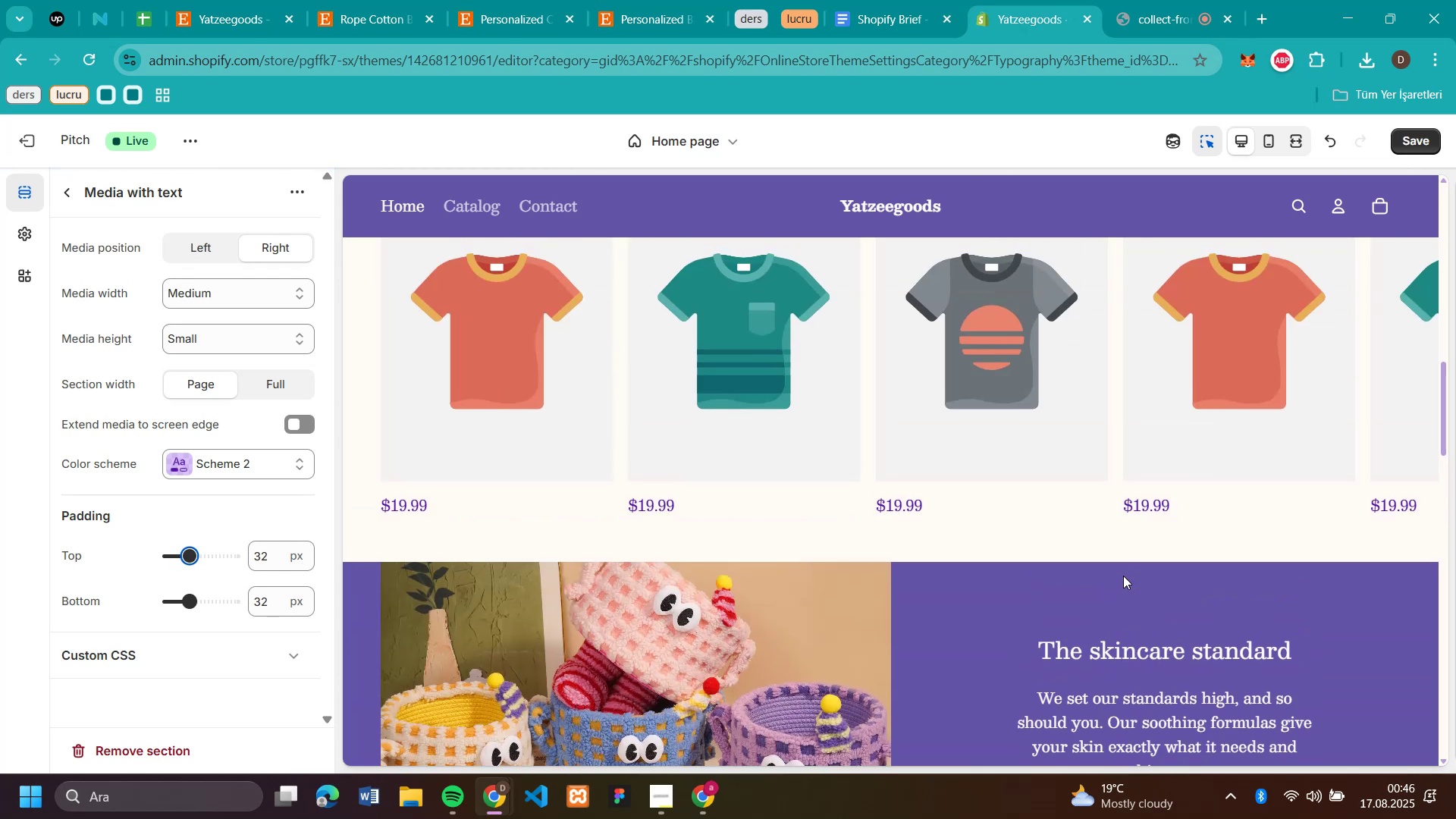 
scroll: coordinate [1123, 575], scroll_direction: down, amount: 5.0
 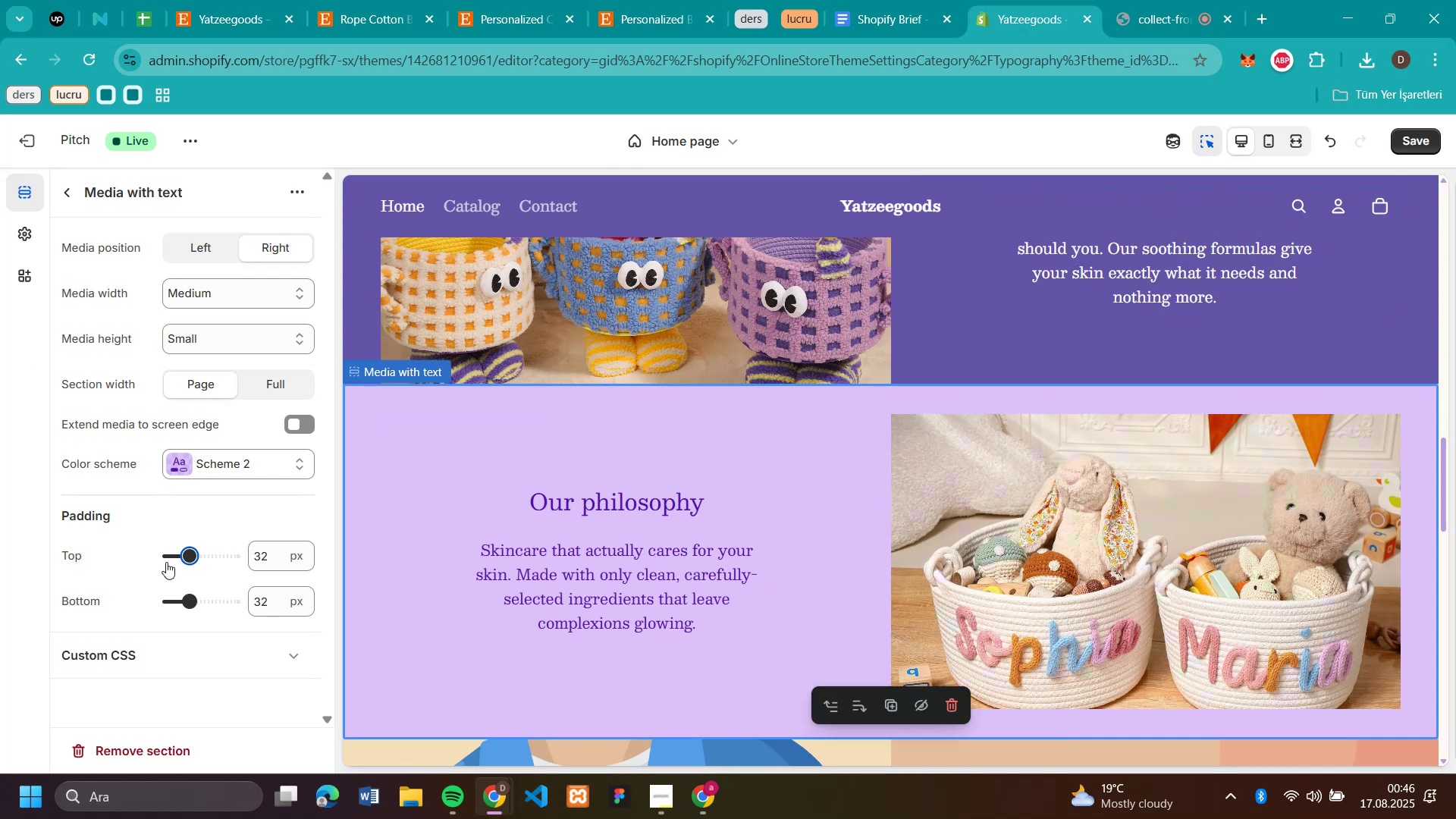 
left_click_drag(start_coordinate=[188, 551], to_coordinate=[114, 545])
 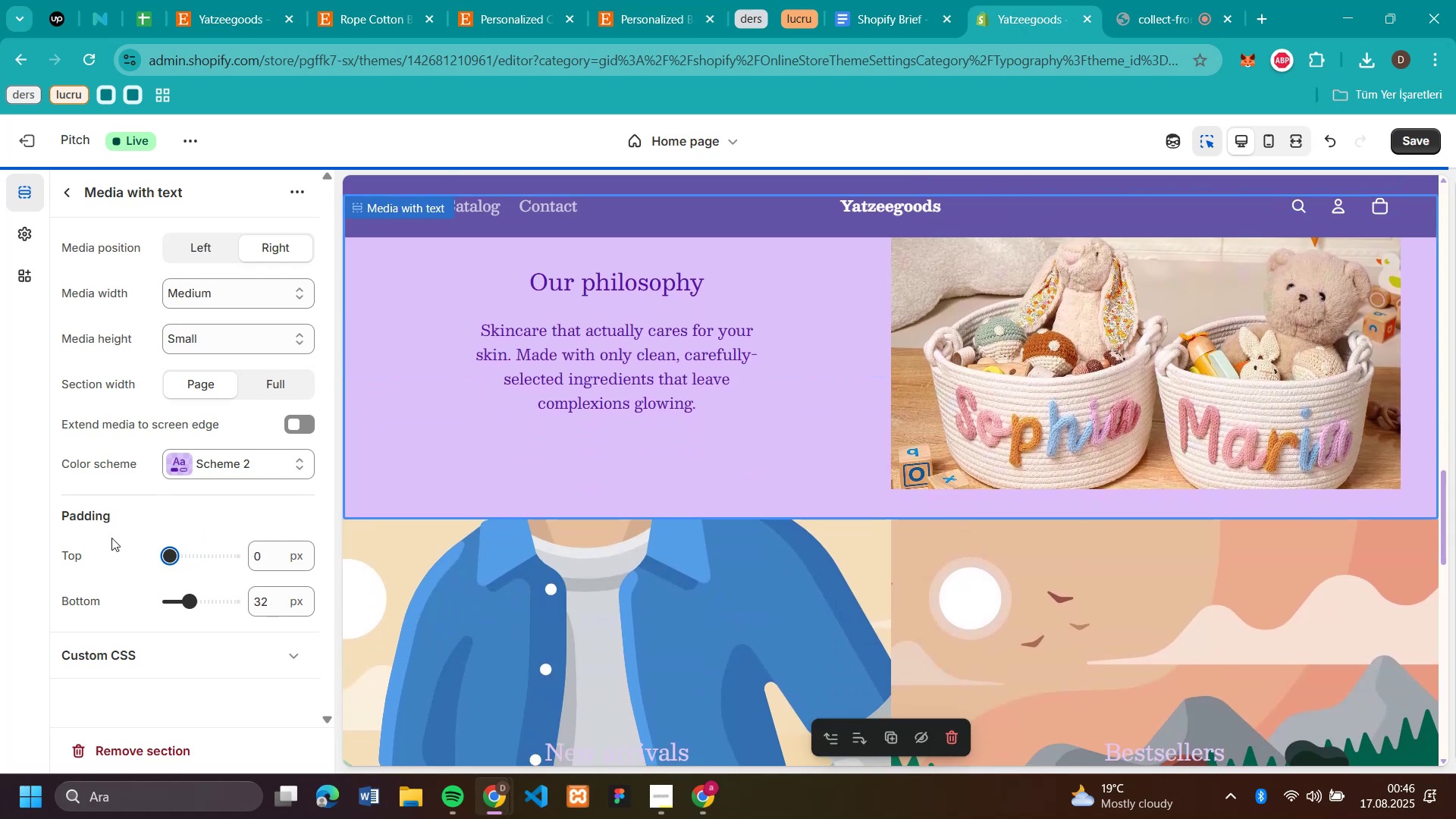 
scroll: coordinate [685, 538], scroll_direction: up, amount: 2.0
 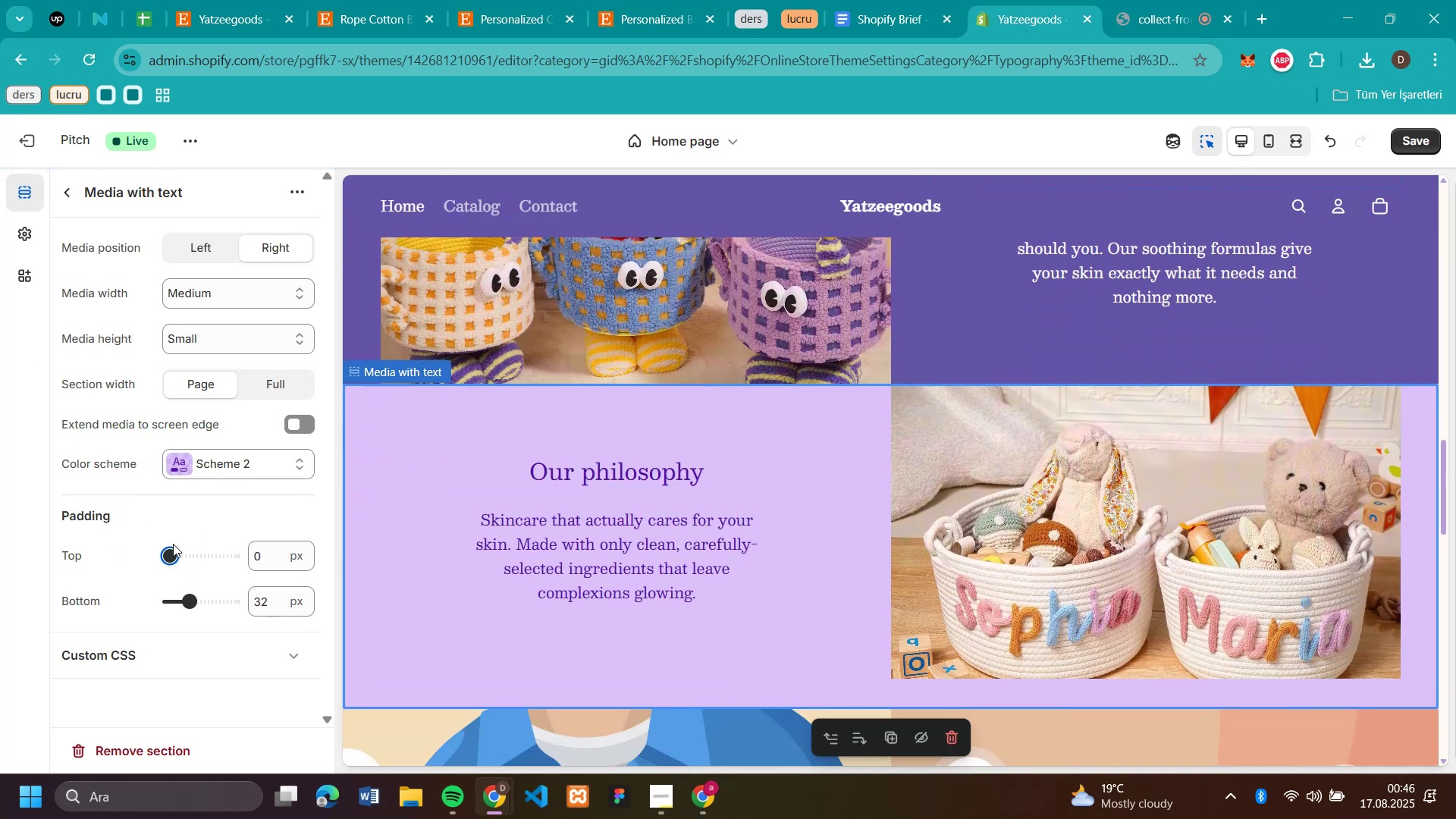 
left_click_drag(start_coordinate=[171, 559], to_coordinate=[176, 561])
 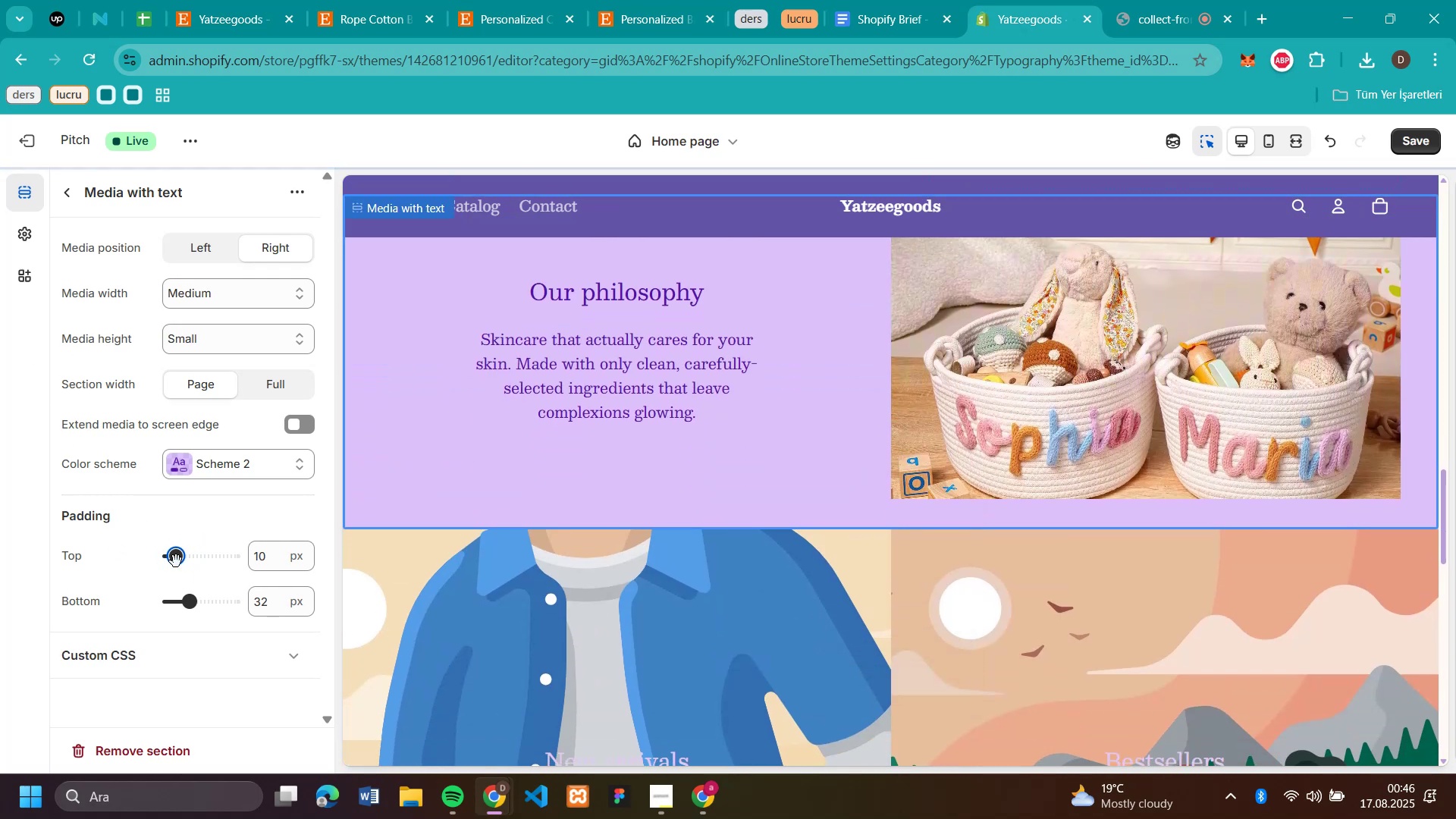 
scroll: coordinate [864, 456], scroll_direction: up, amount: 2.0
 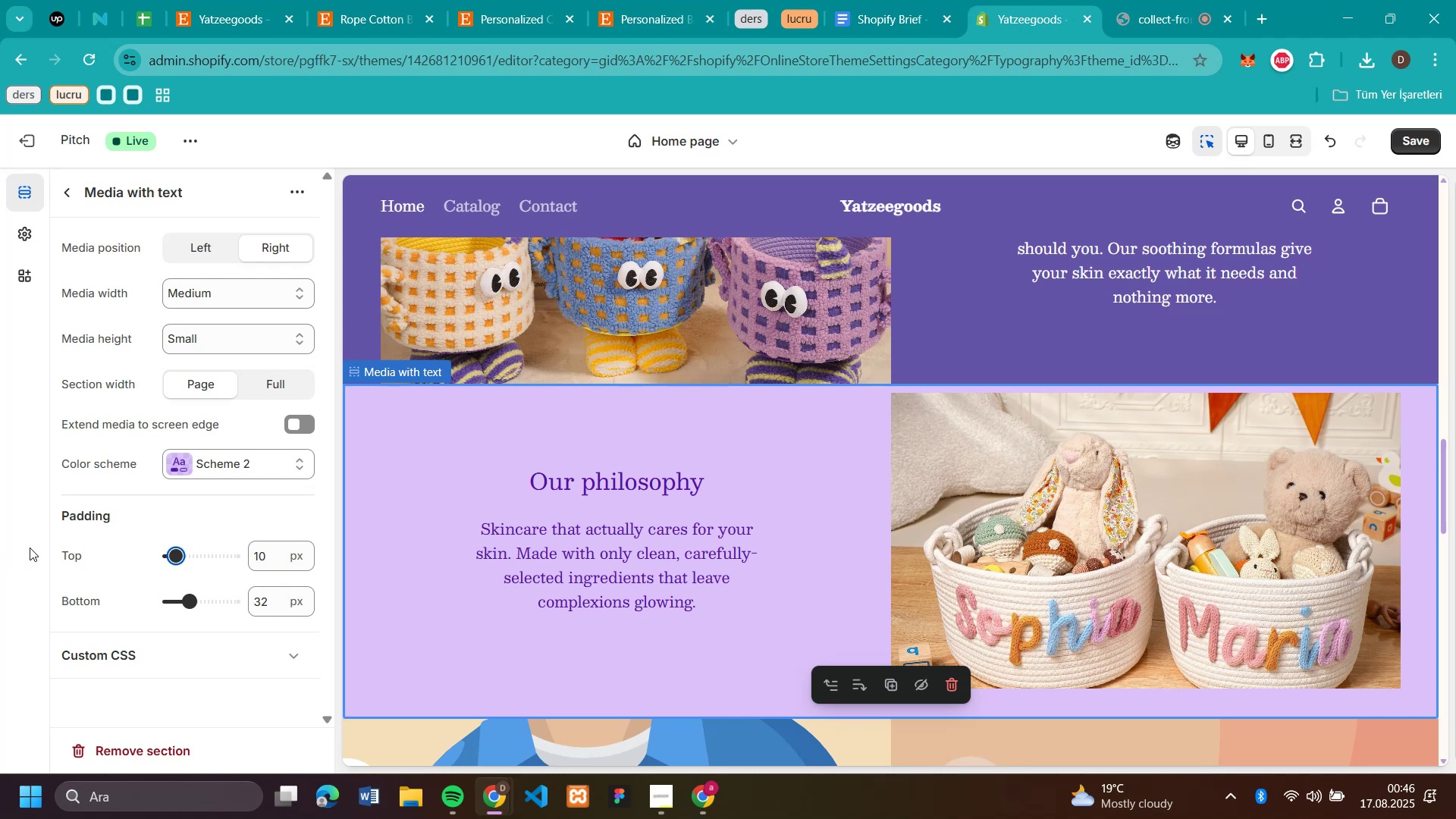 
left_click_drag(start_coordinate=[190, 604], to_coordinate=[183, 604])
 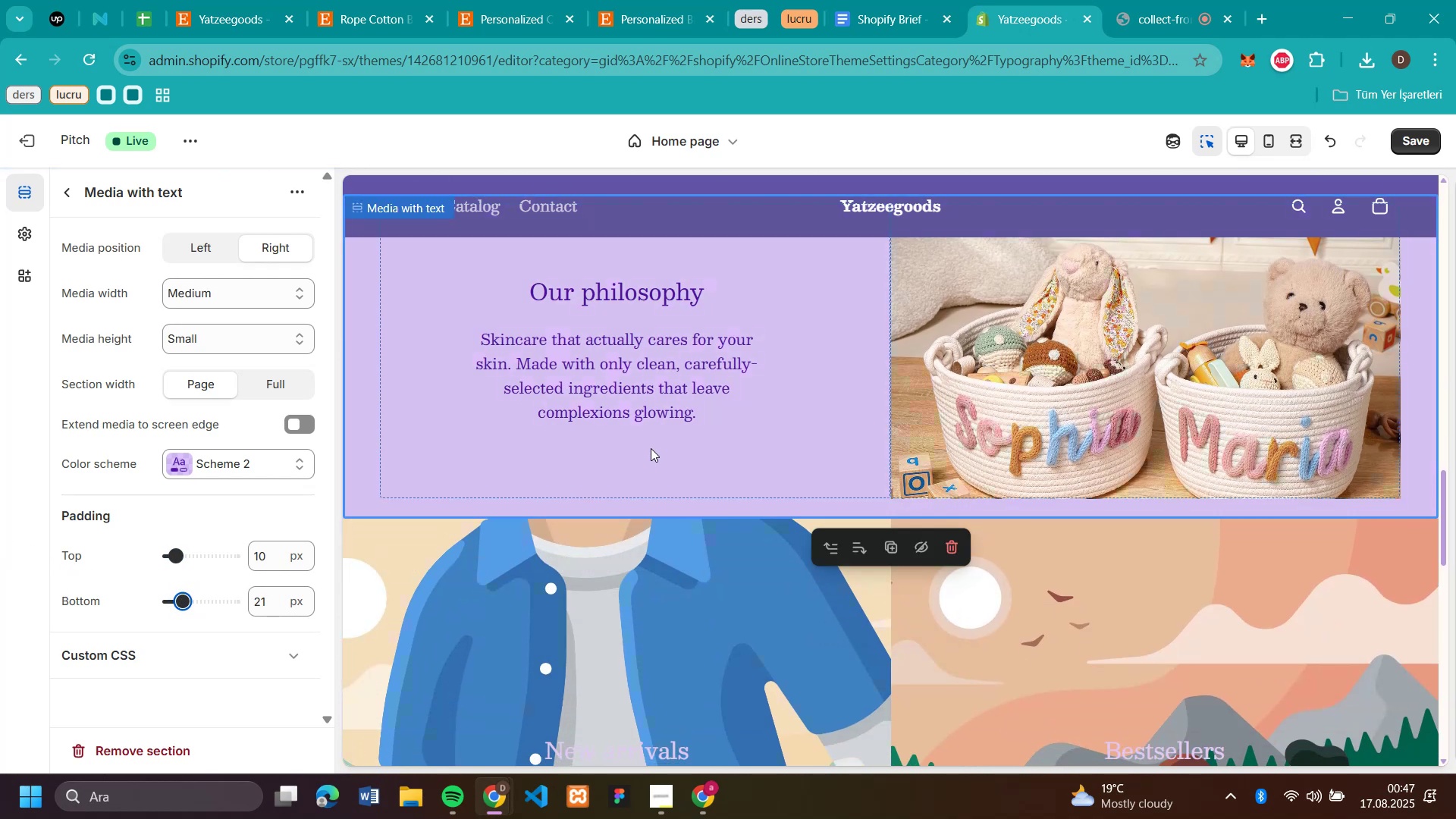 
scroll: coordinate [550, 329], scroll_direction: up, amount: 4.0
 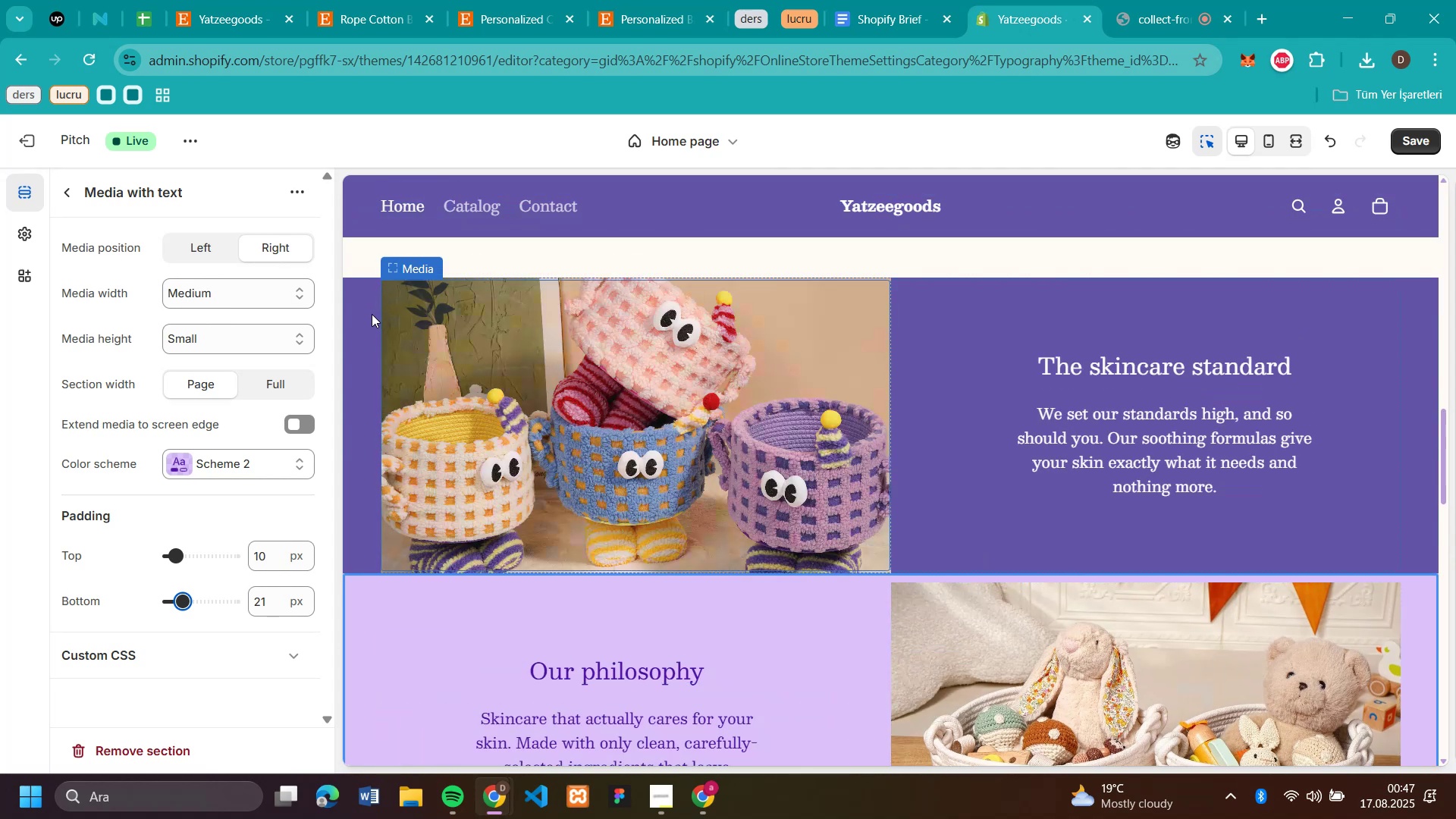 
left_click([372, 314])
 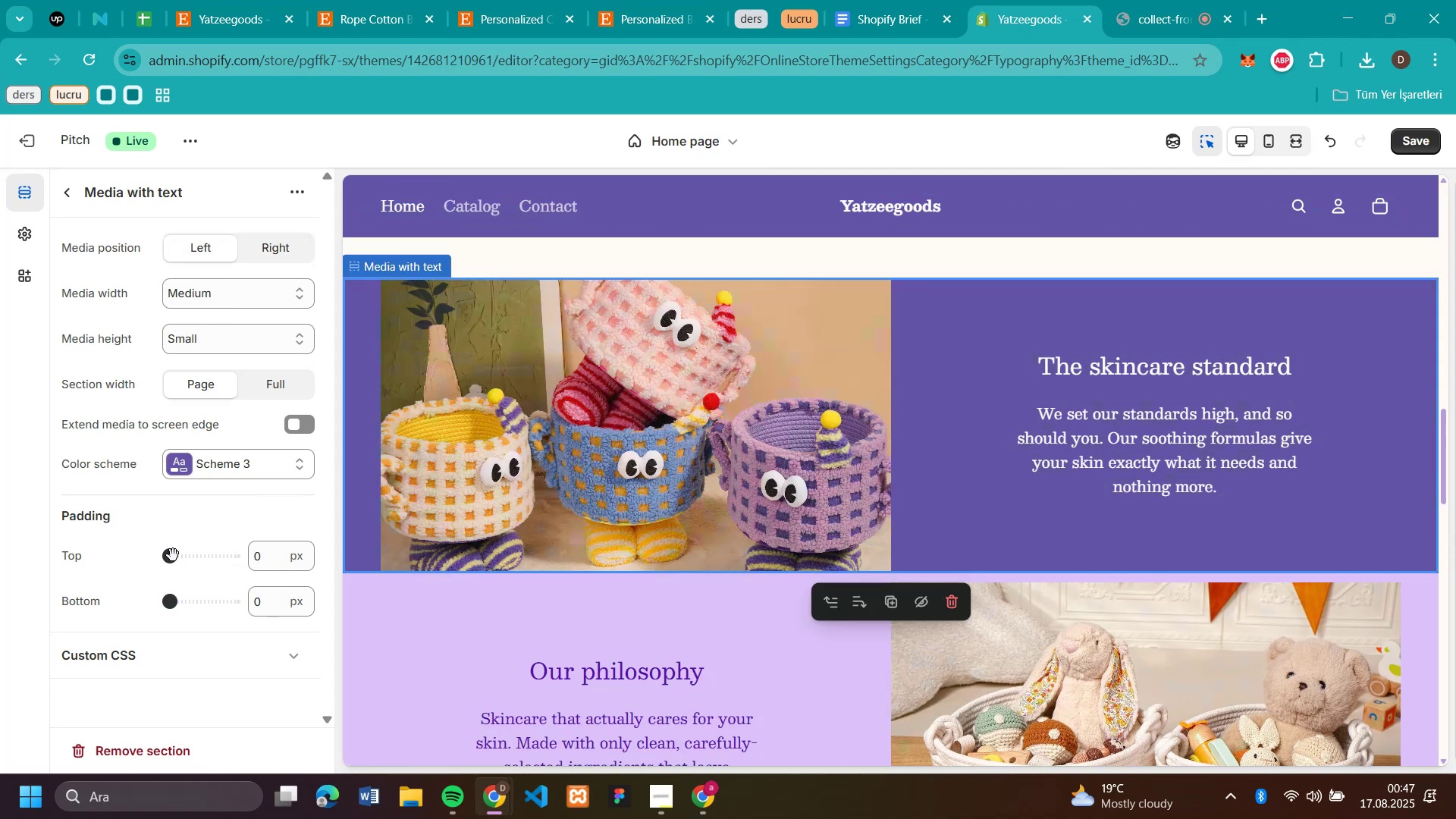 
left_click_drag(start_coordinate=[173, 555], to_coordinate=[183, 556])
 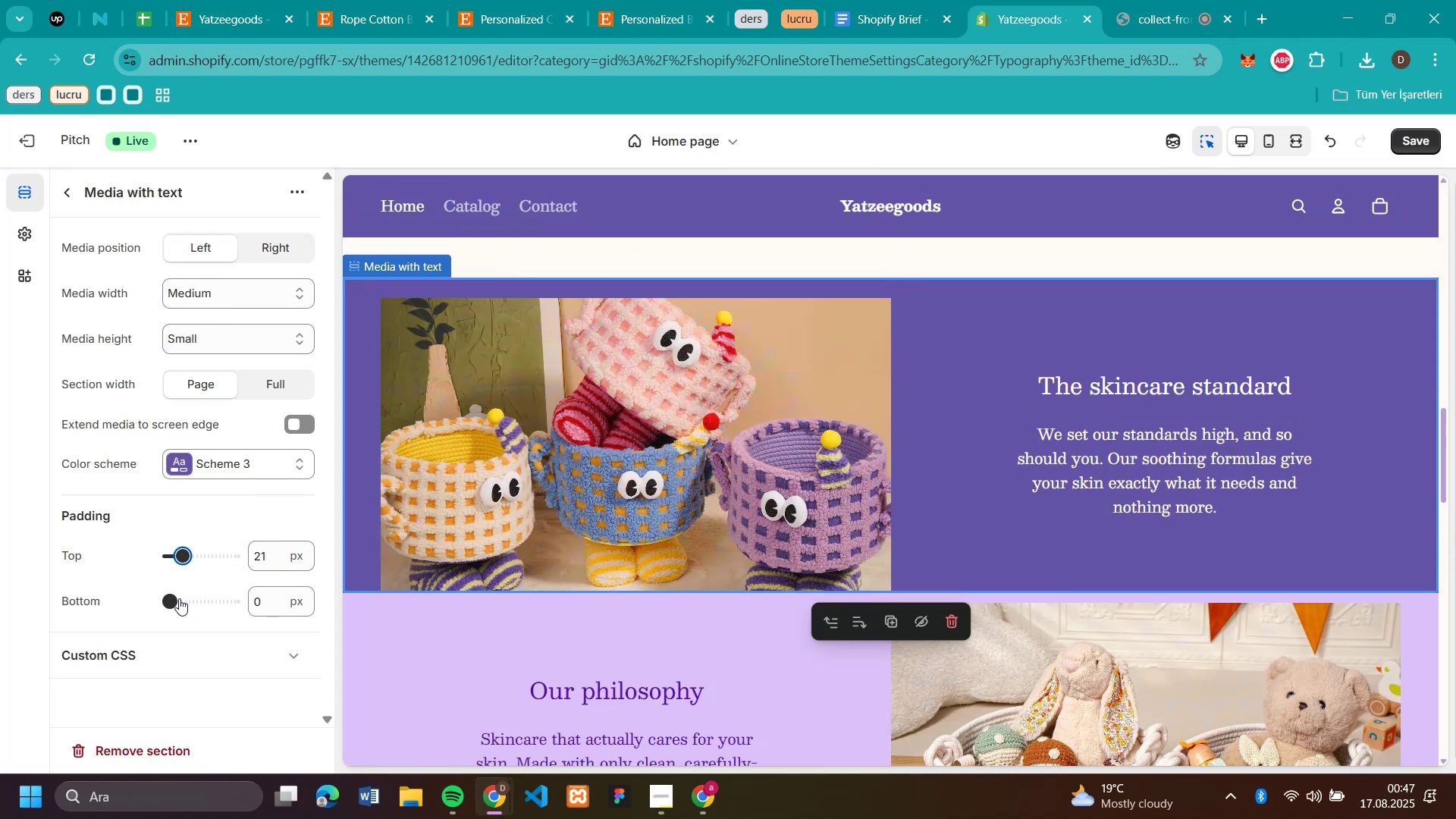 
left_click_drag(start_coordinate=[170, 595], to_coordinate=[176, 602])
 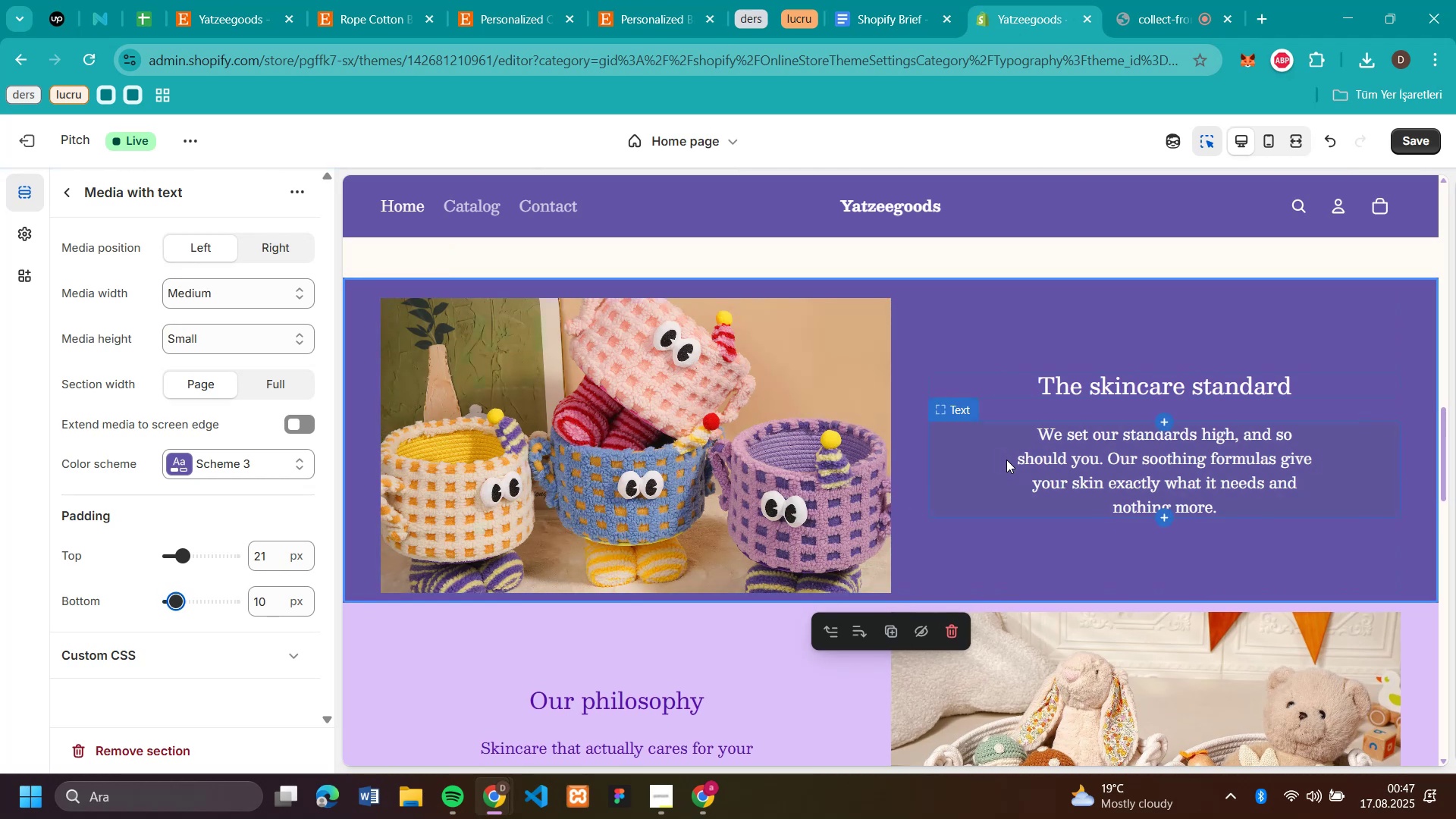 
scroll: coordinate [1006, 460], scroll_direction: down, amount: 4.0
 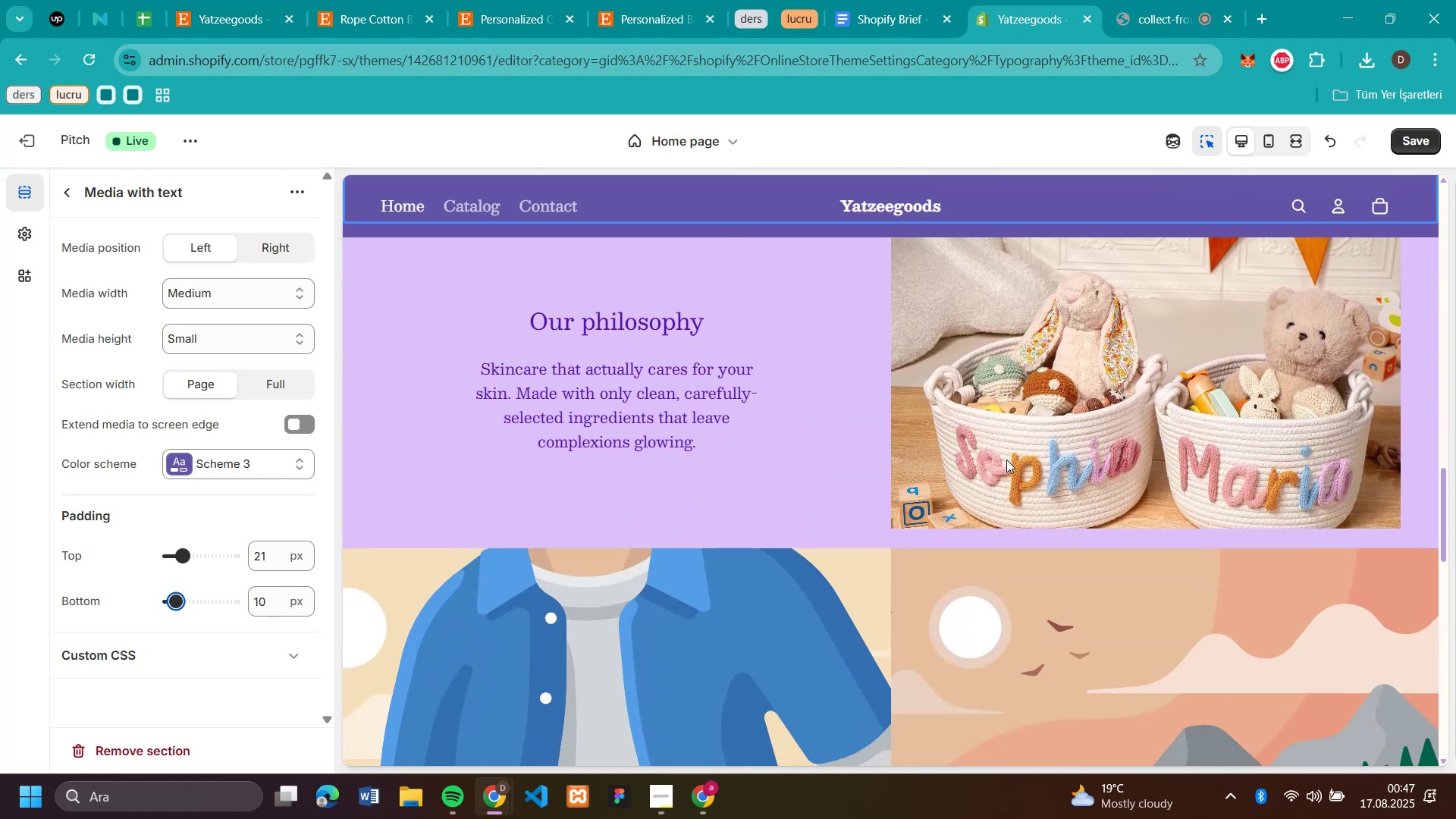 
scroll: coordinate [1006, 460], scroll_direction: up, amount: 1.0
 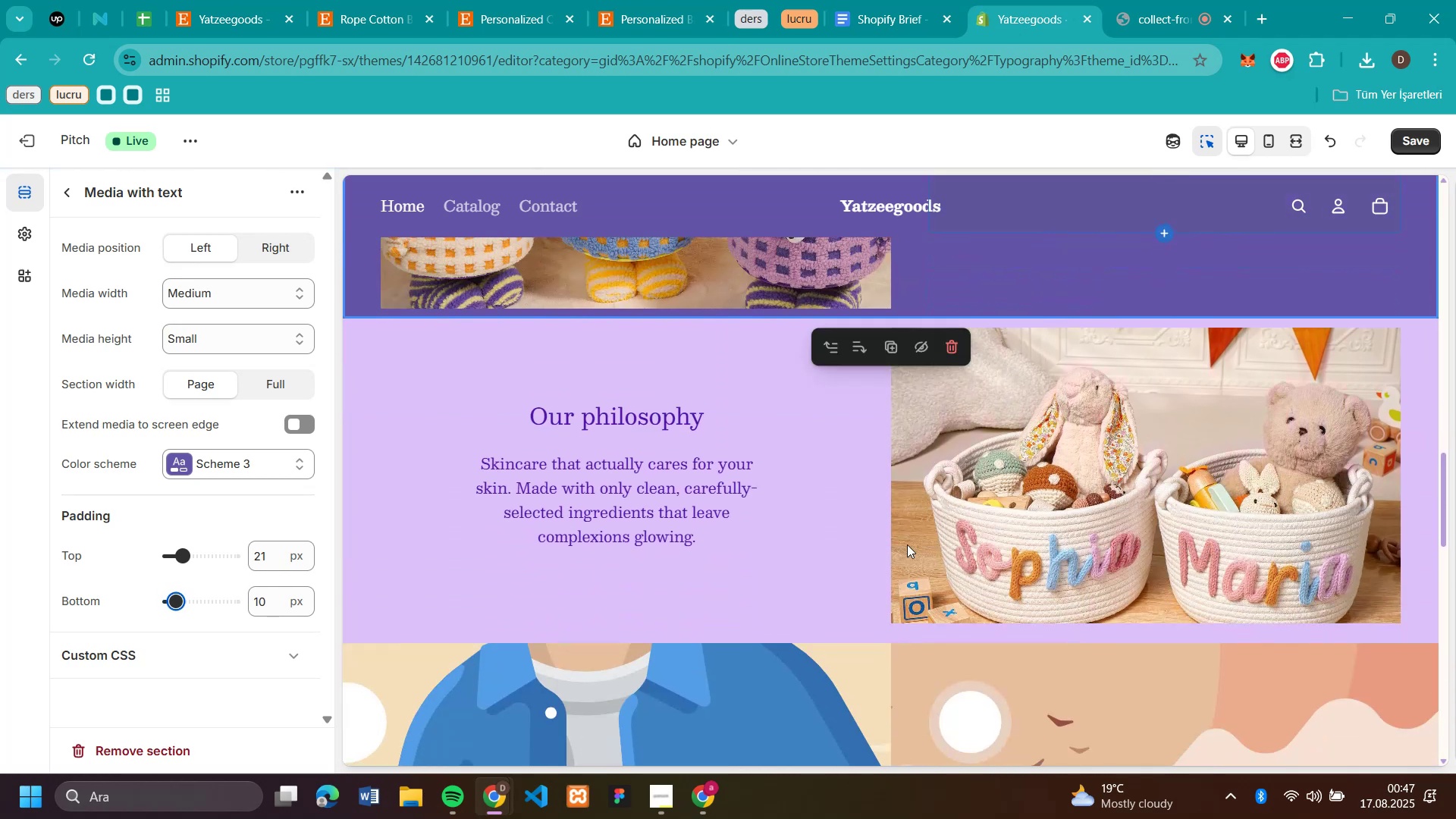 
scroll: coordinate [828, 583], scroll_direction: down, amount: 3.0
 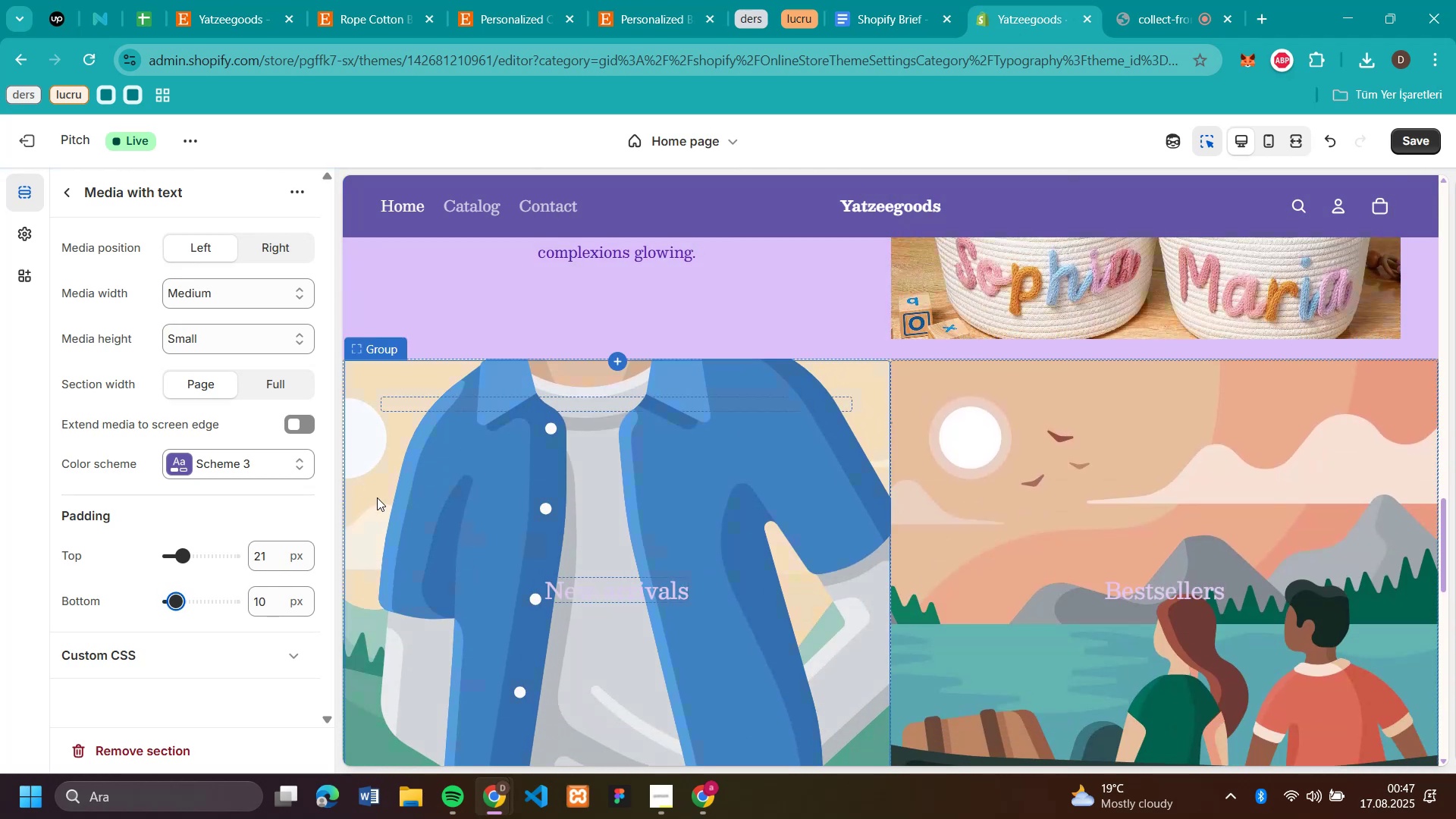 
left_click([377, 497])
 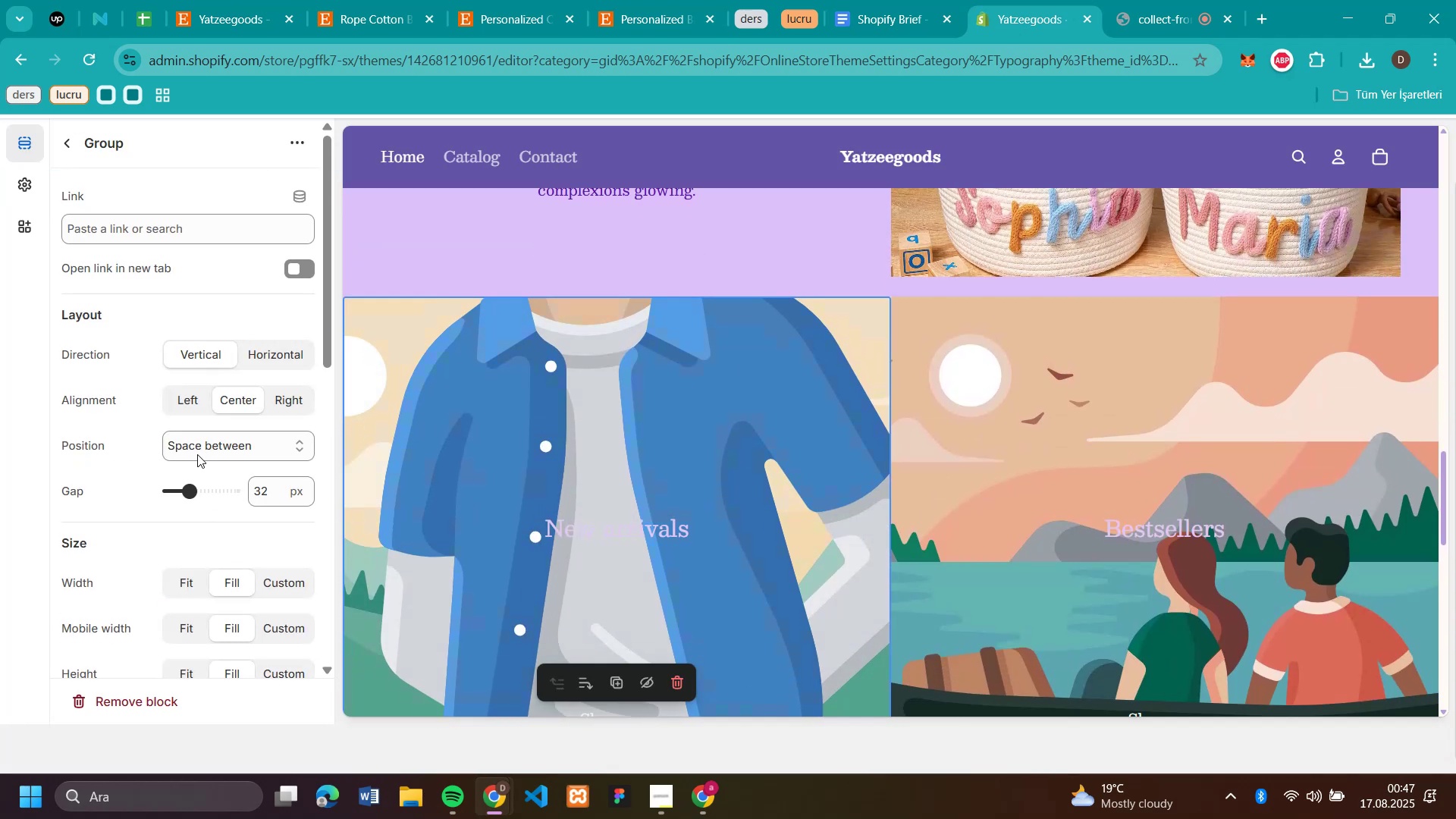 
scroll: coordinate [197, 454], scroll_direction: down, amount: 8.0
 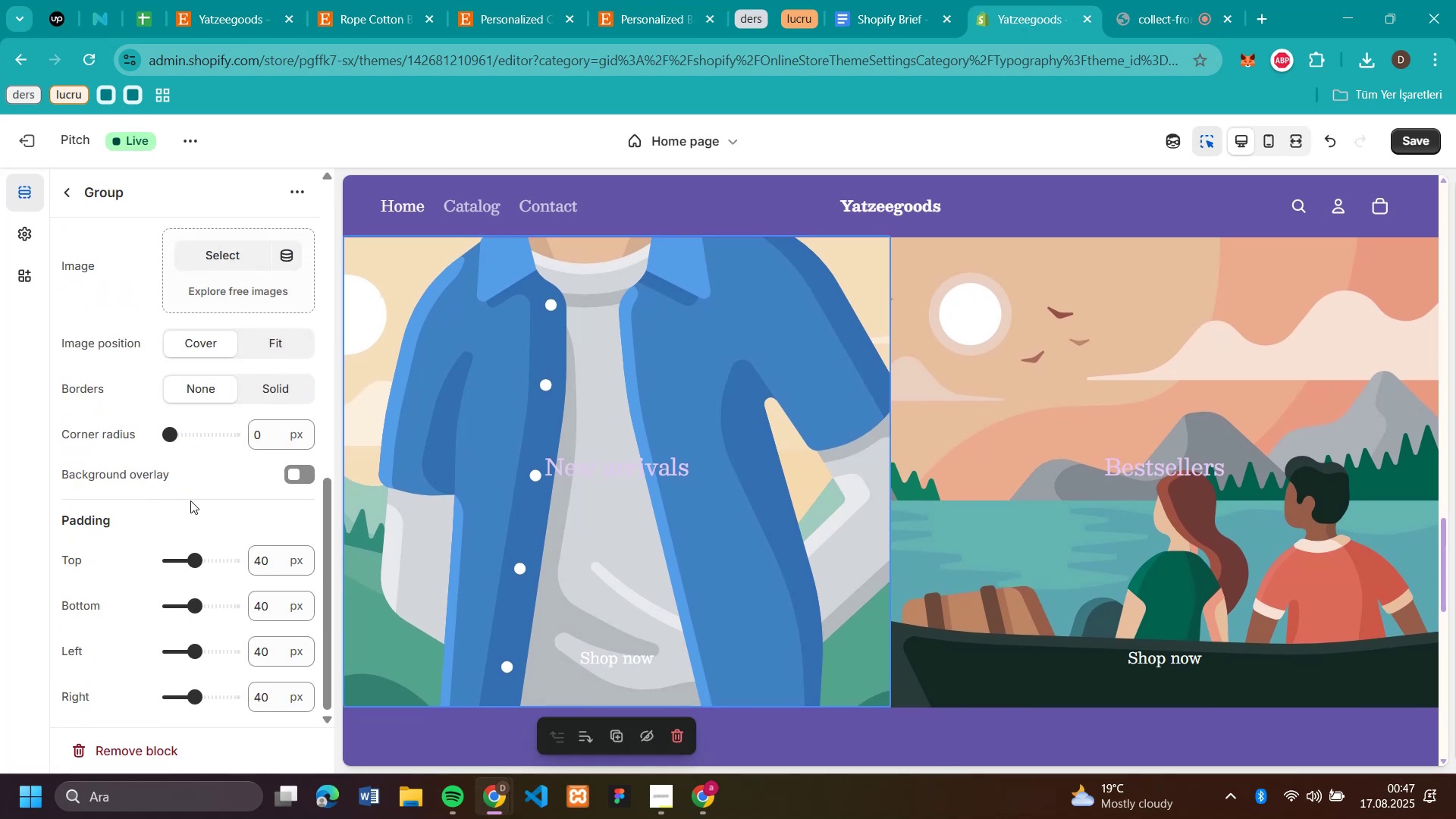 
scroll: coordinate [648, 486], scroll_direction: up, amount: 5.0
 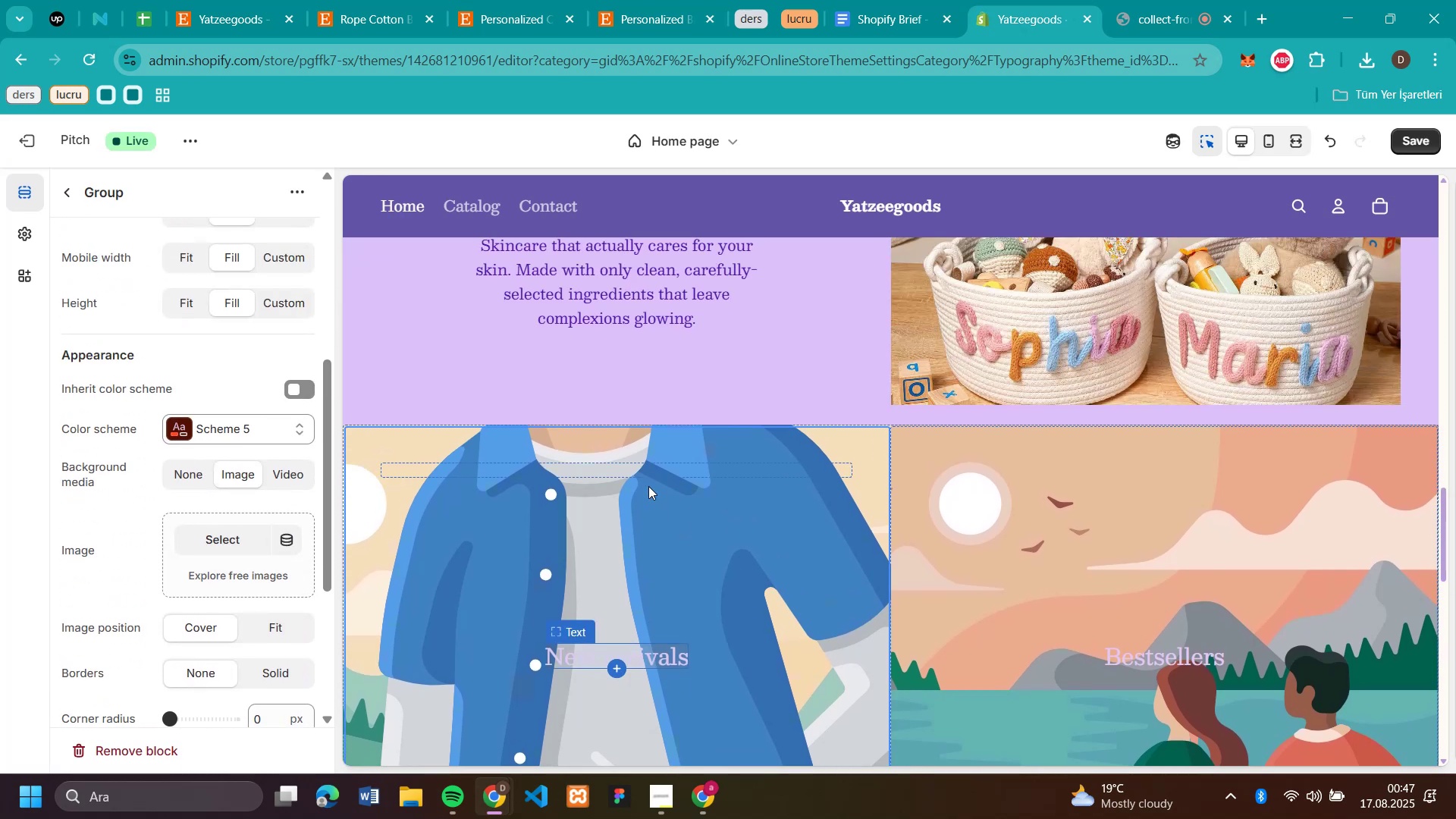 
scroll: coordinate [266, 479], scroll_direction: down, amount: 6.0
 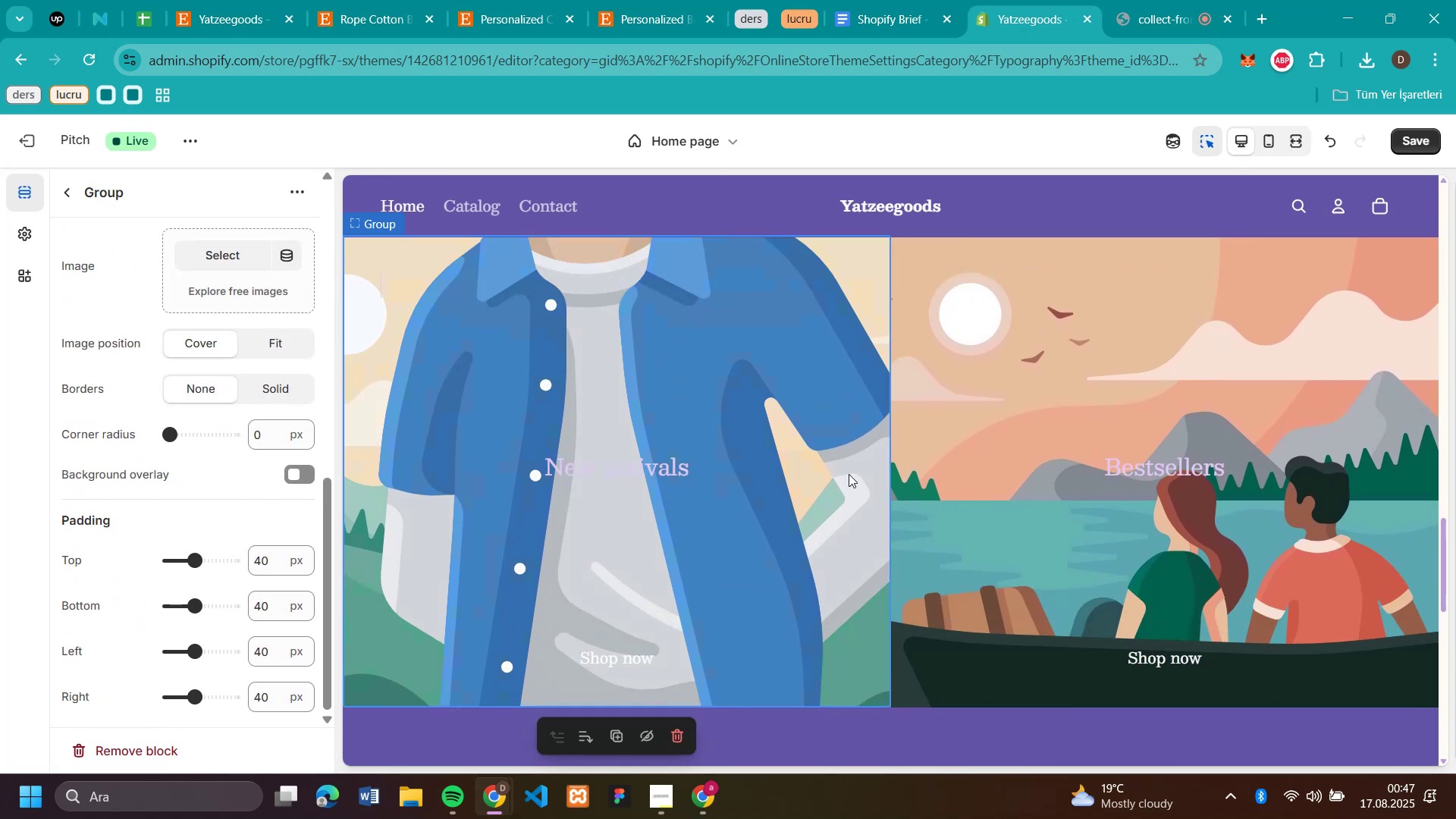 
scroll: coordinate [896, 405], scroll_direction: up, amount: 4.0
 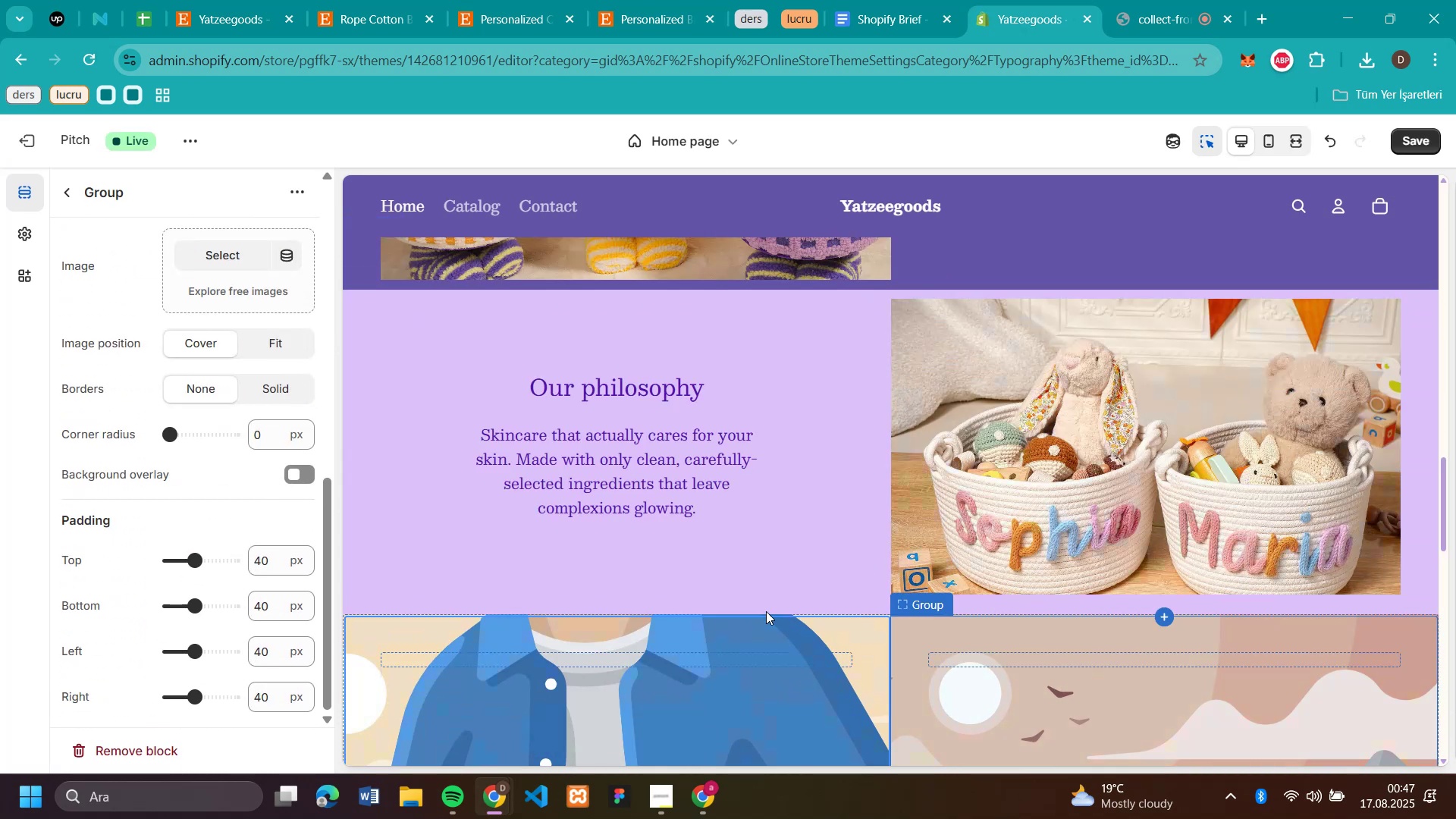 
wait(5.28)
 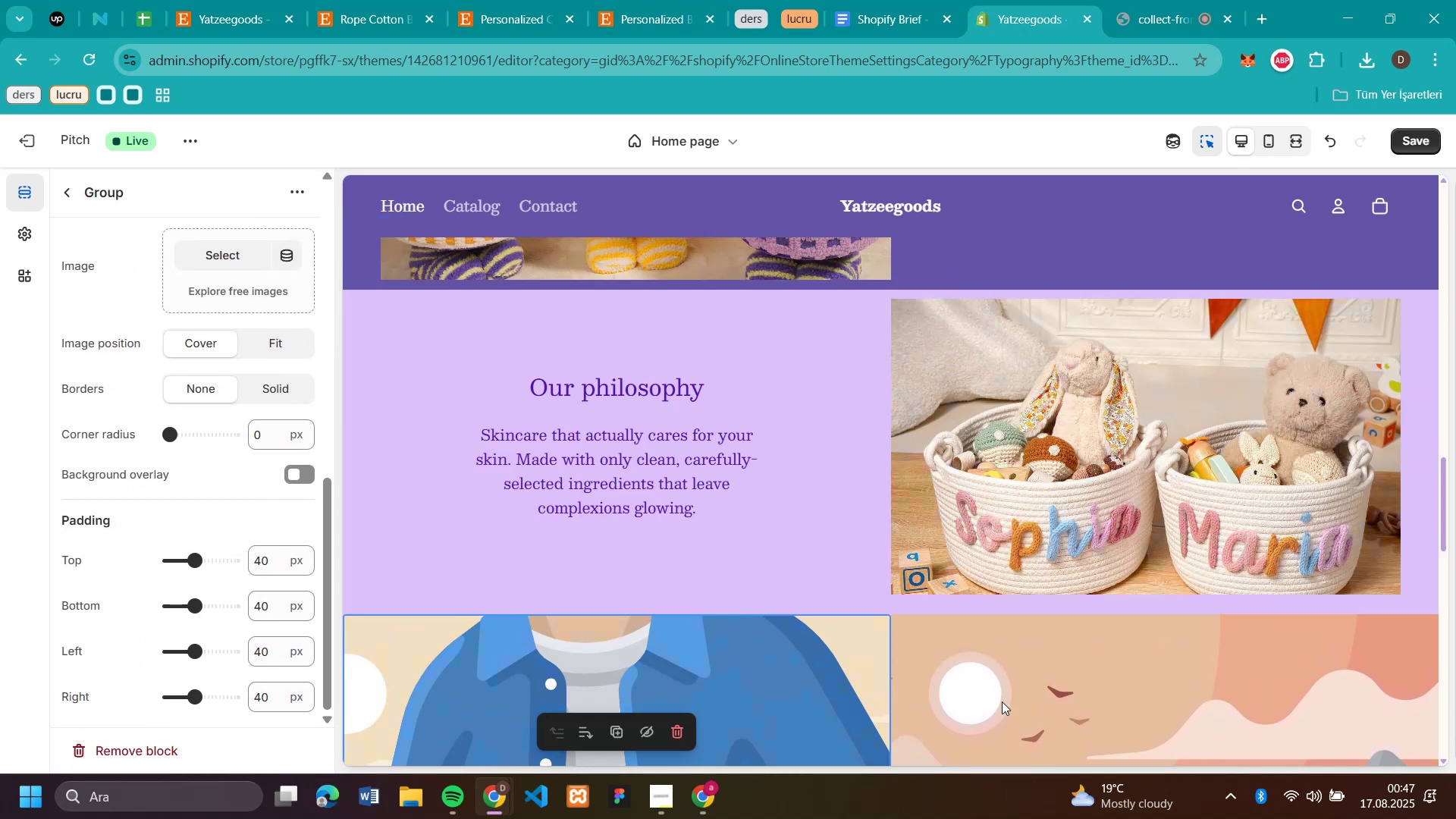 
scroll: coordinate [207, 417], scroll_direction: up, amount: 4.0
 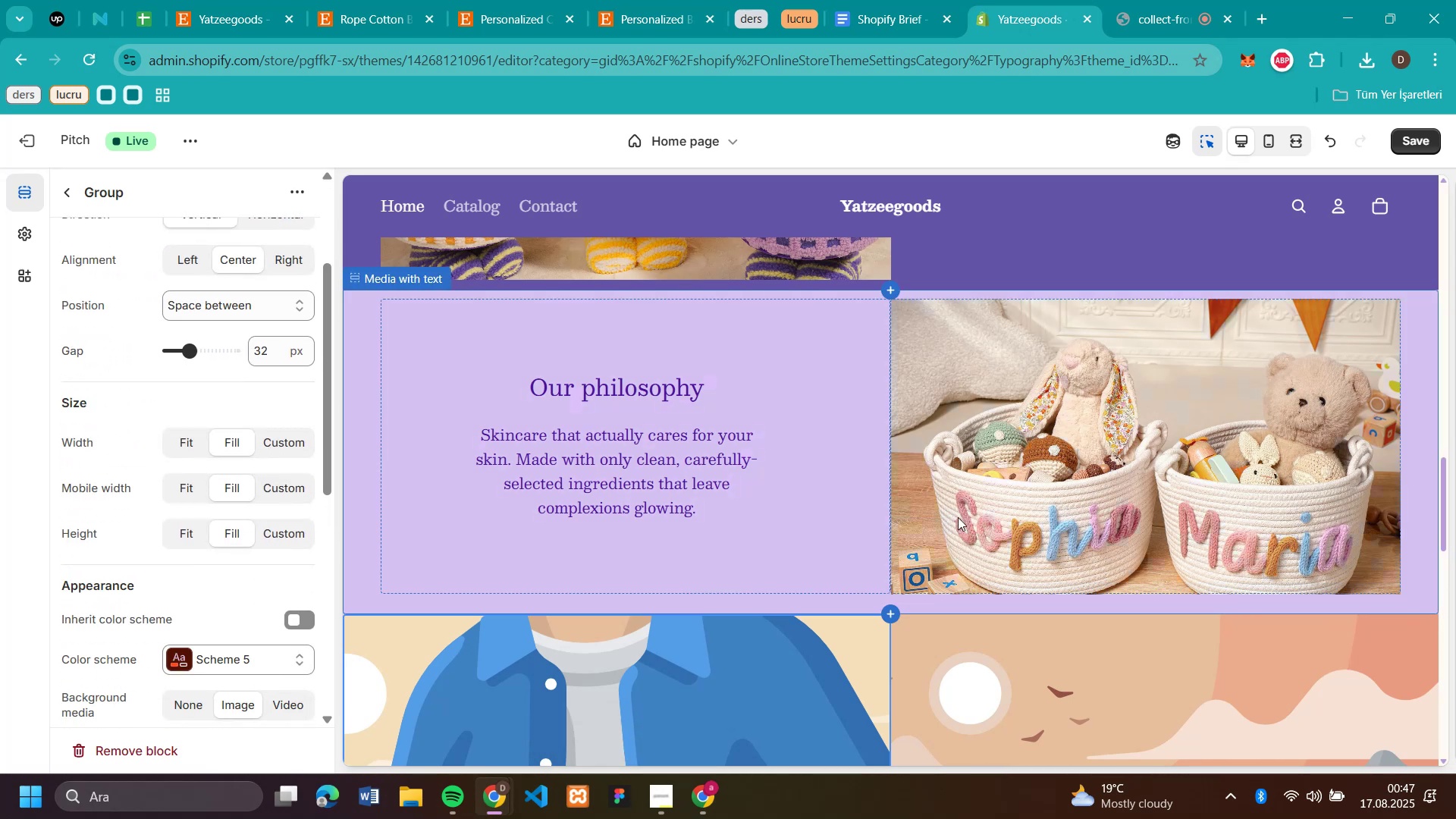 
scroll: coordinate [964, 520], scroll_direction: down, amount: 2.0
 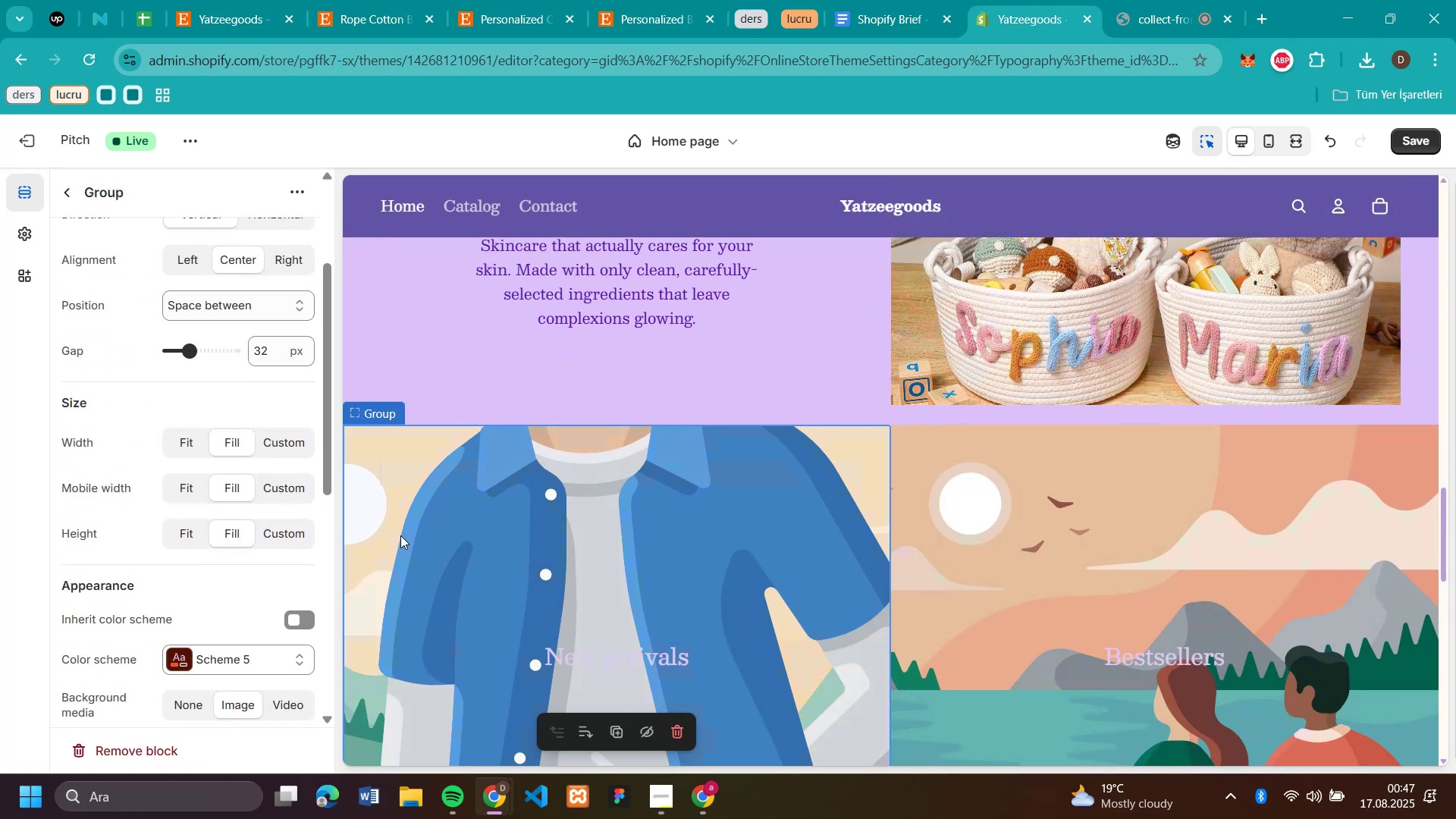 
left_click([400, 535])
 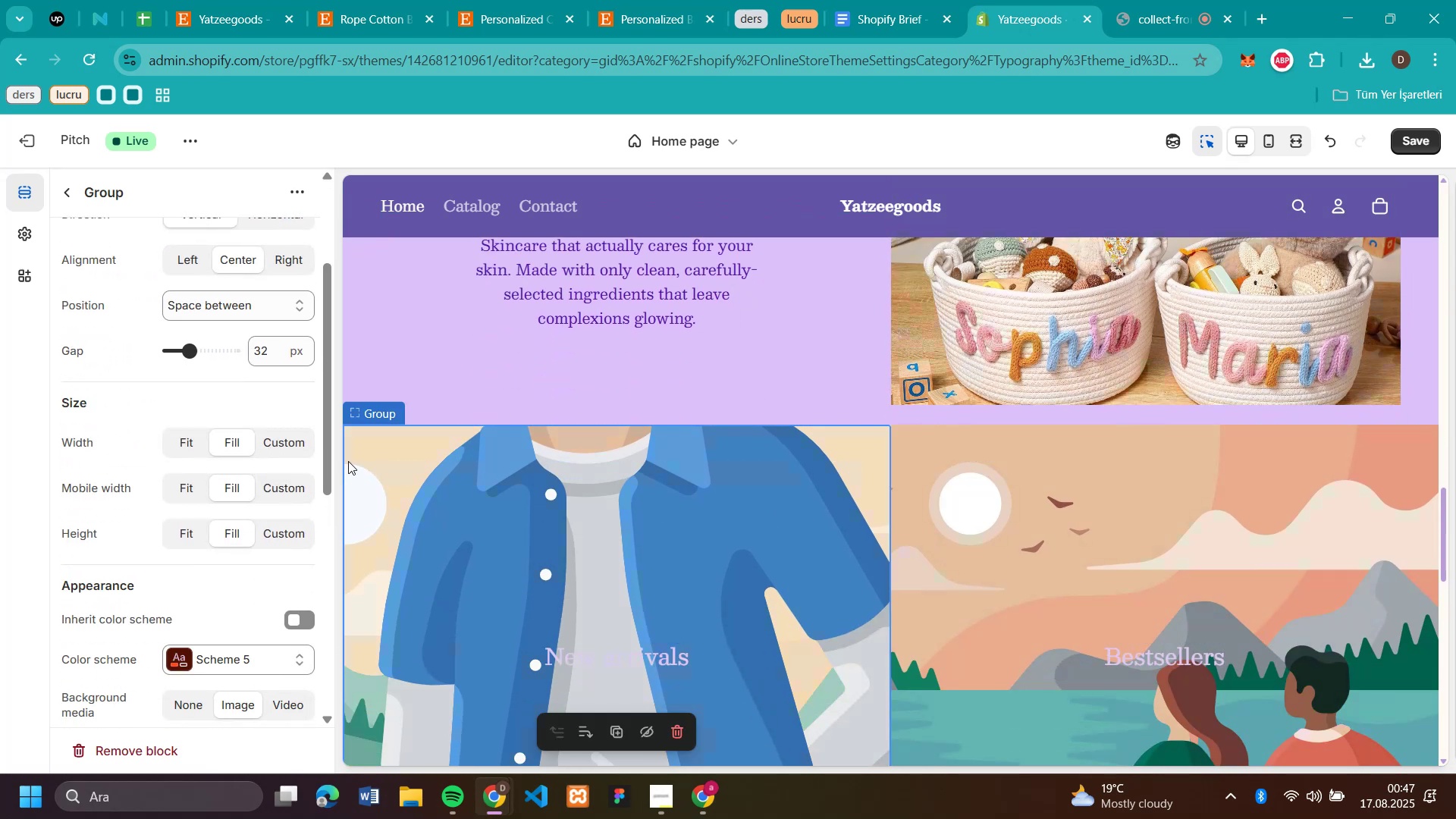 
scroll: coordinate [118, 334], scroll_direction: up, amount: 2.0
 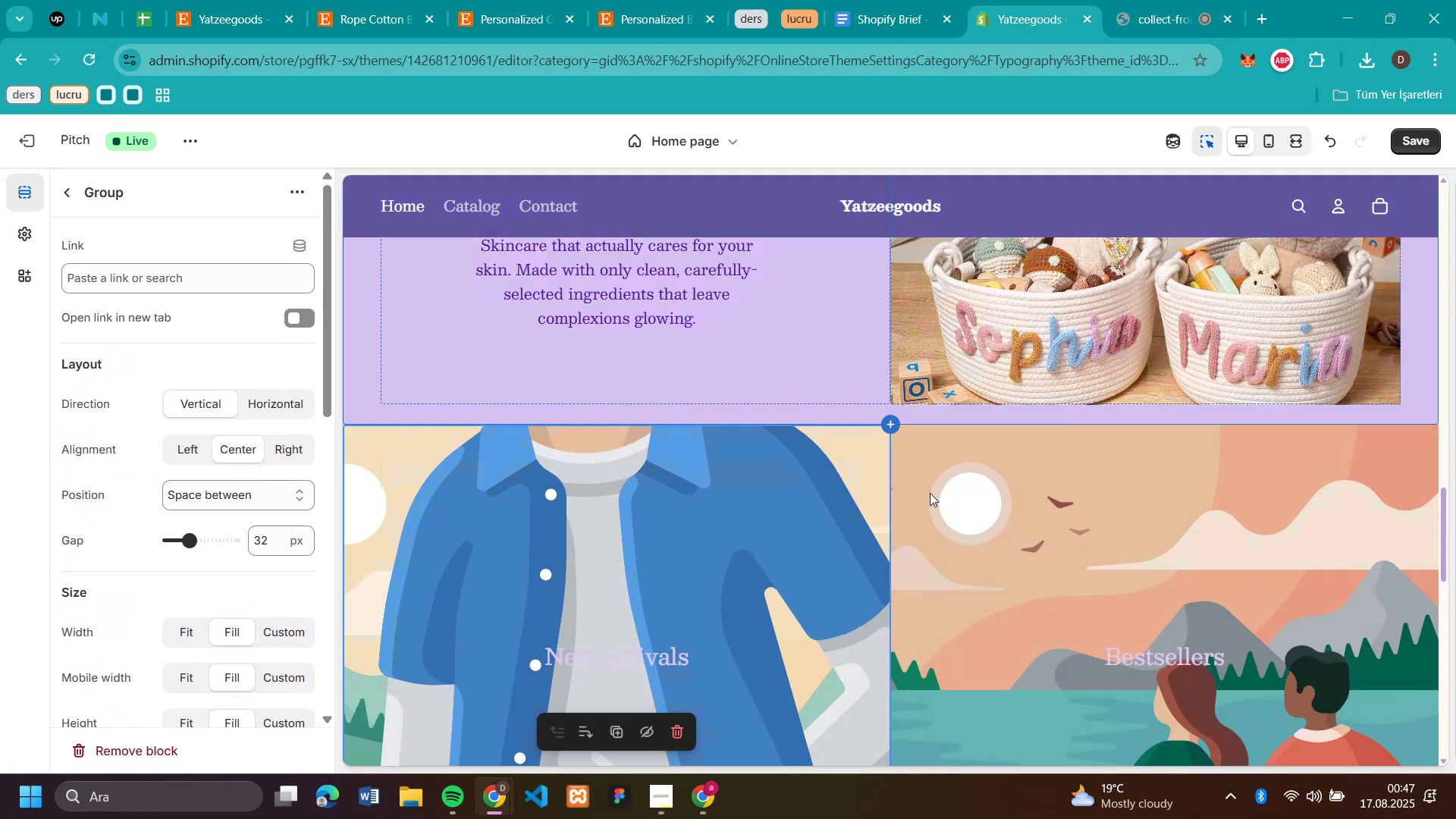 
scroll: coordinate [990, 491], scroll_direction: down, amount: 3.0
 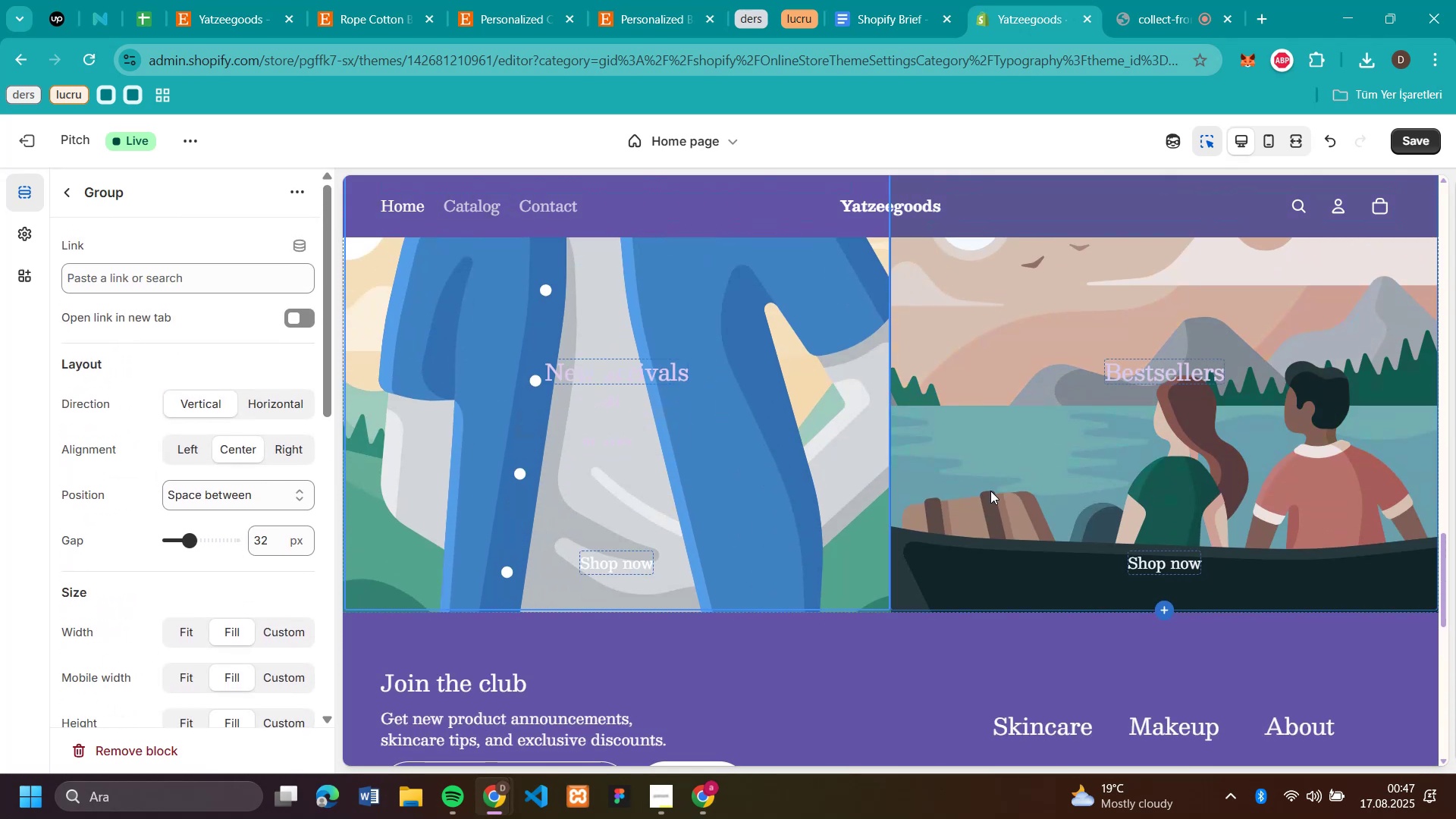 
scroll: coordinate [990, 491], scroll_direction: up, amount: 2.0
 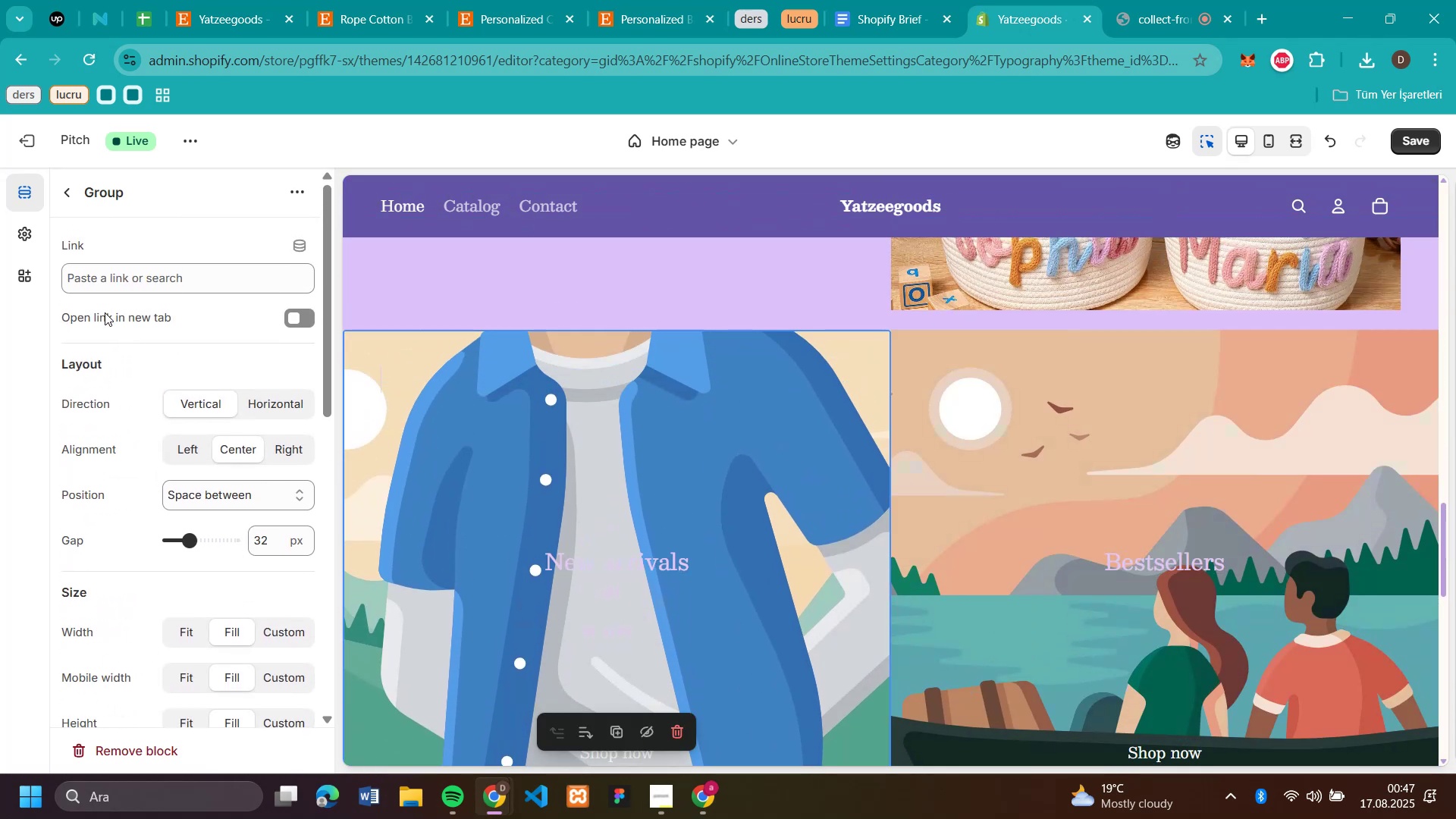 
scroll: coordinate [186, 359], scroll_direction: none, amount: 0.0
 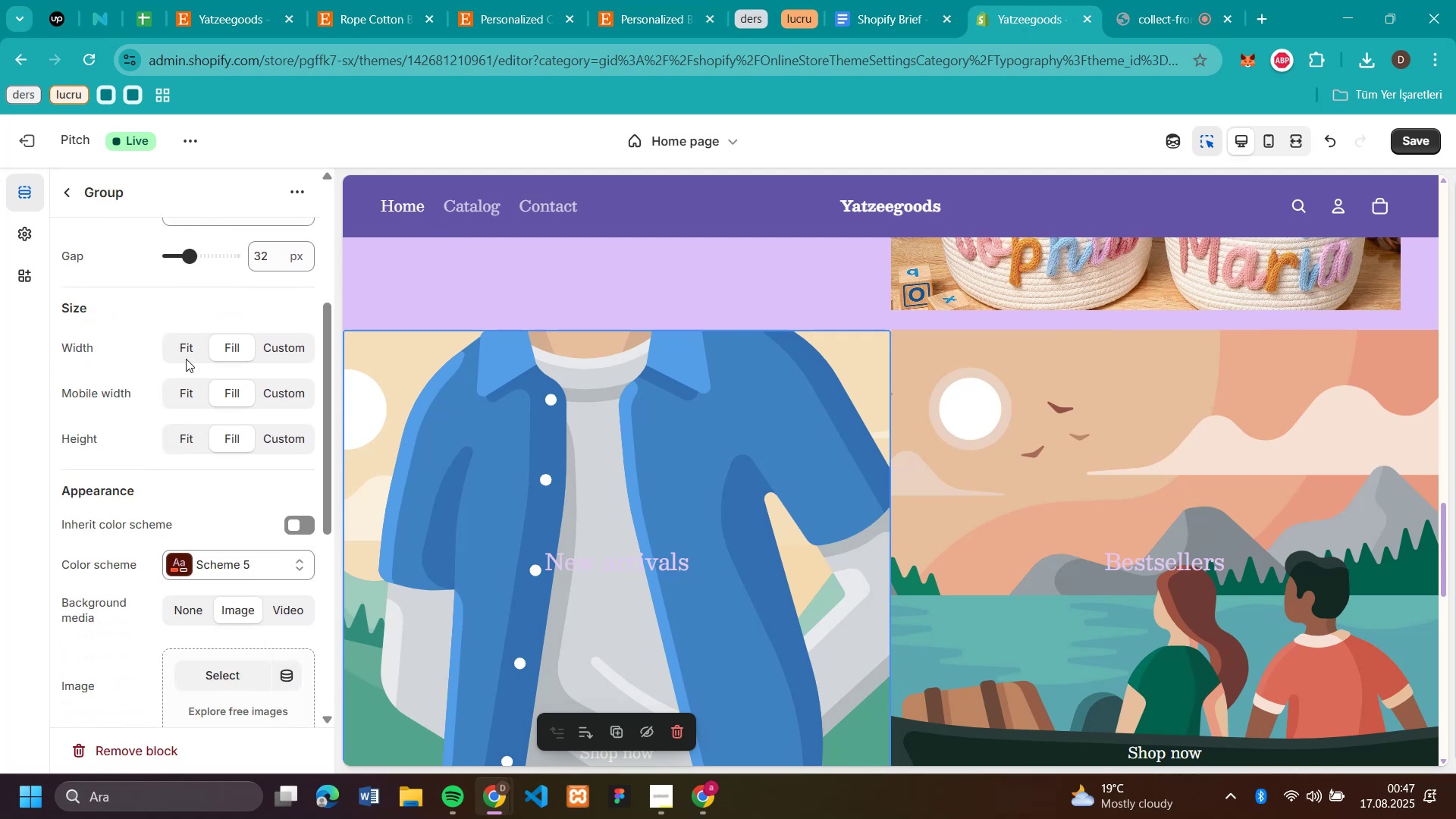 
scroll: coordinate [177, 356], scroll_direction: down, amount: 5.0
 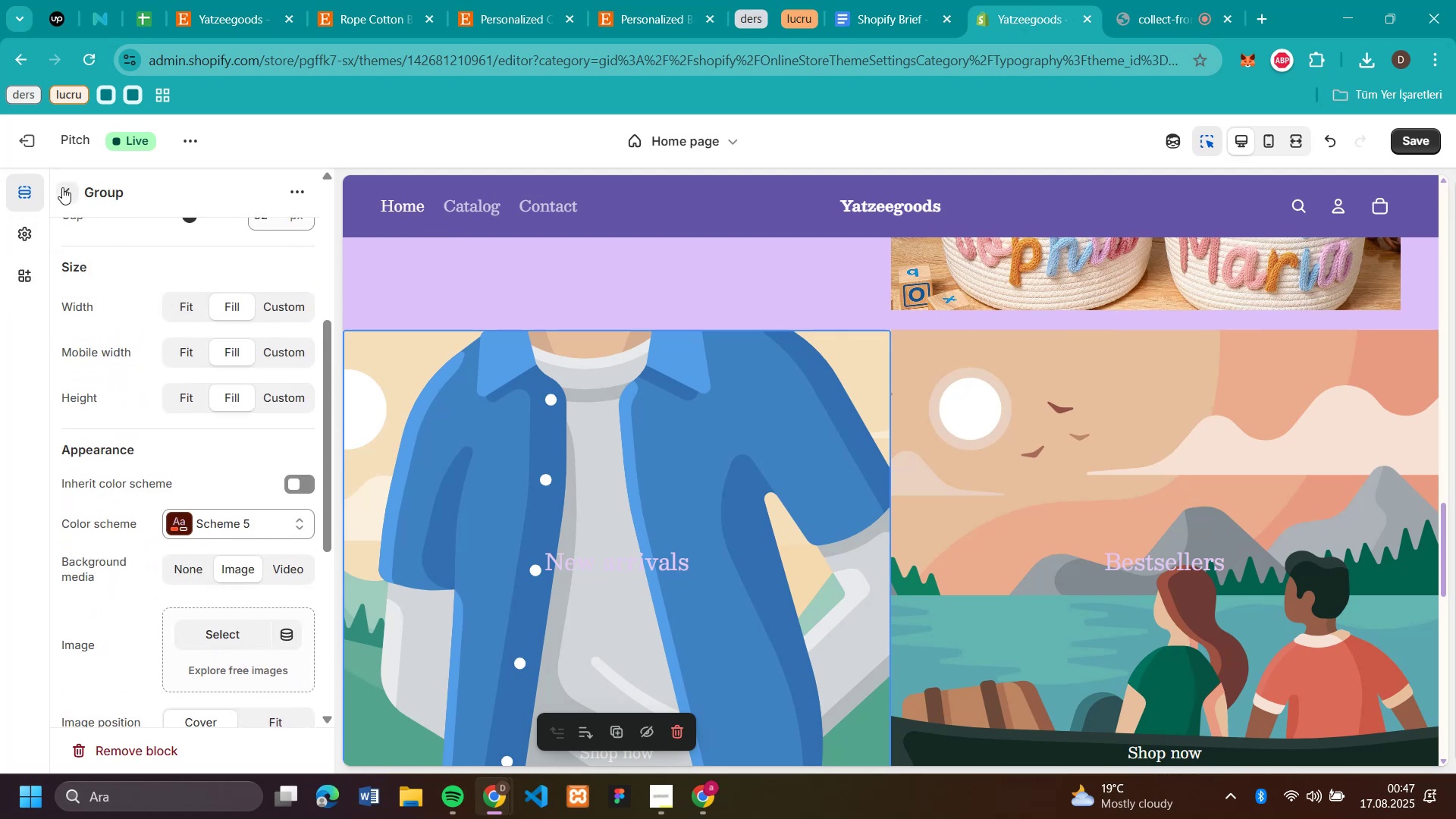 
left_click([62, 187])
 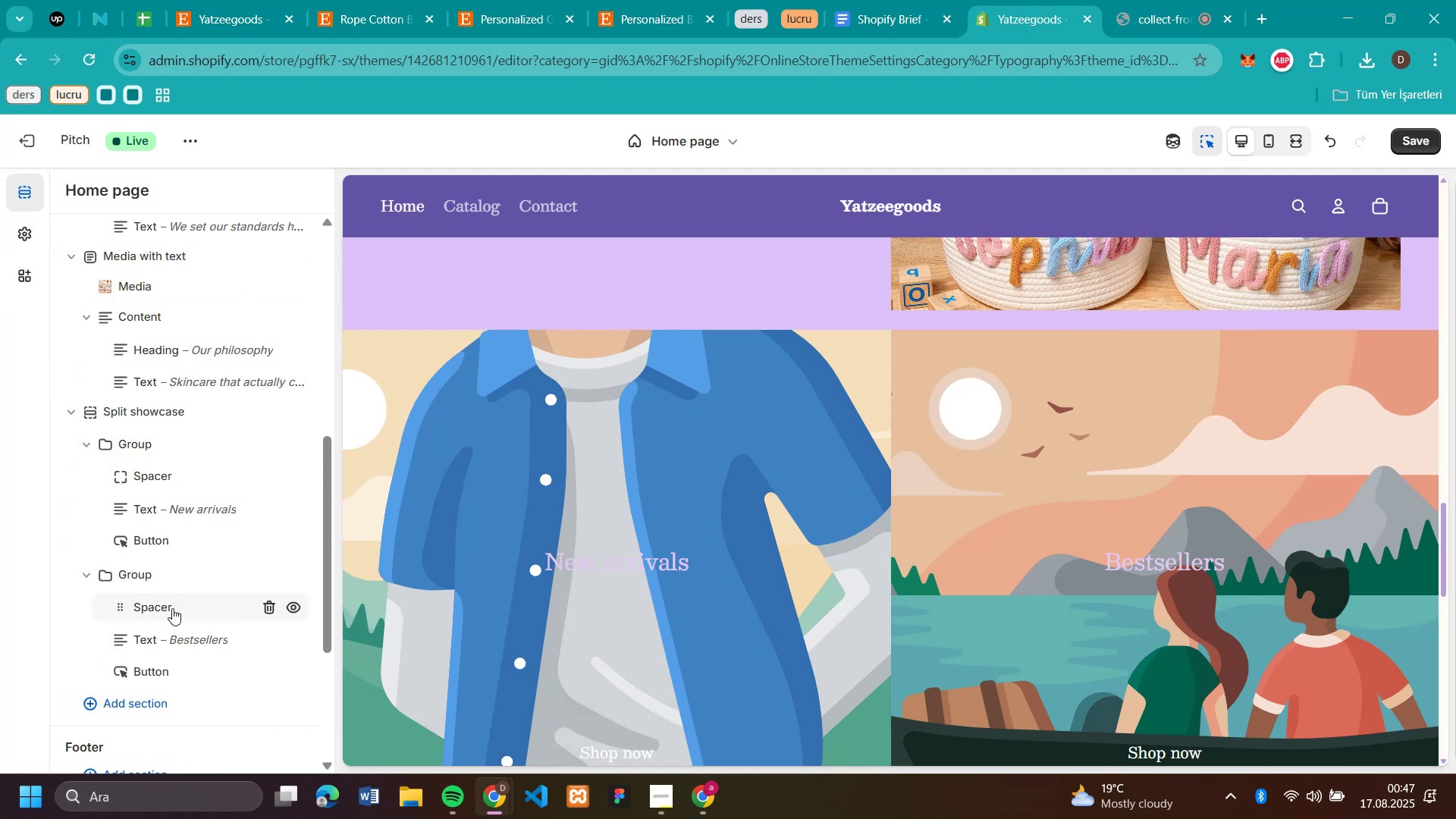 
left_click([172, 608])
 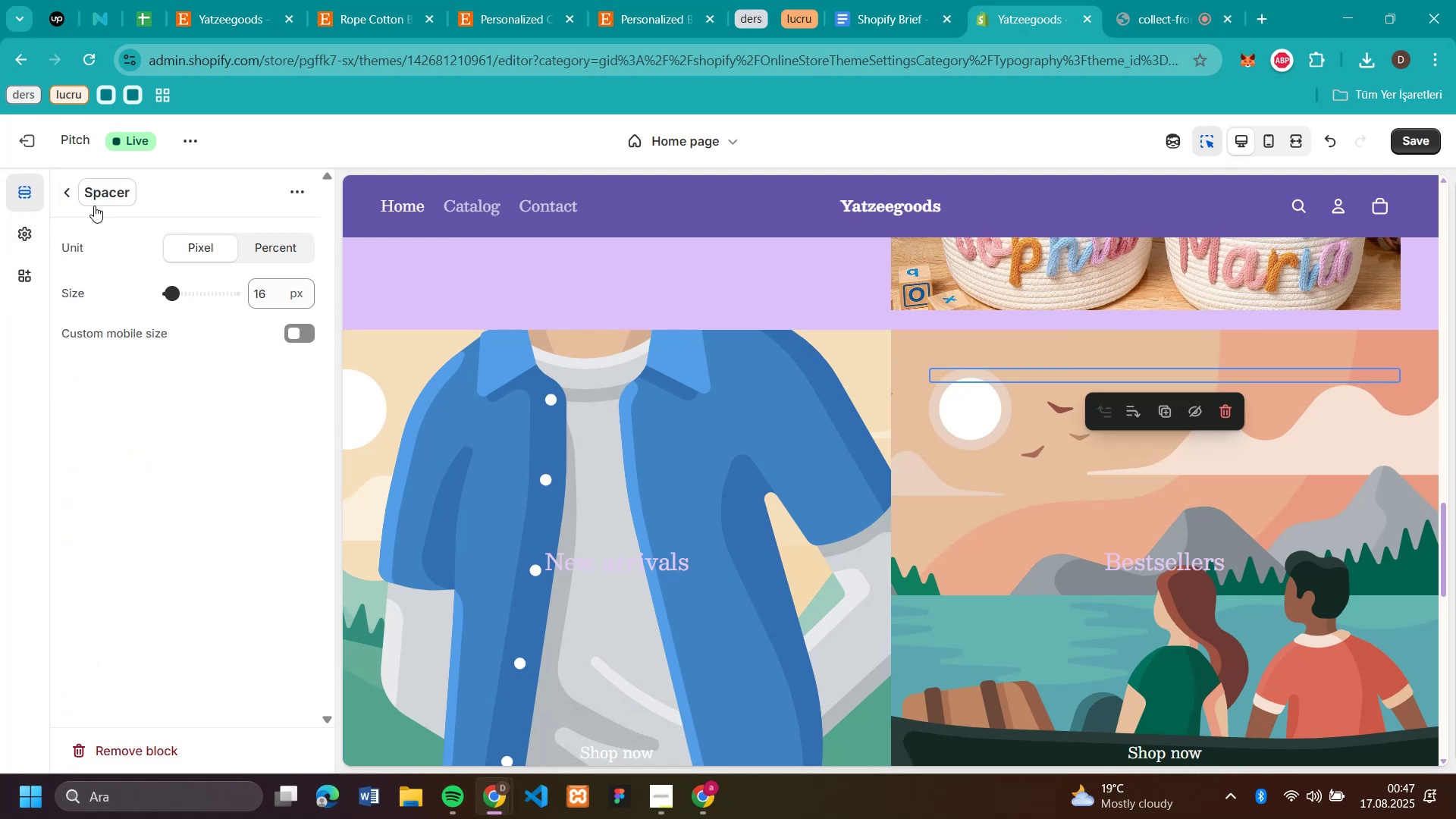 
left_click([70, 202])
 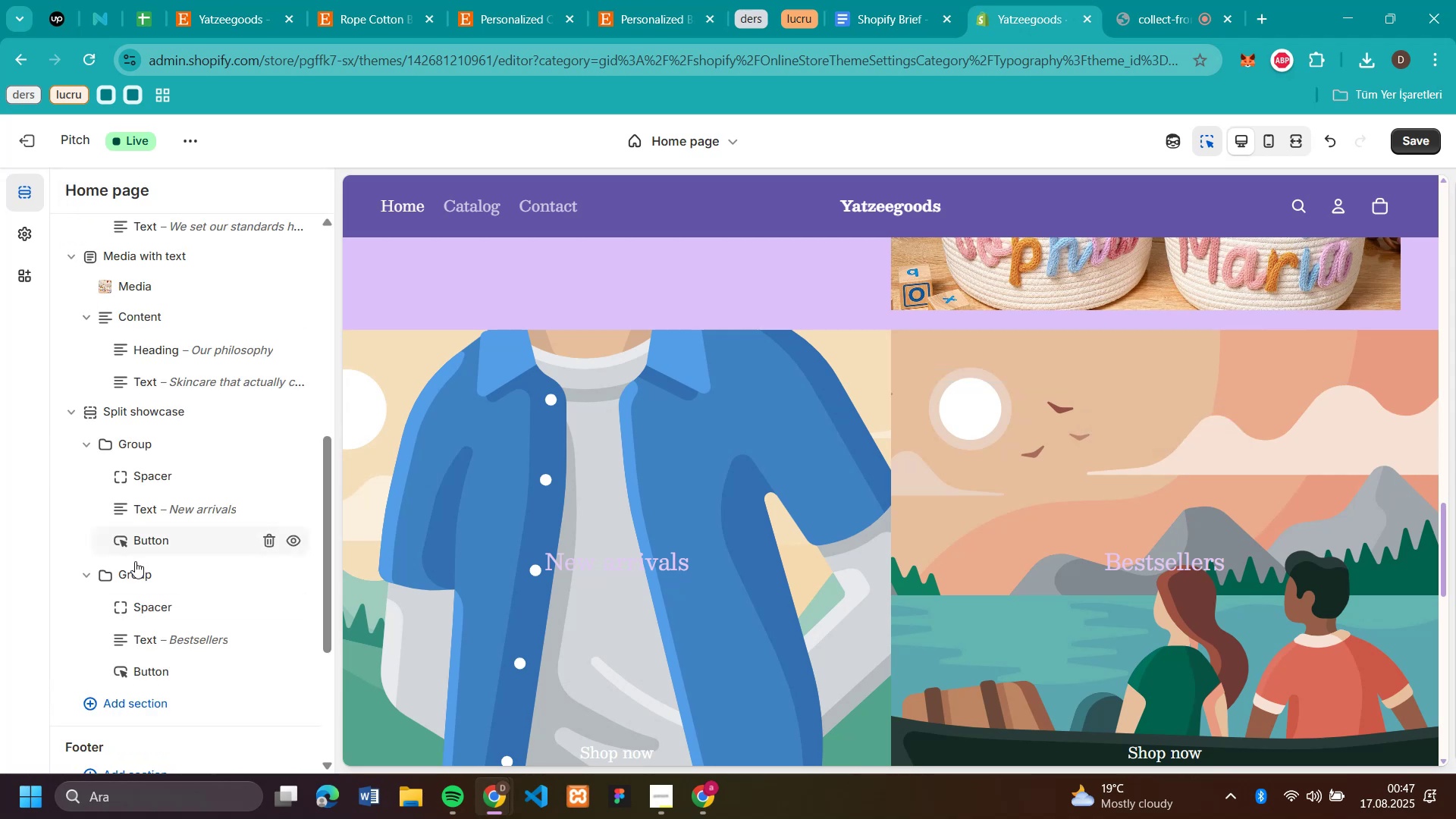 
left_click([137, 570])
 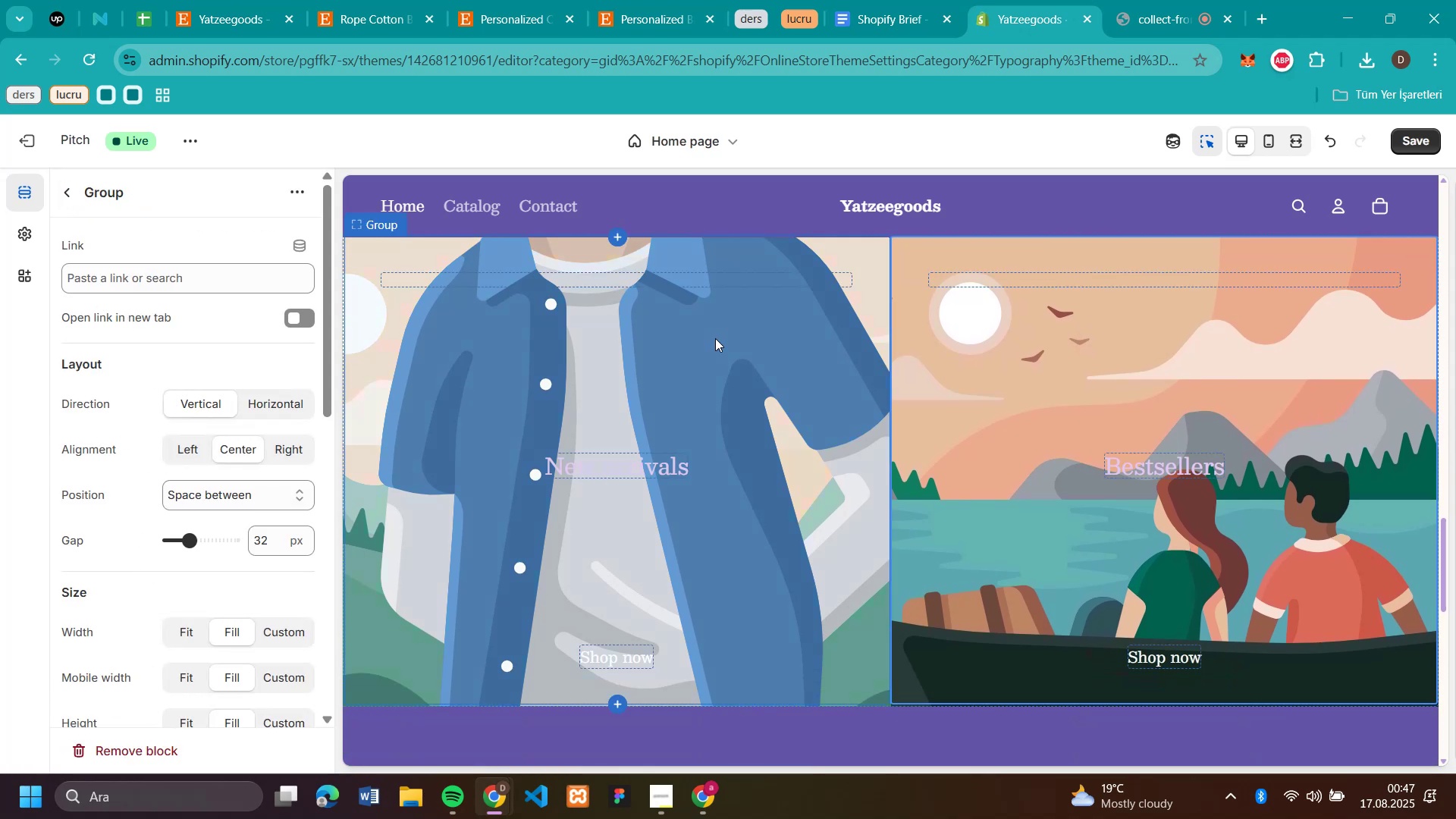 
left_click([715, 338])
 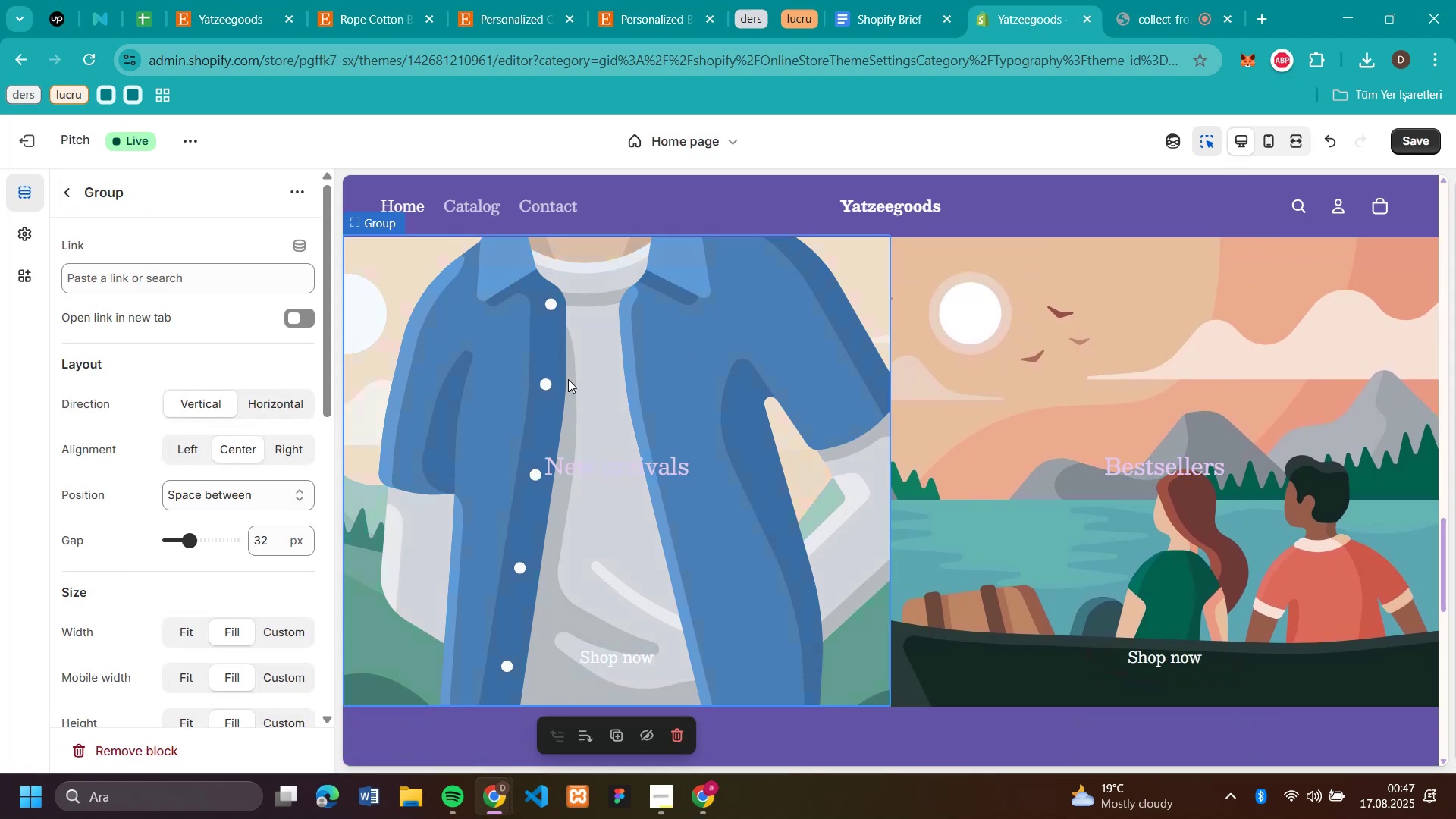 
scroll: coordinate [221, 373], scroll_direction: down, amount: 1.0
 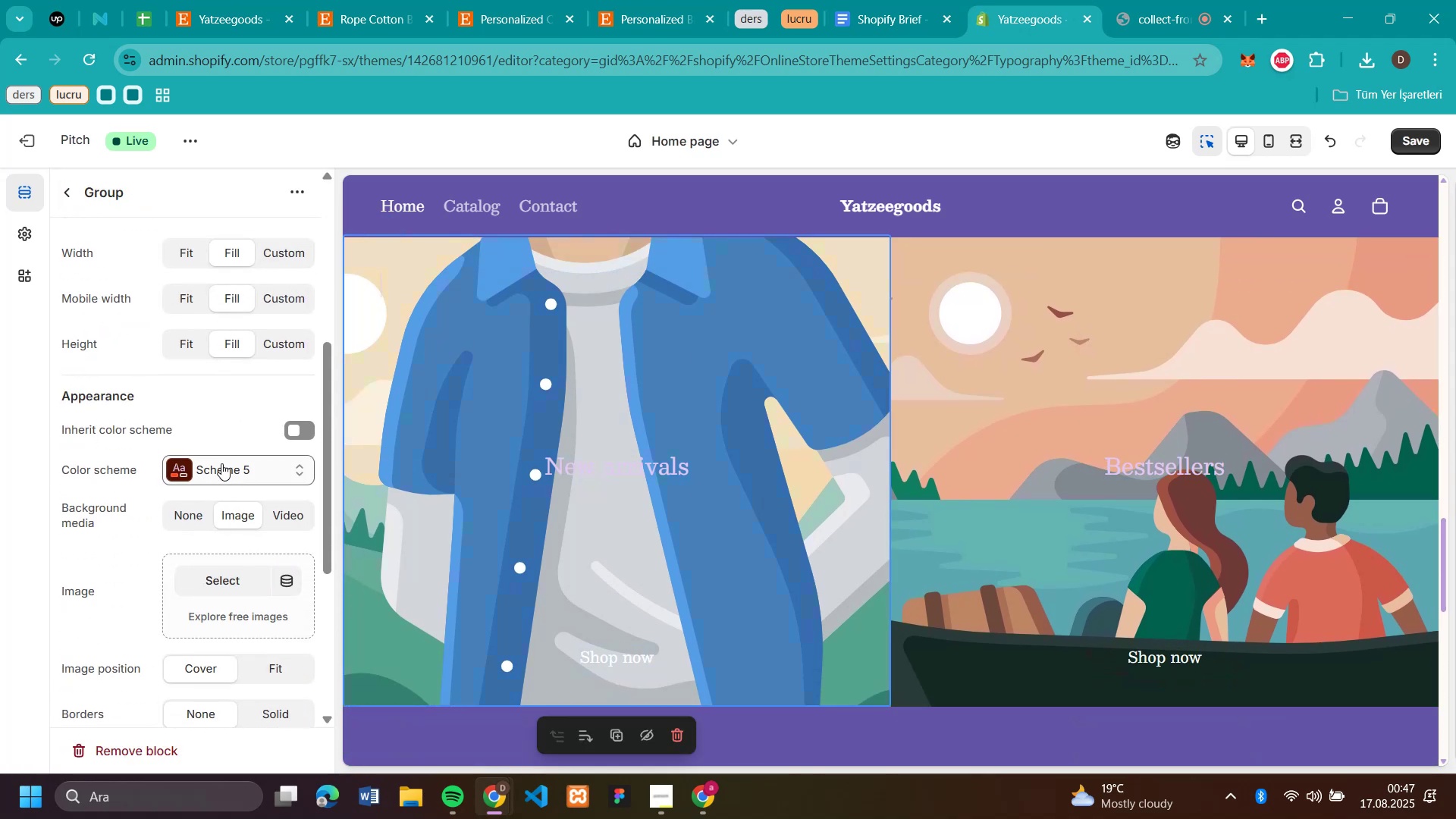 
left_click([221, 464])
 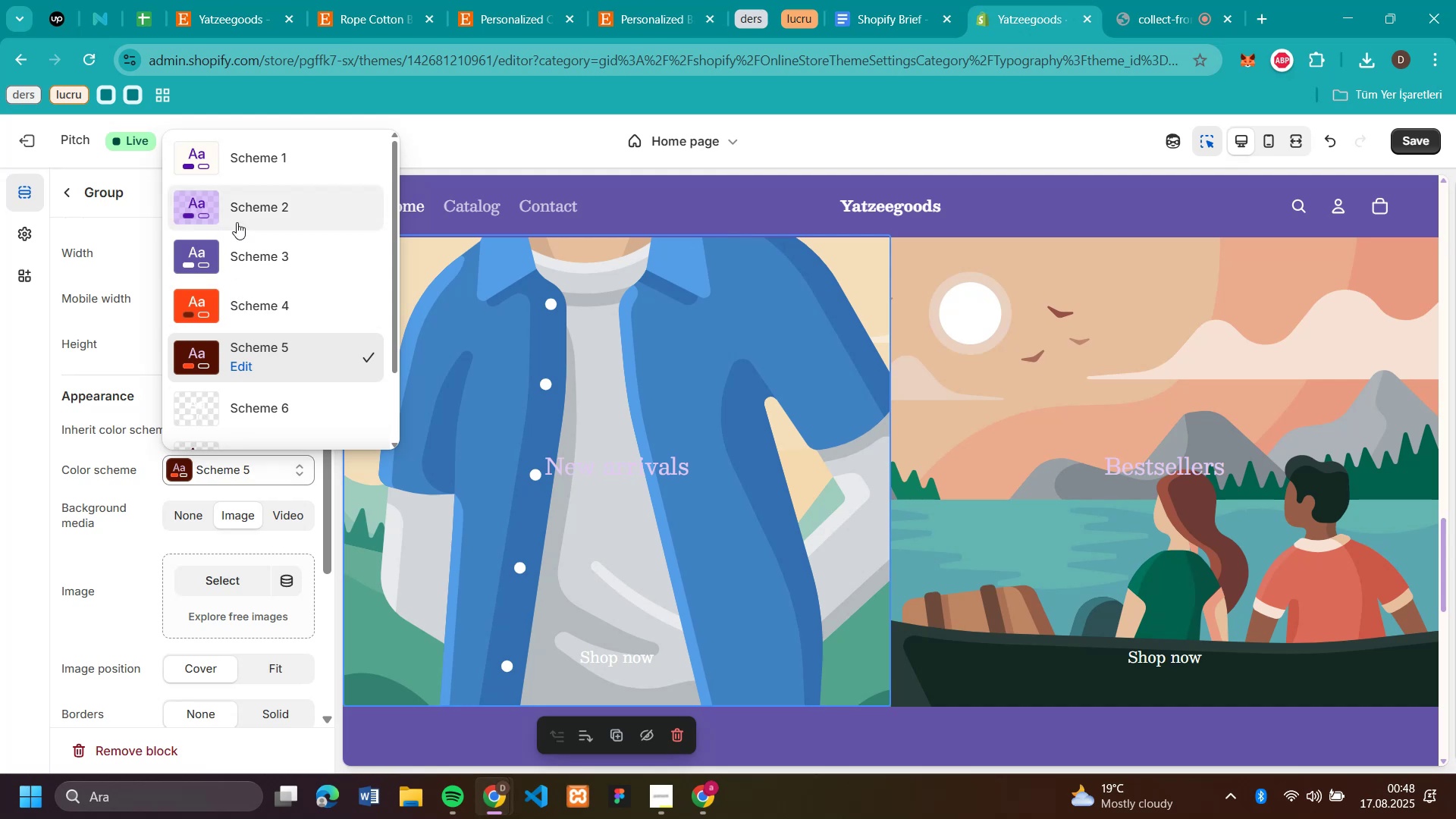 
left_click([237, 222])
 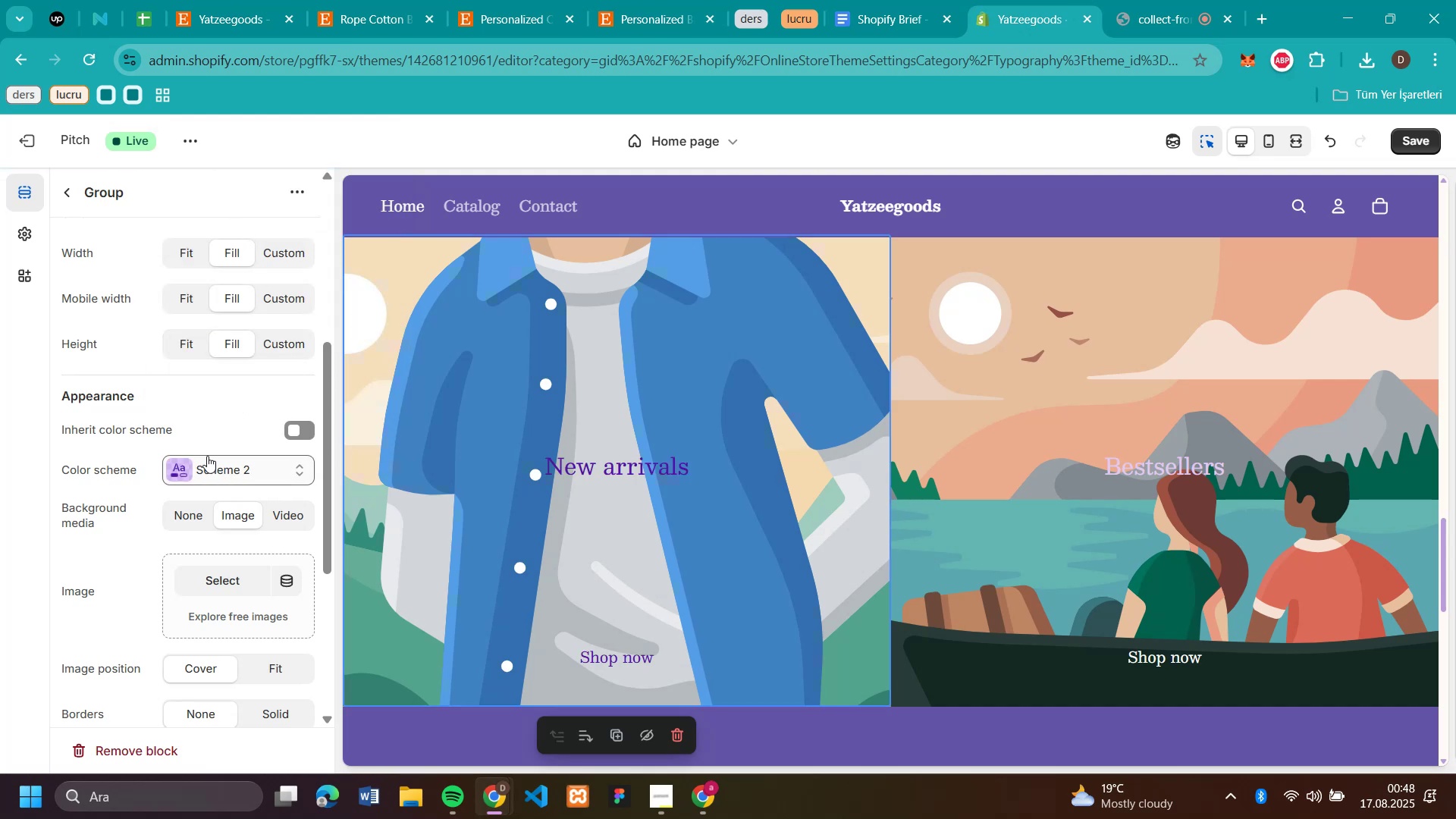 
wait(7.58)
 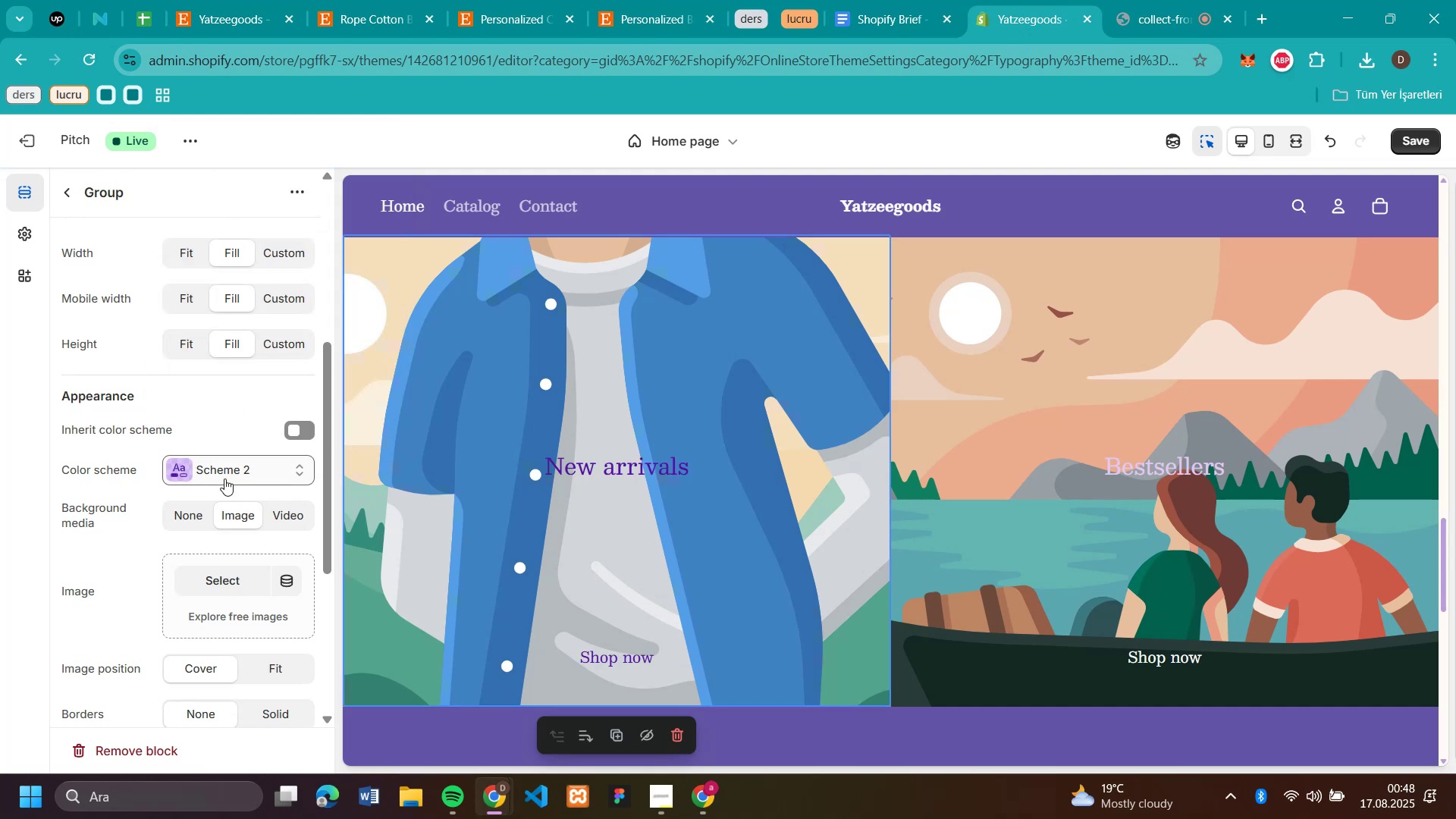 
scroll: coordinate [808, 457], scroll_direction: none, amount: 0.0
 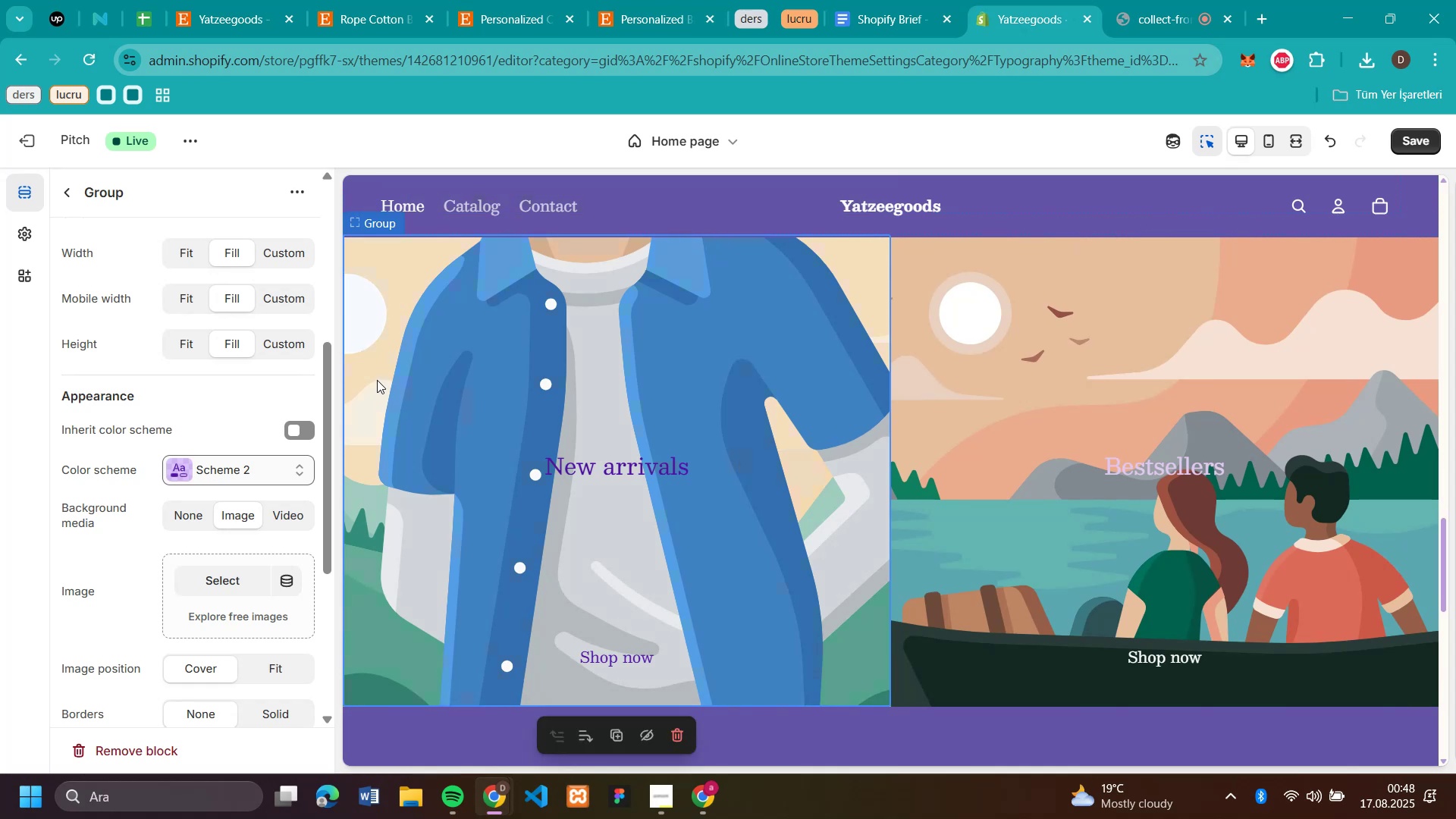 
left_click([377, 380])
 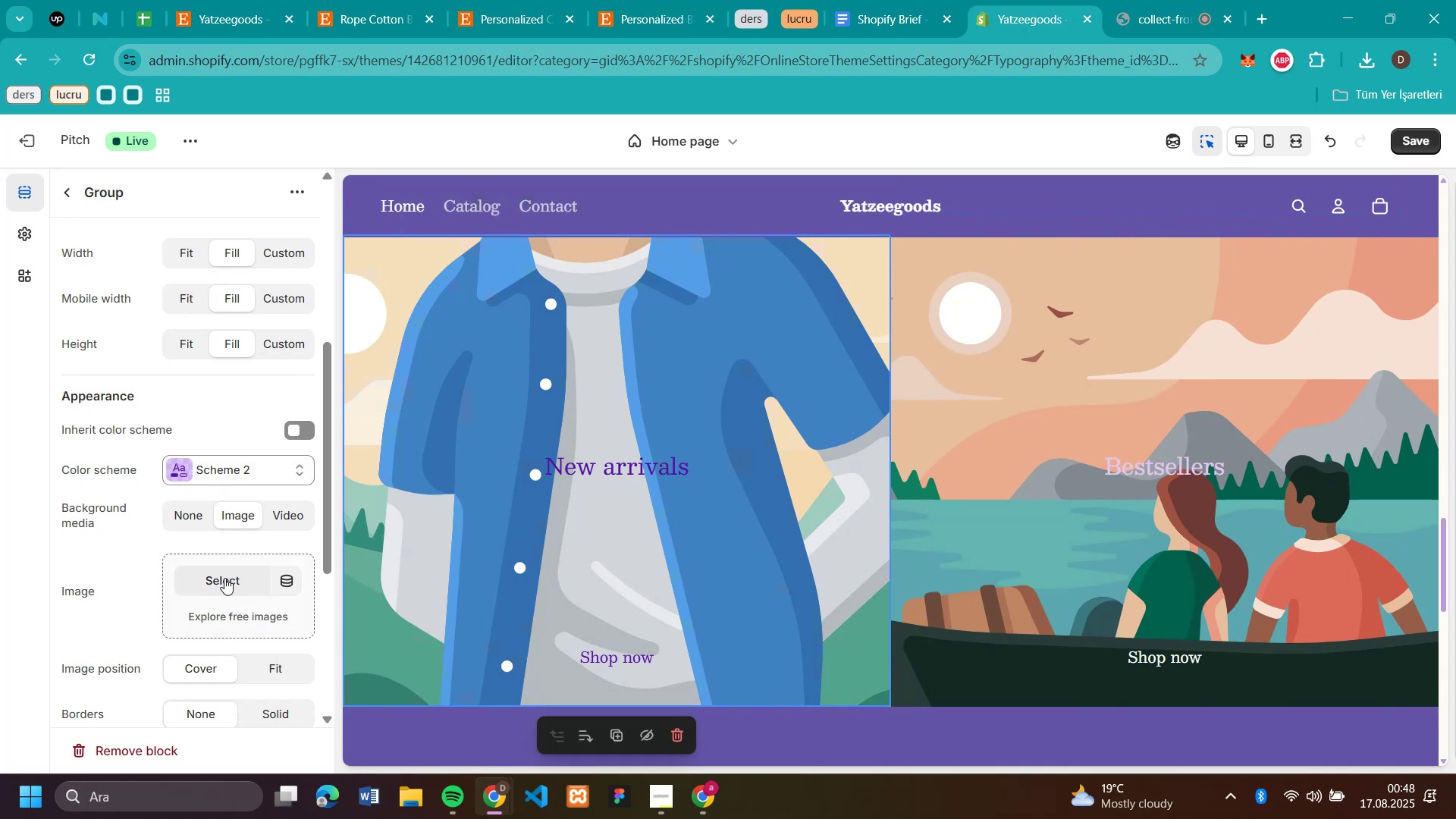 
left_click([224, 571])
 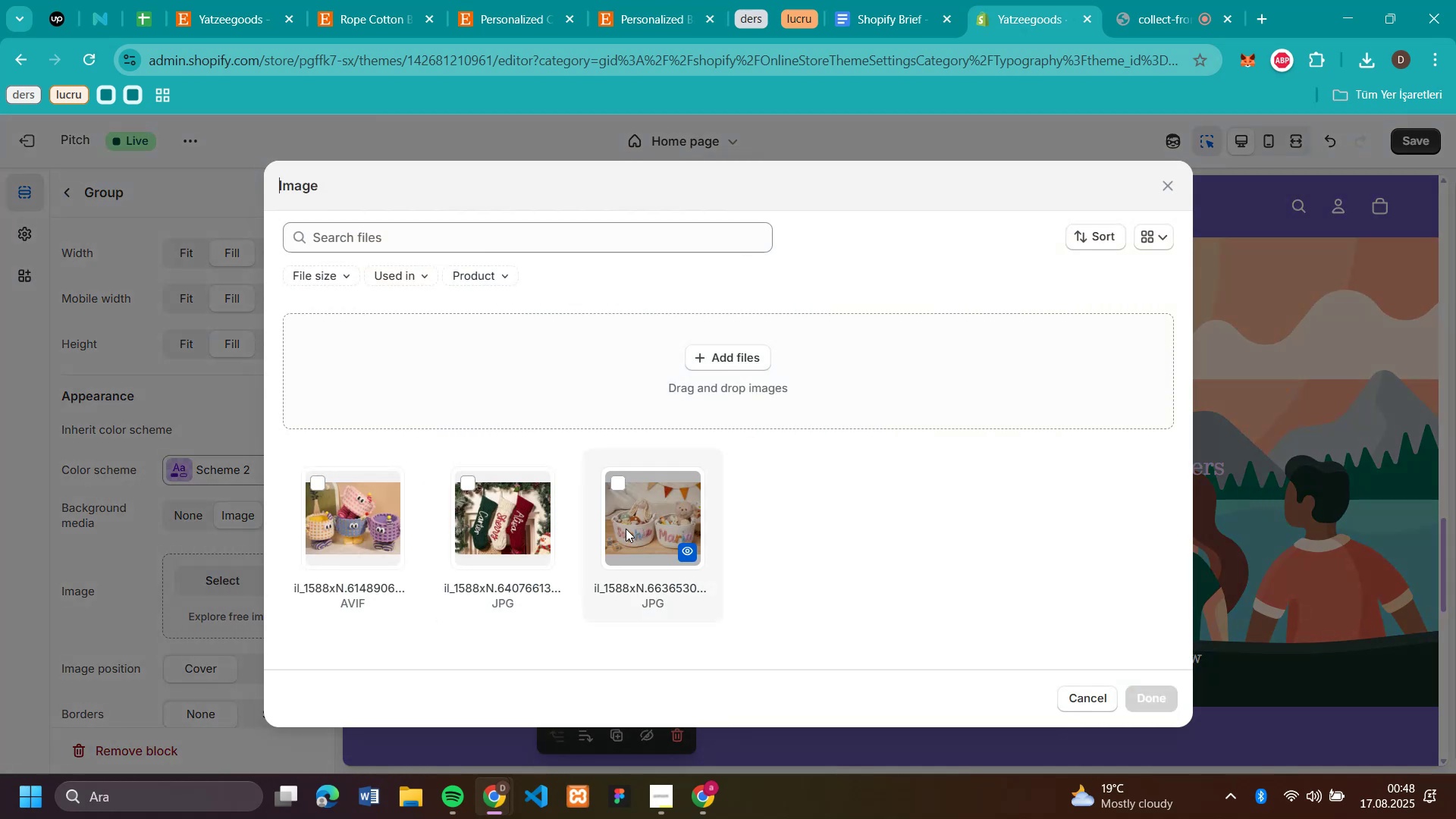 
left_click([625, 526])
 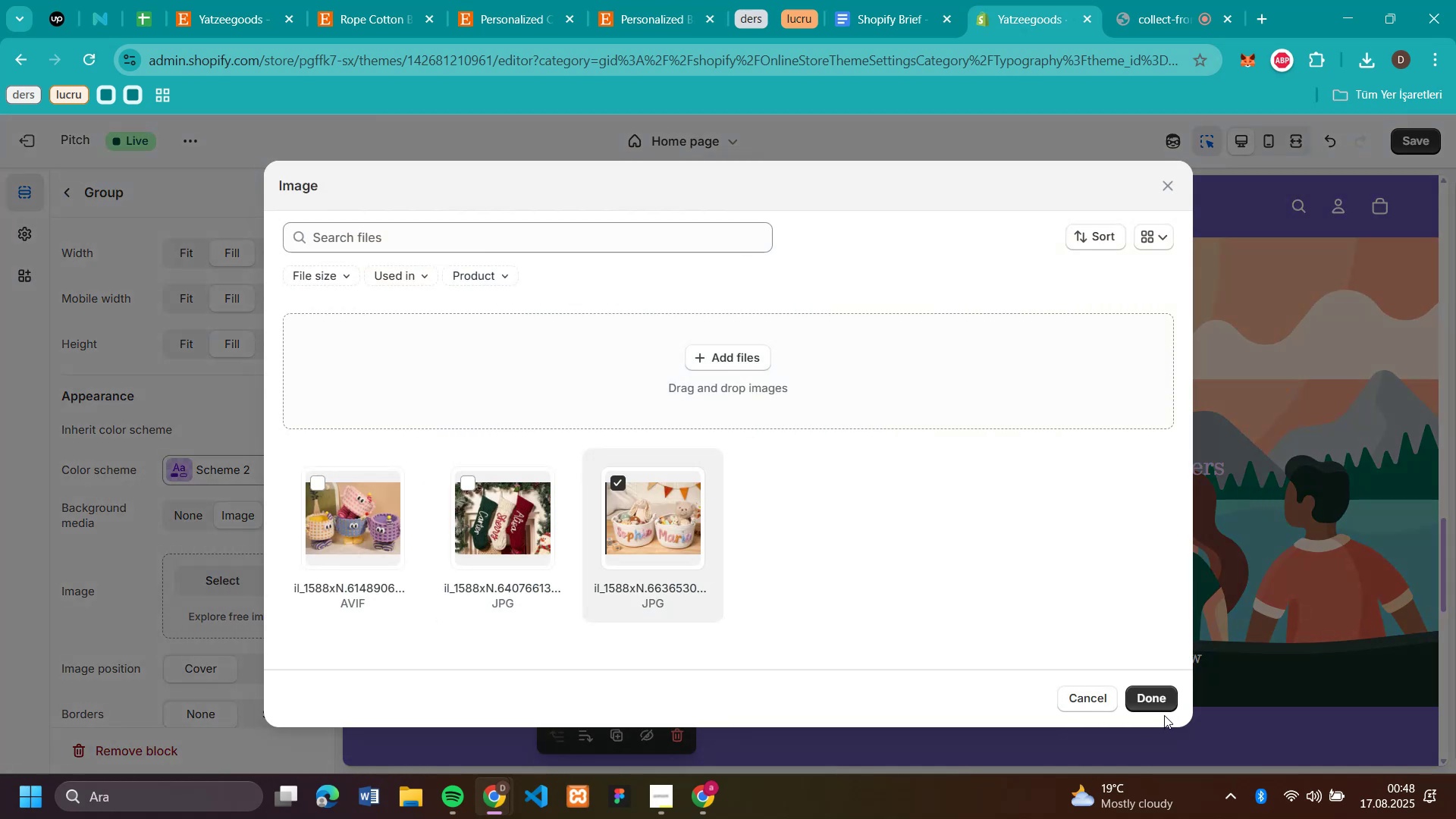 
left_click([1153, 706])
 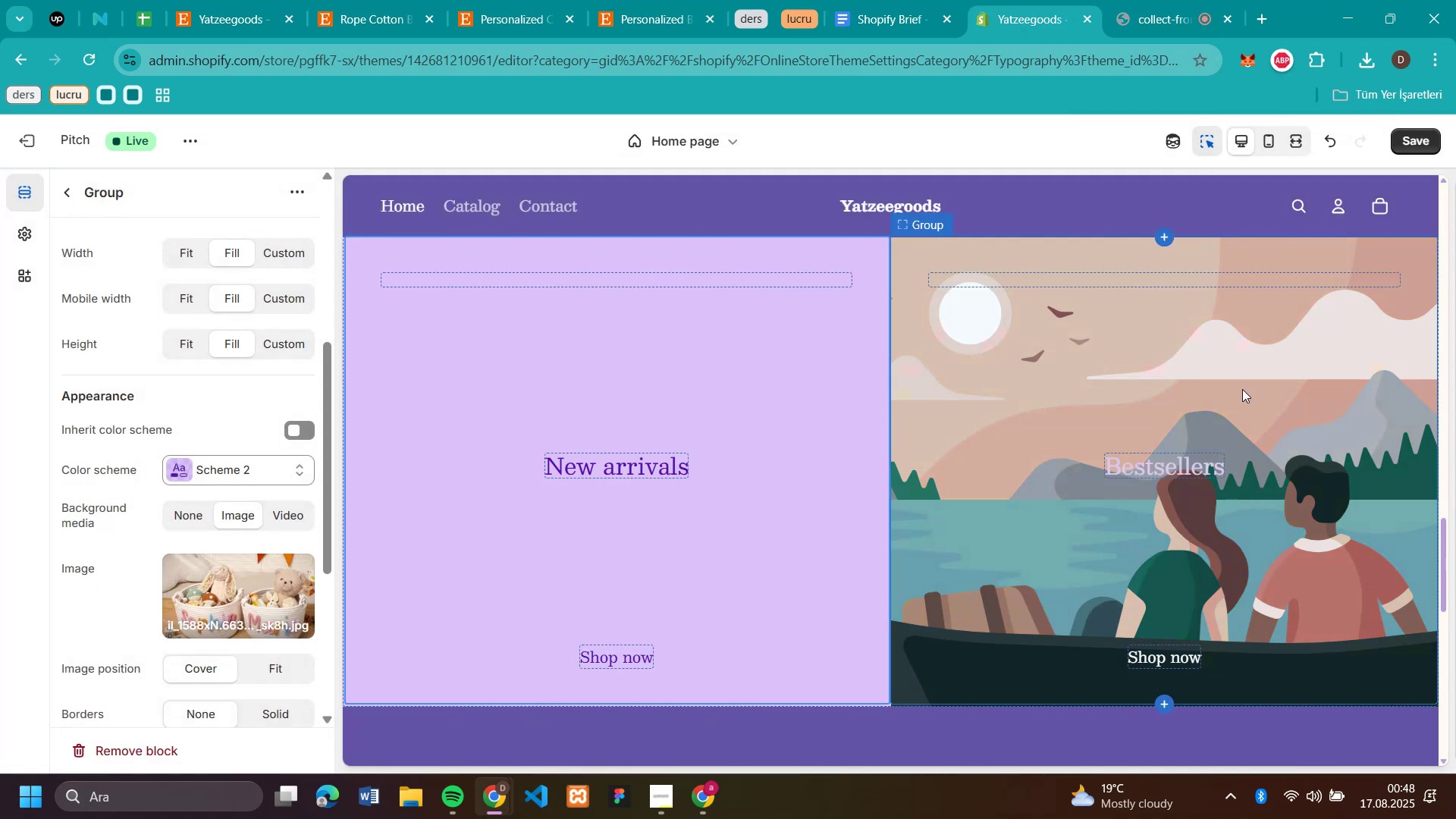 
scroll: coordinate [1250, 394], scroll_direction: up, amount: 1.0
 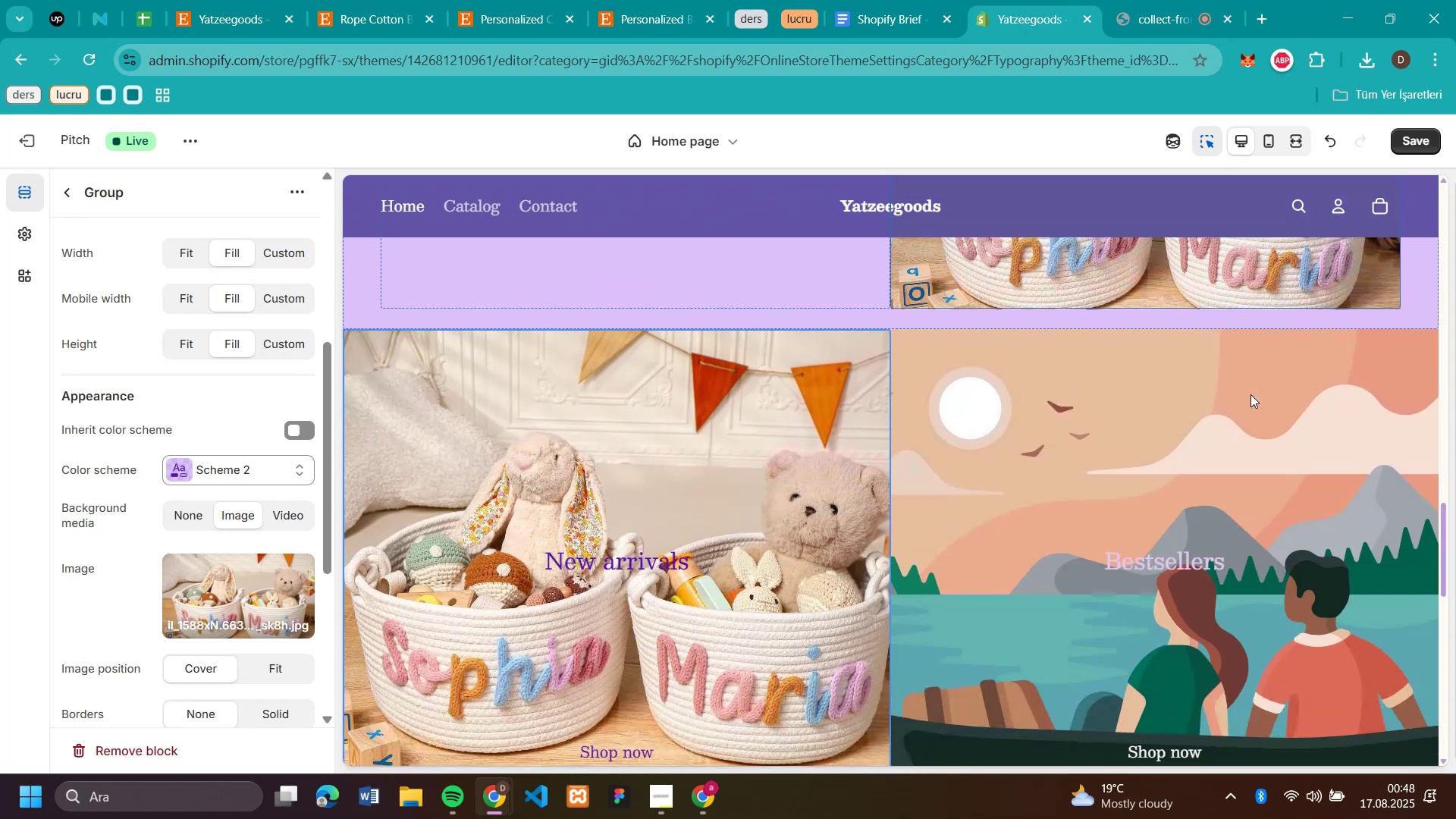 
scroll: coordinate [1250, 394], scroll_direction: down, amount: 1.0
 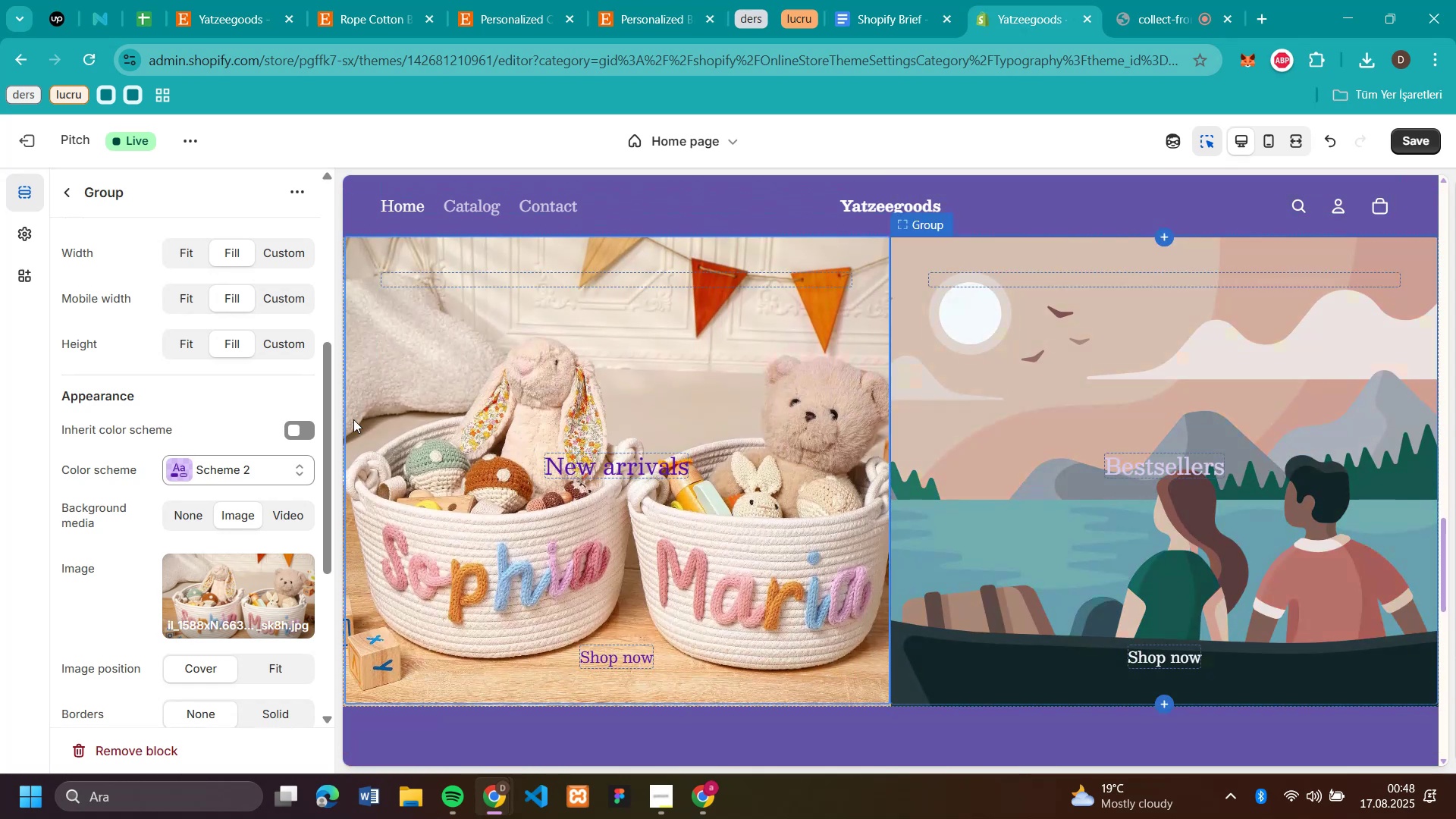 
scroll: coordinate [826, 375], scroll_direction: up, amount: 2.0
 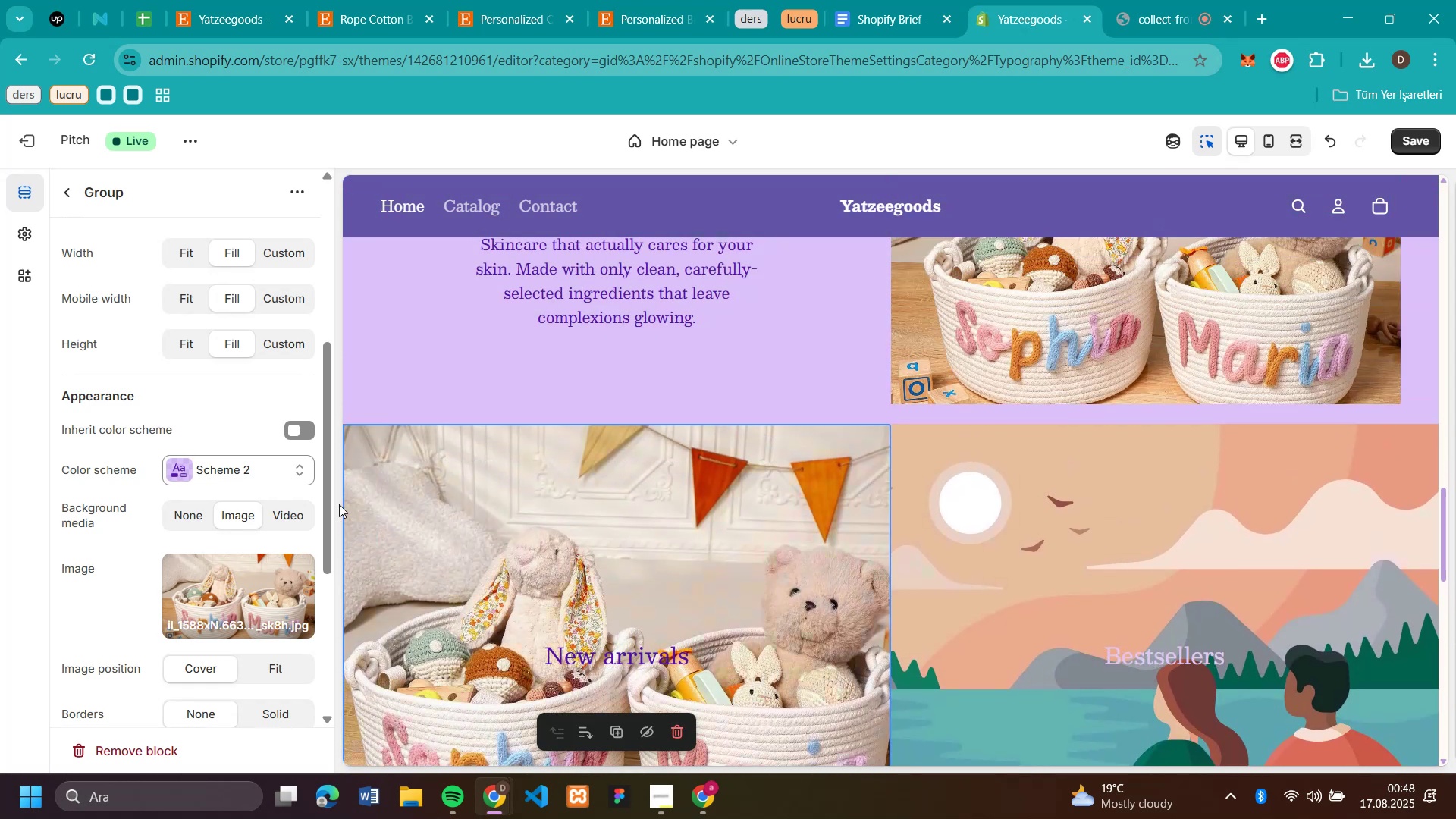 
scroll: coordinate [314, 513], scroll_direction: down, amount: 6.0
 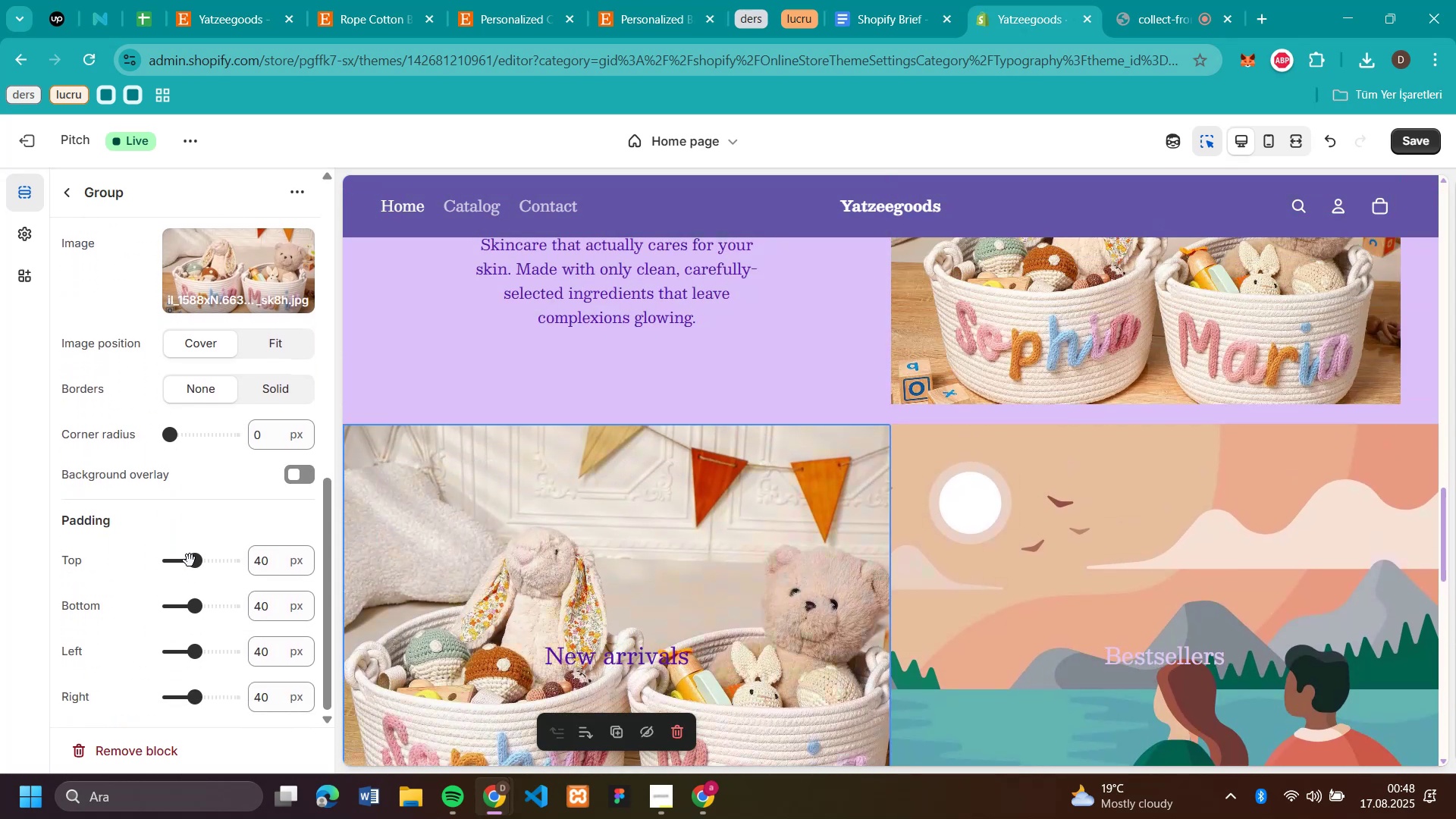 
left_click_drag(start_coordinate=[190, 560], to_coordinate=[206, 564])
 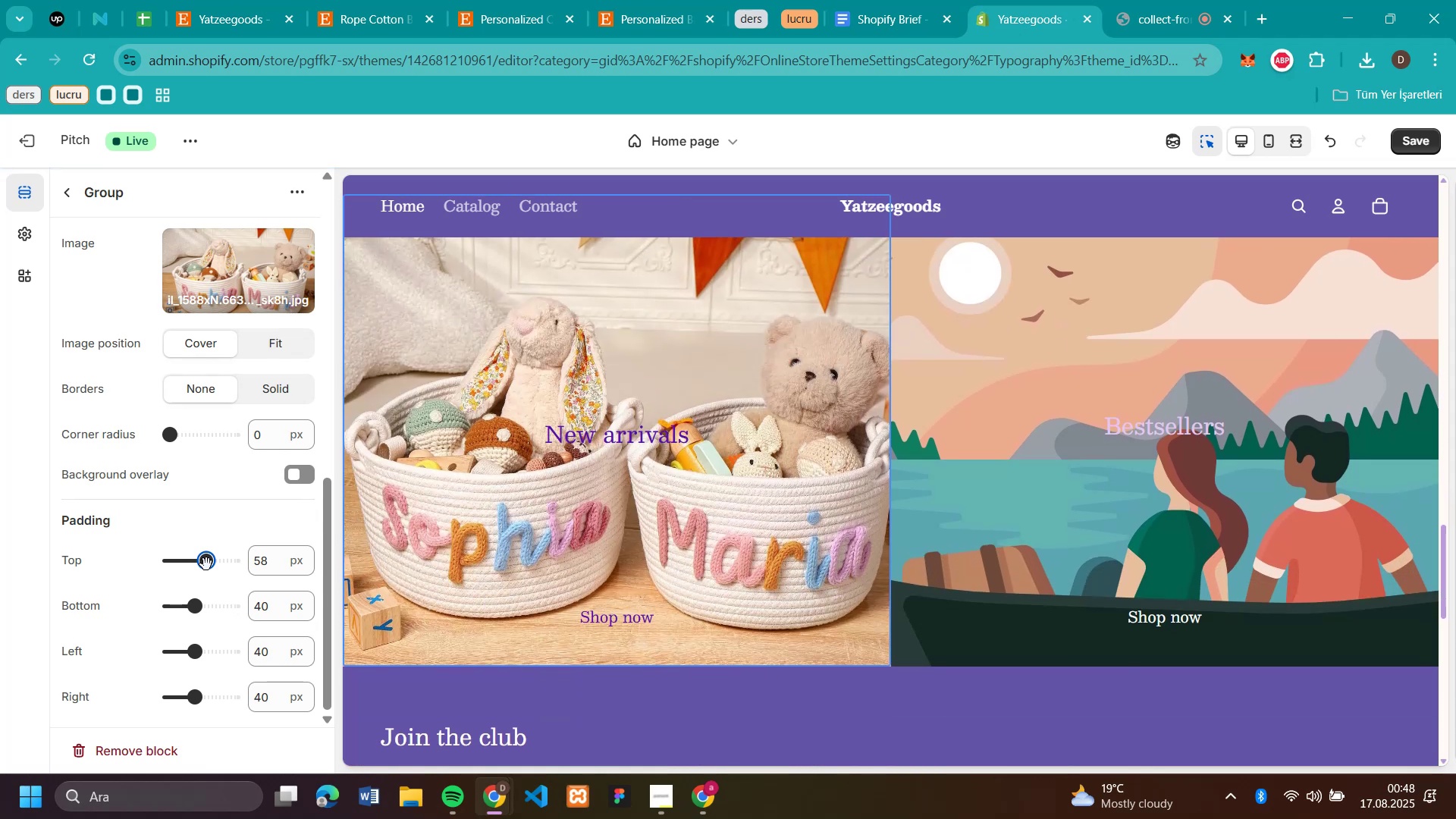 
left_click_drag(start_coordinate=[206, 564], to_coordinate=[195, 569])
 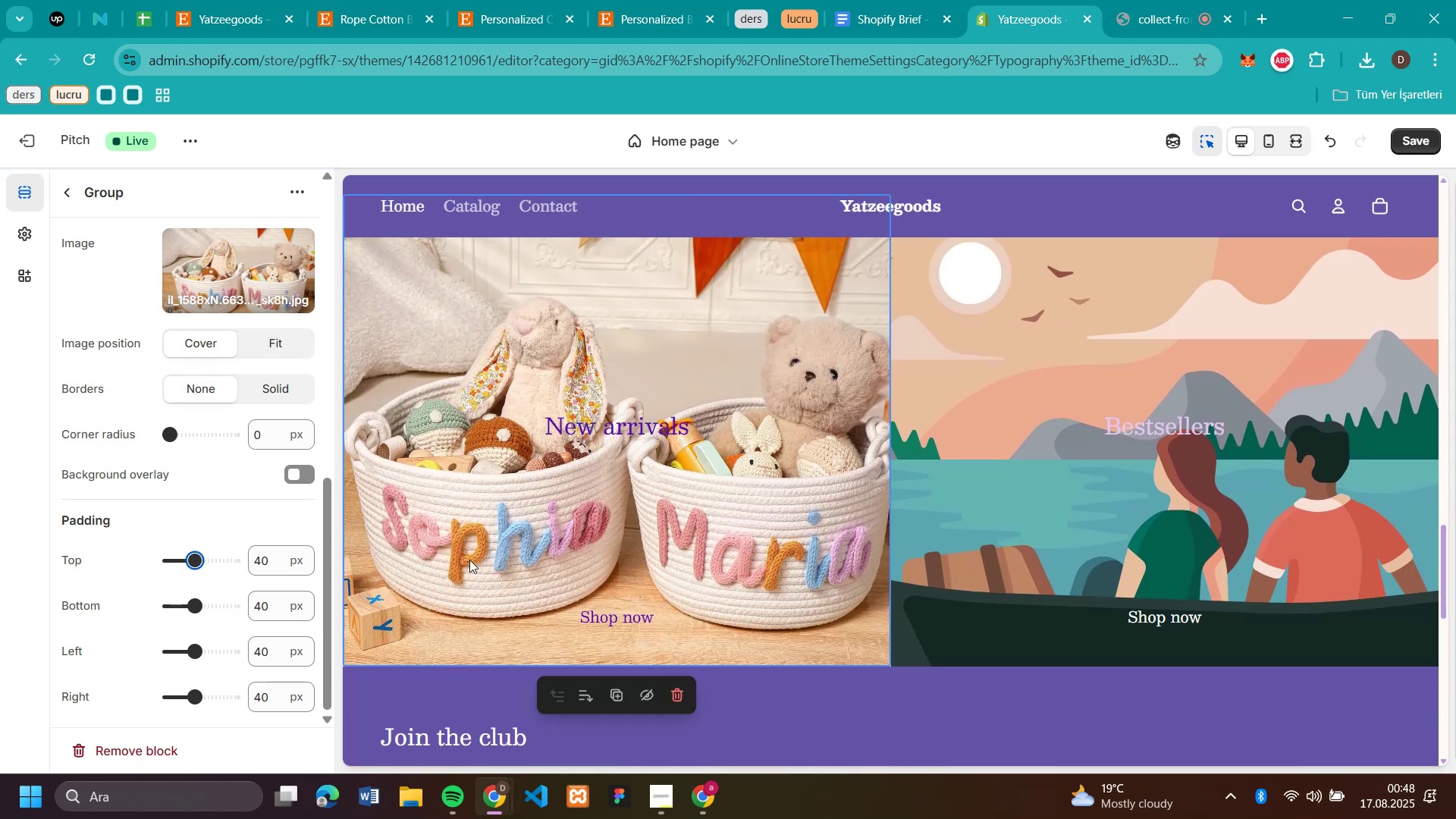 
scroll: coordinate [821, 549], scroll_direction: up, amount: 2.0
 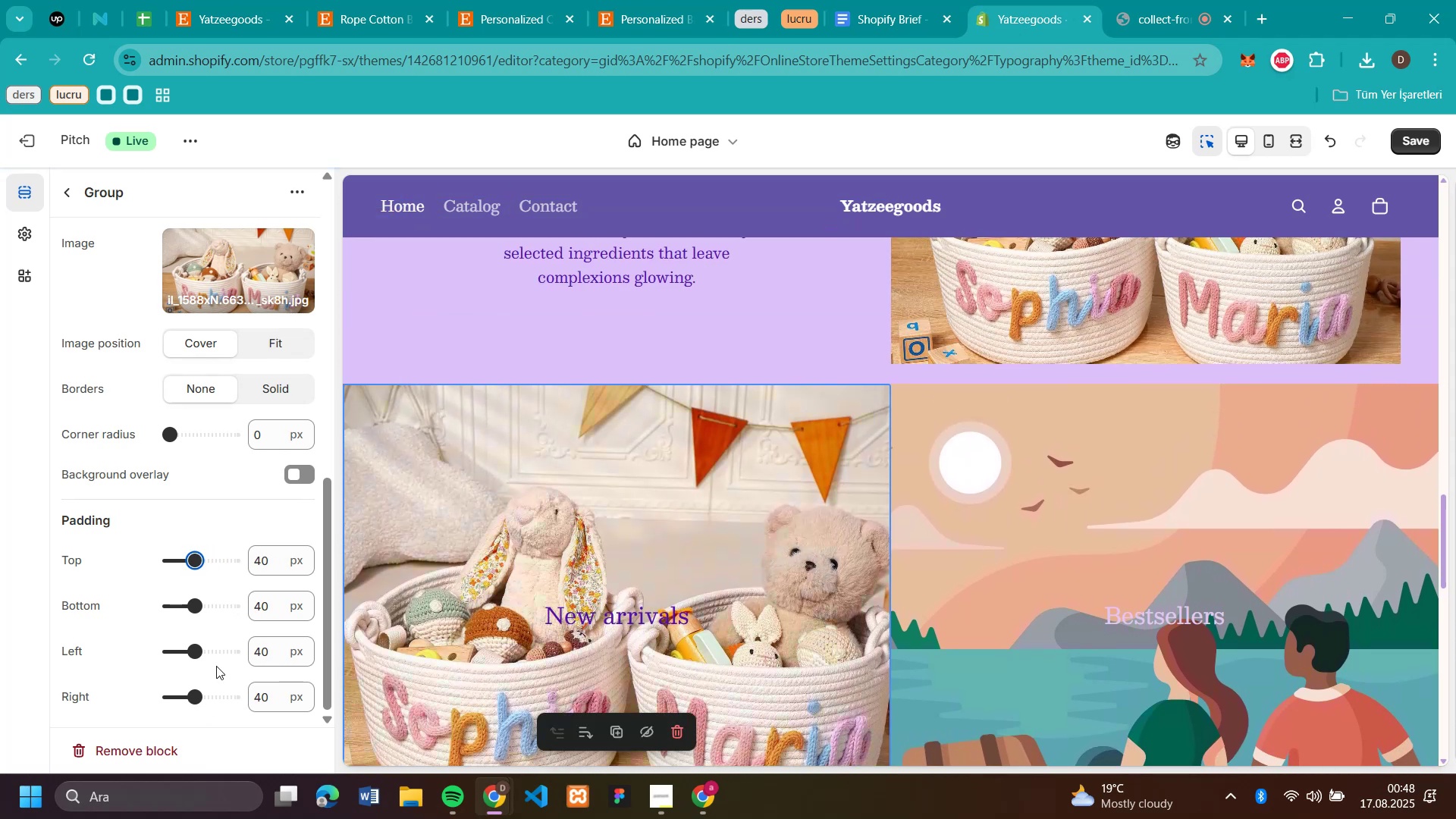 
left_click_drag(start_coordinate=[194, 567], to_coordinate=[117, 595])
 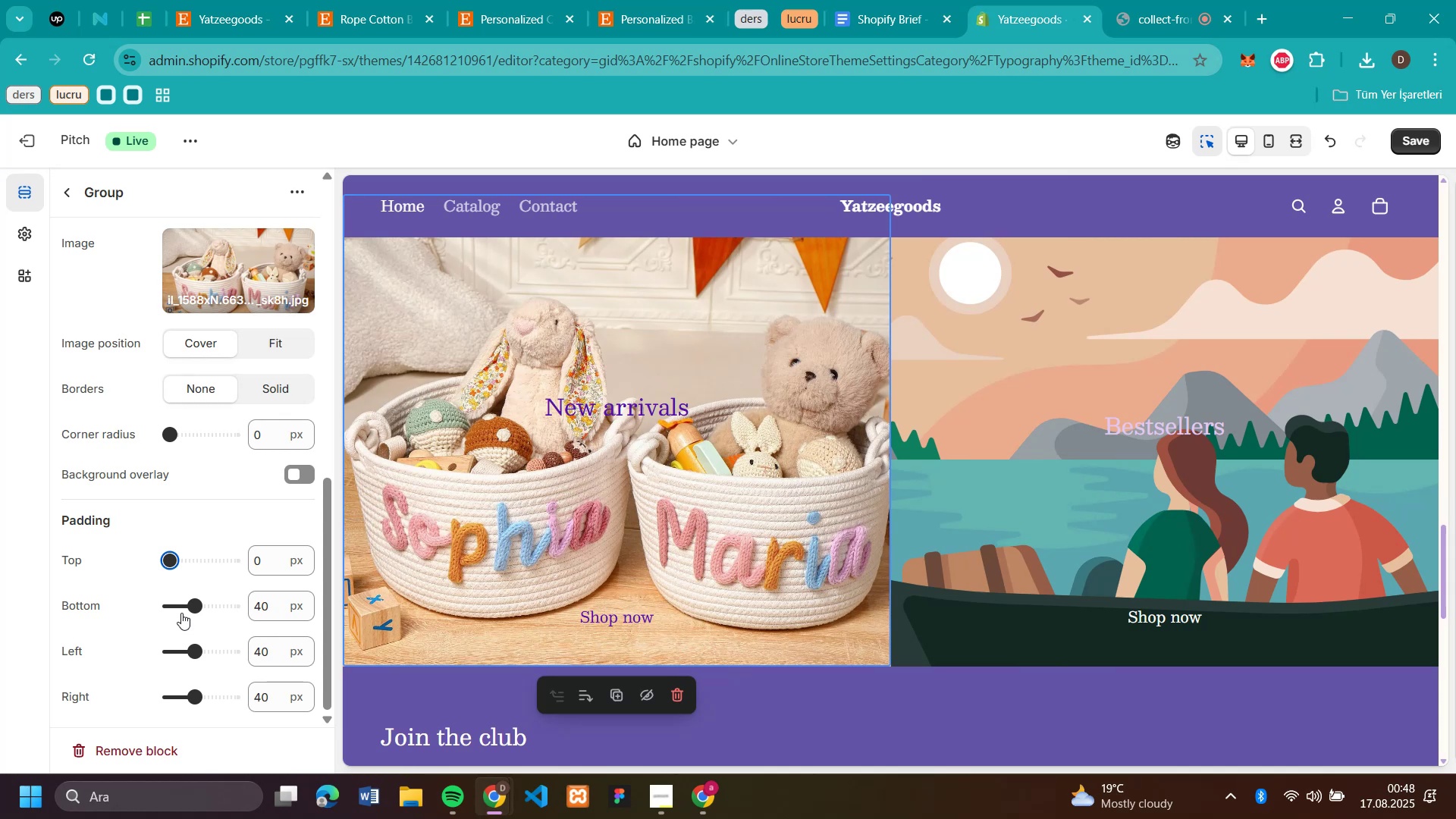 
left_click_drag(start_coordinate=[198, 603], to_coordinate=[111, 588])
 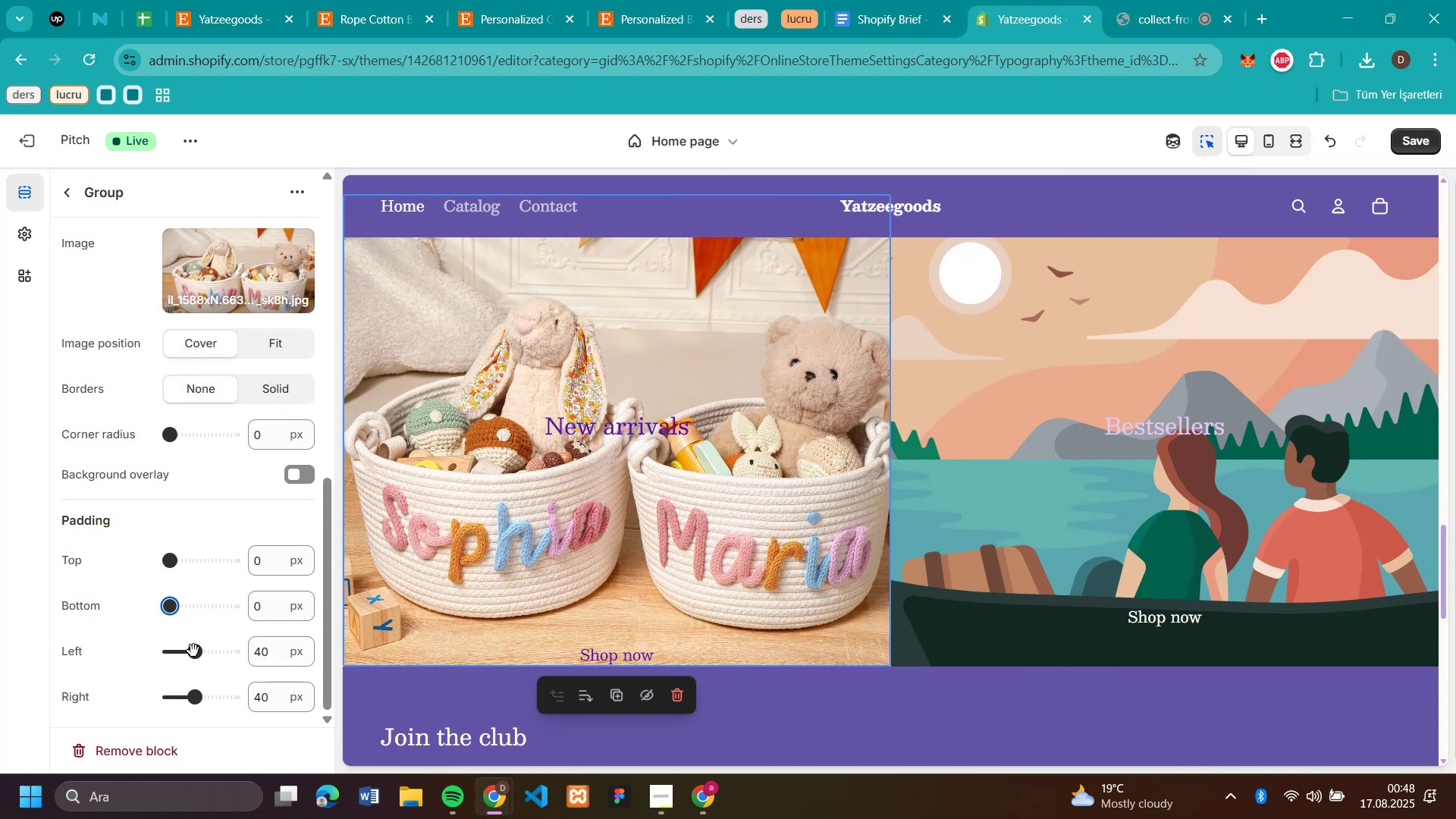 
left_click_drag(start_coordinate=[193, 653], to_coordinate=[97, 664])
 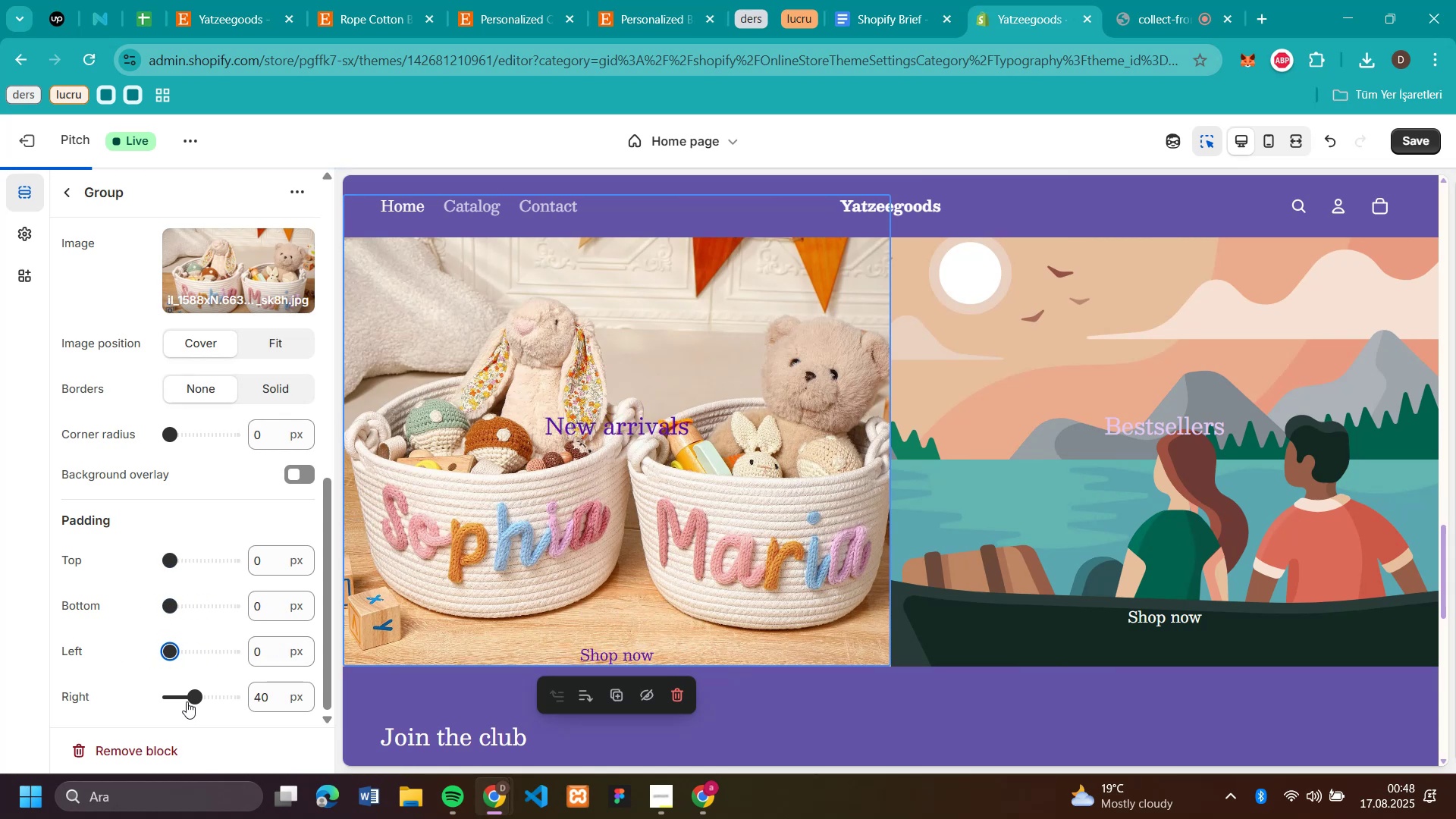 
left_click_drag(start_coordinate=[189, 697], to_coordinate=[108, 692])
 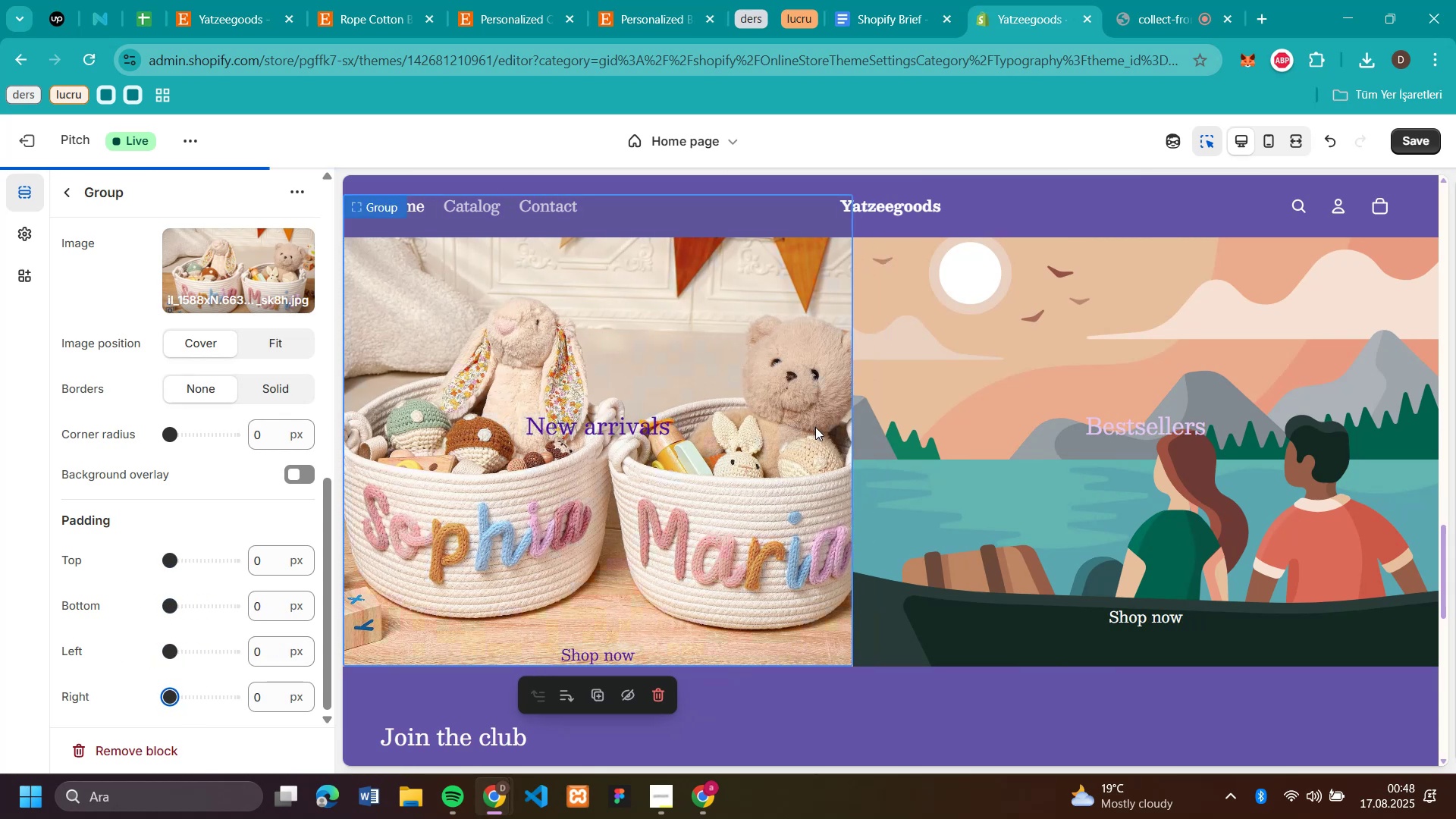 
scroll: coordinate [815, 427], scroll_direction: up, amount: 3.0
 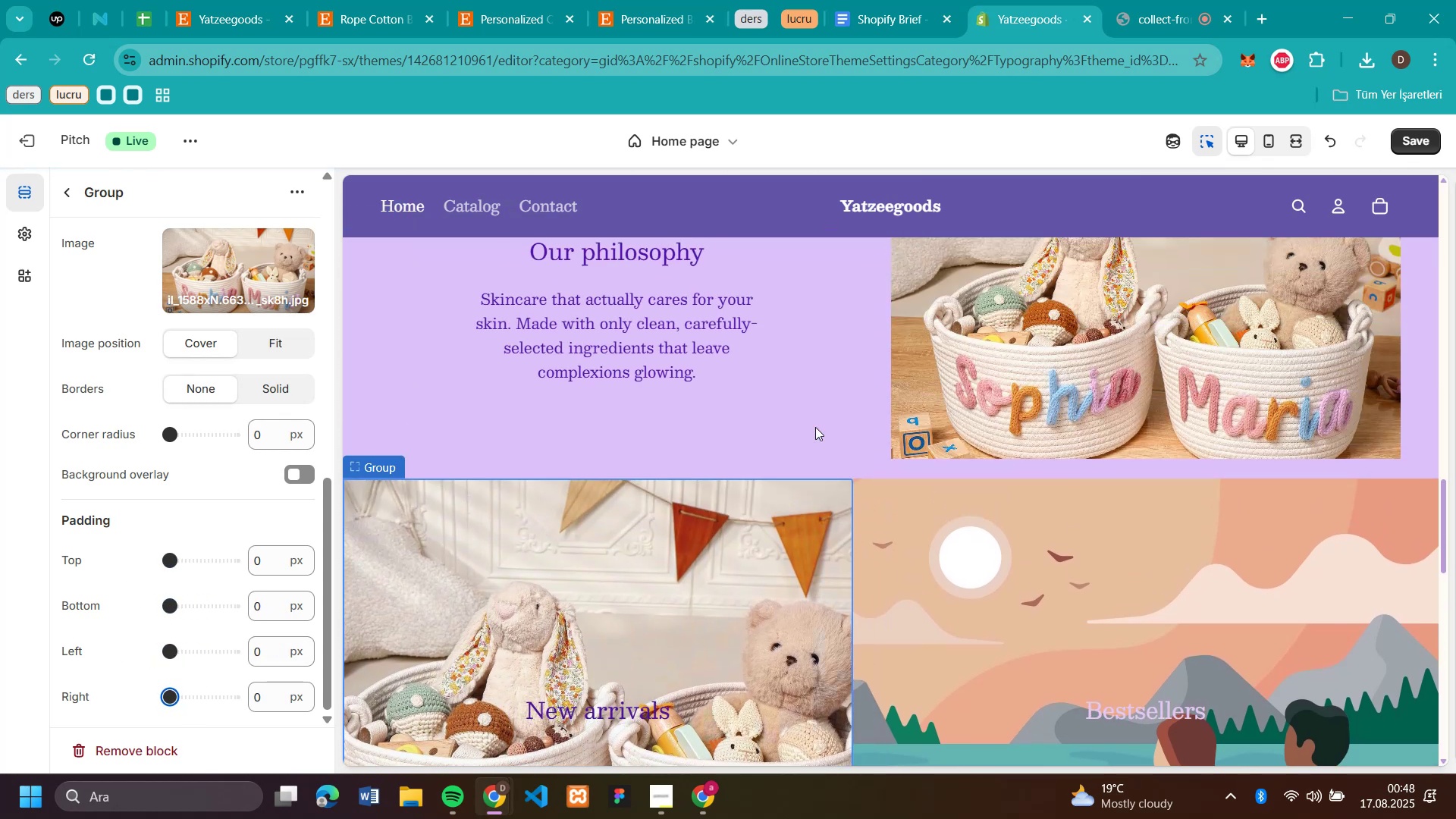 
scroll: coordinate [815, 427], scroll_direction: down, amount: 3.0
 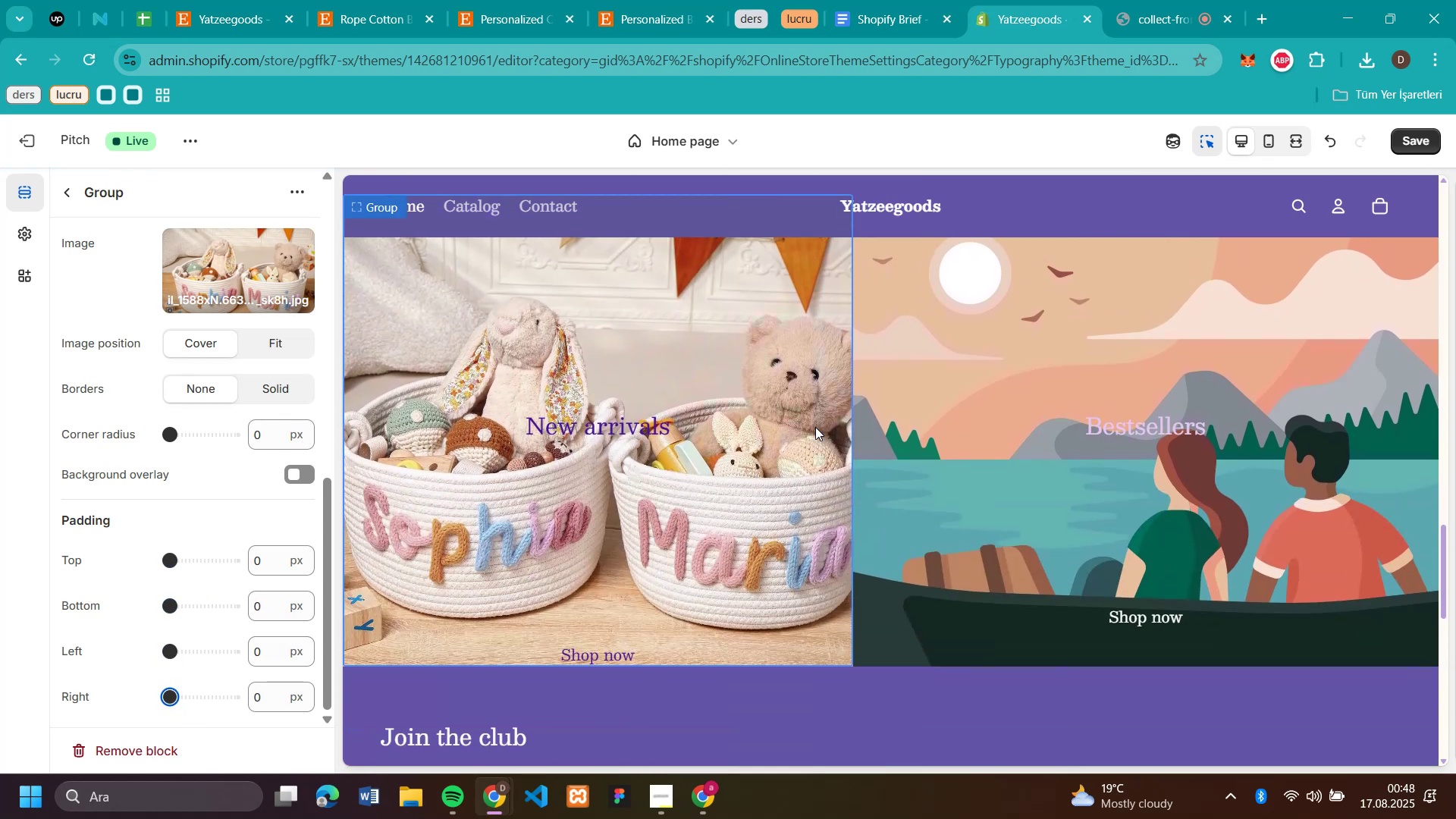 
scroll: coordinate [815, 427], scroll_direction: up, amount: 1.0
 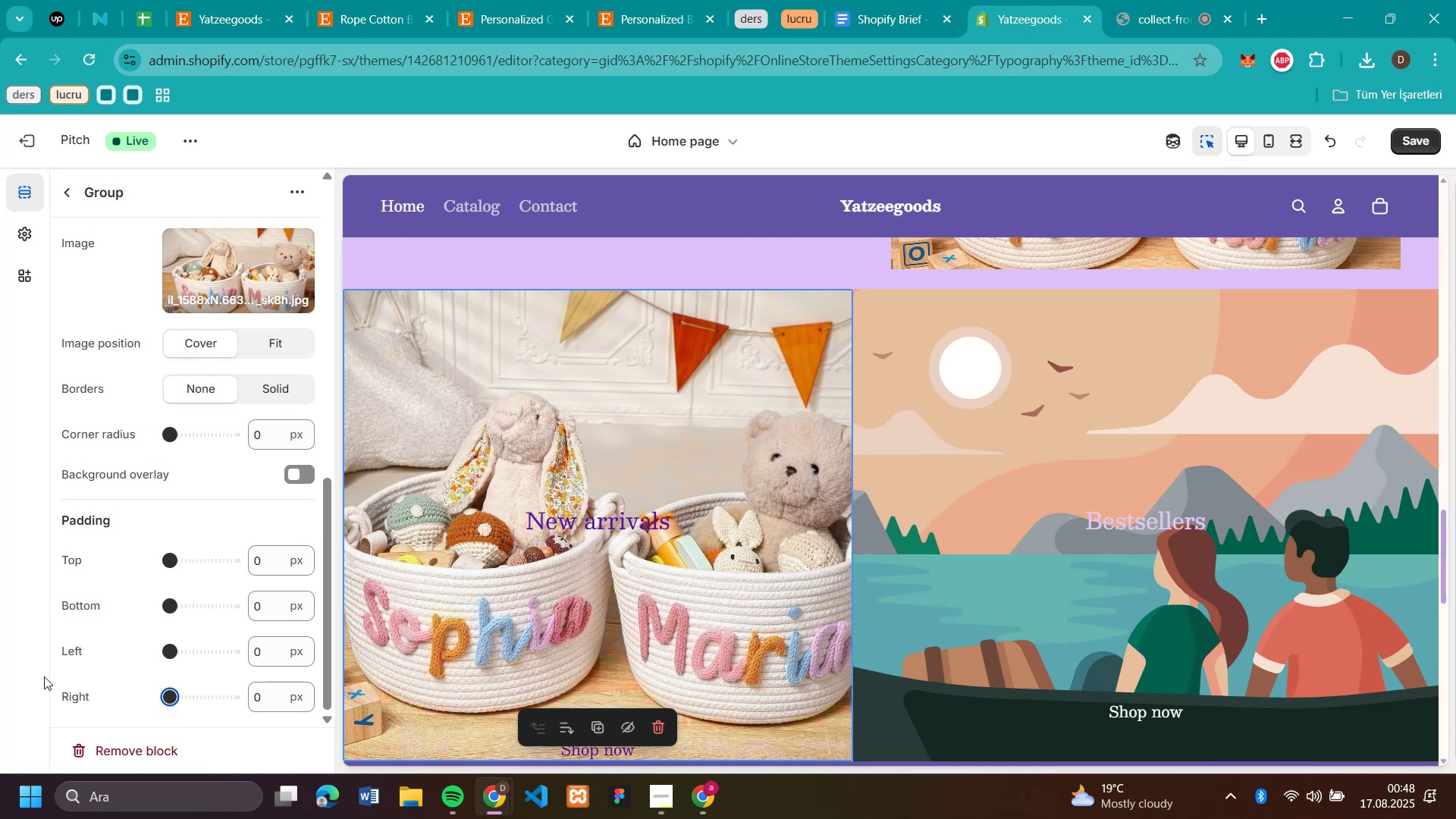 
left_click_drag(start_coordinate=[166, 700], to_coordinate=[182, 708])
 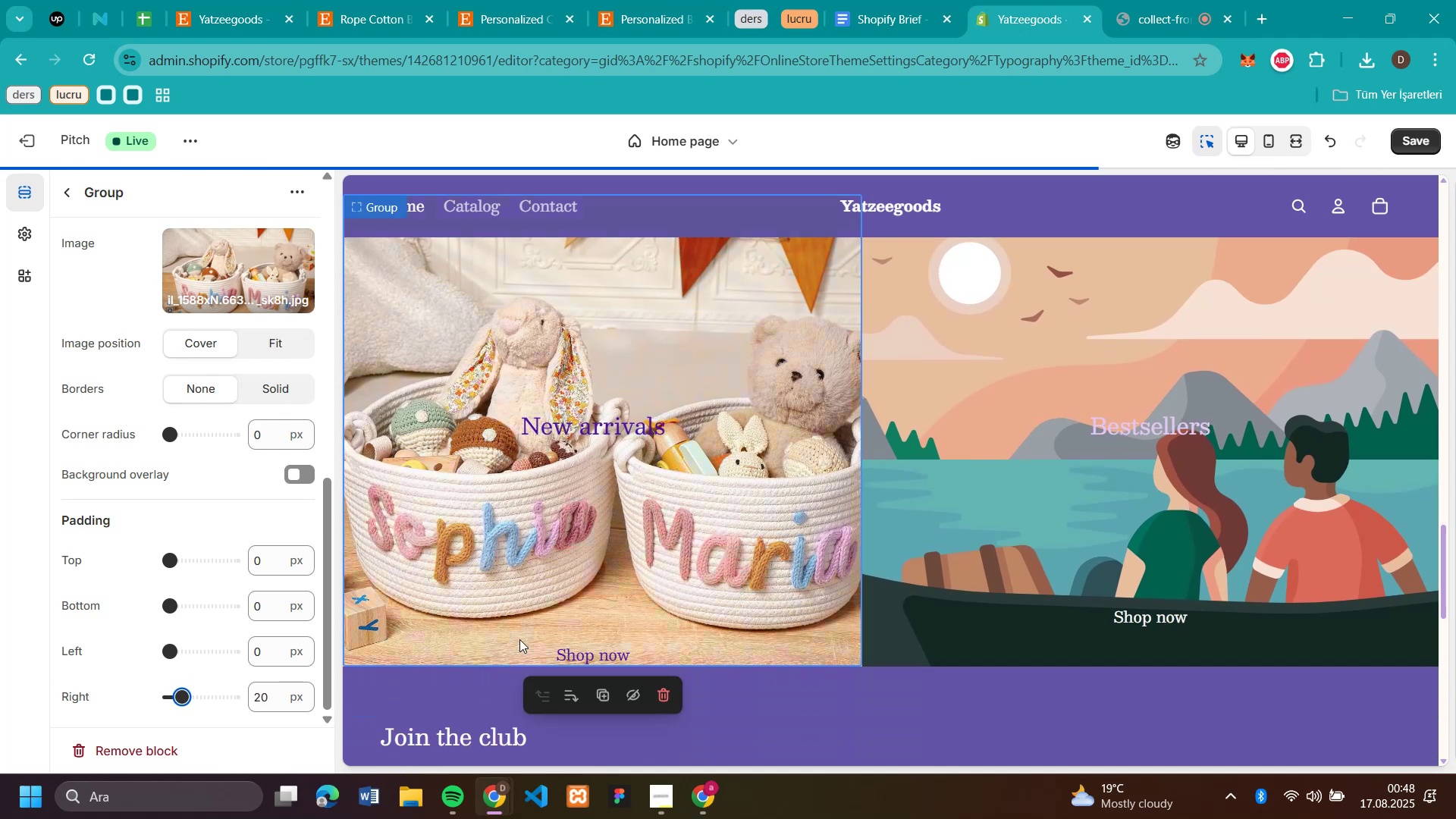 
scroll: coordinate [582, 626], scroll_direction: up, amount: 1.0
 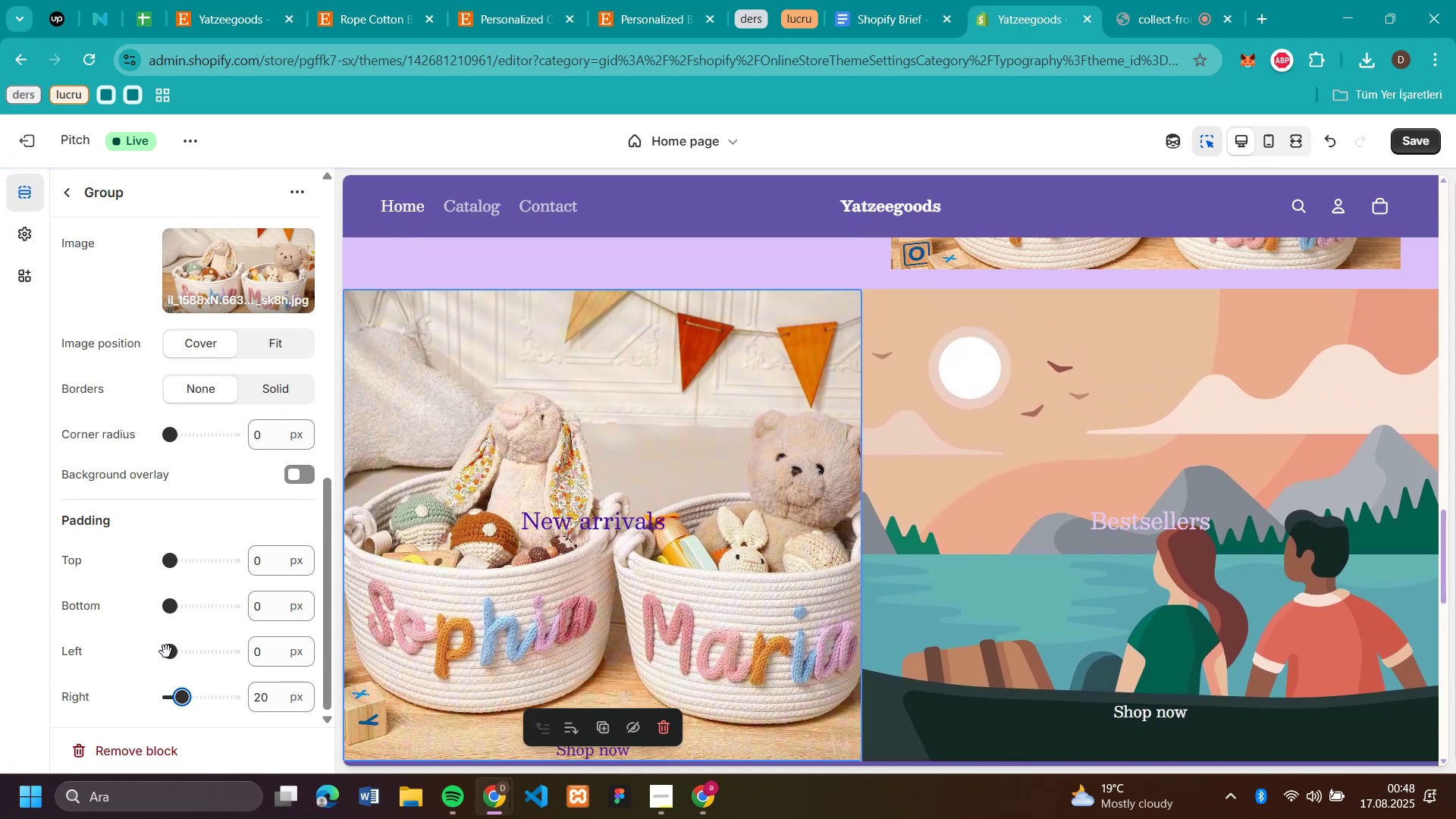 
left_click_drag(start_coordinate=[171, 654], to_coordinate=[182, 658])
 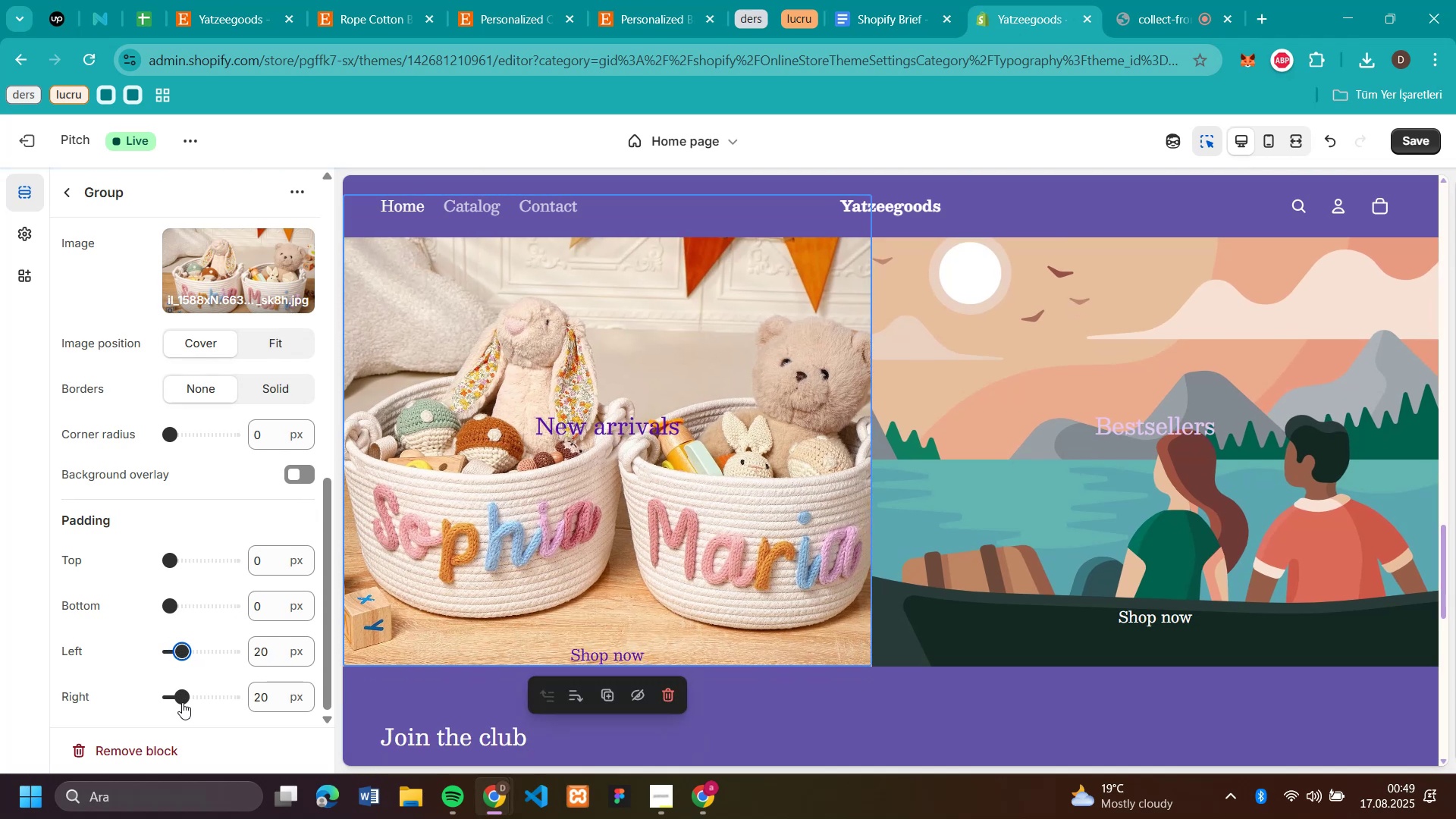 
left_click_drag(start_coordinate=[183, 695], to_coordinate=[201, 709])
 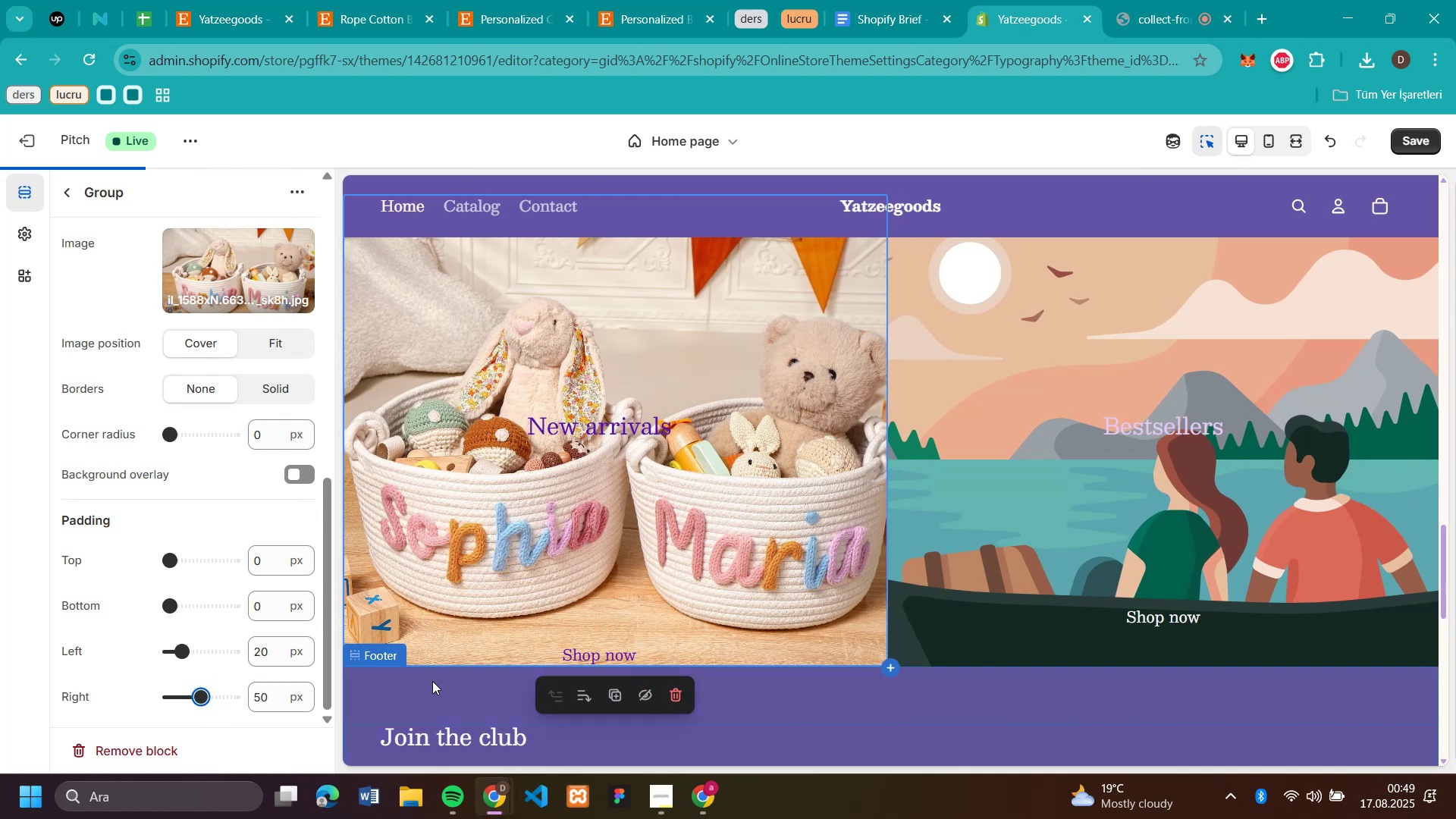 
scroll: coordinate [638, 618], scroll_direction: up, amount: 2.0
 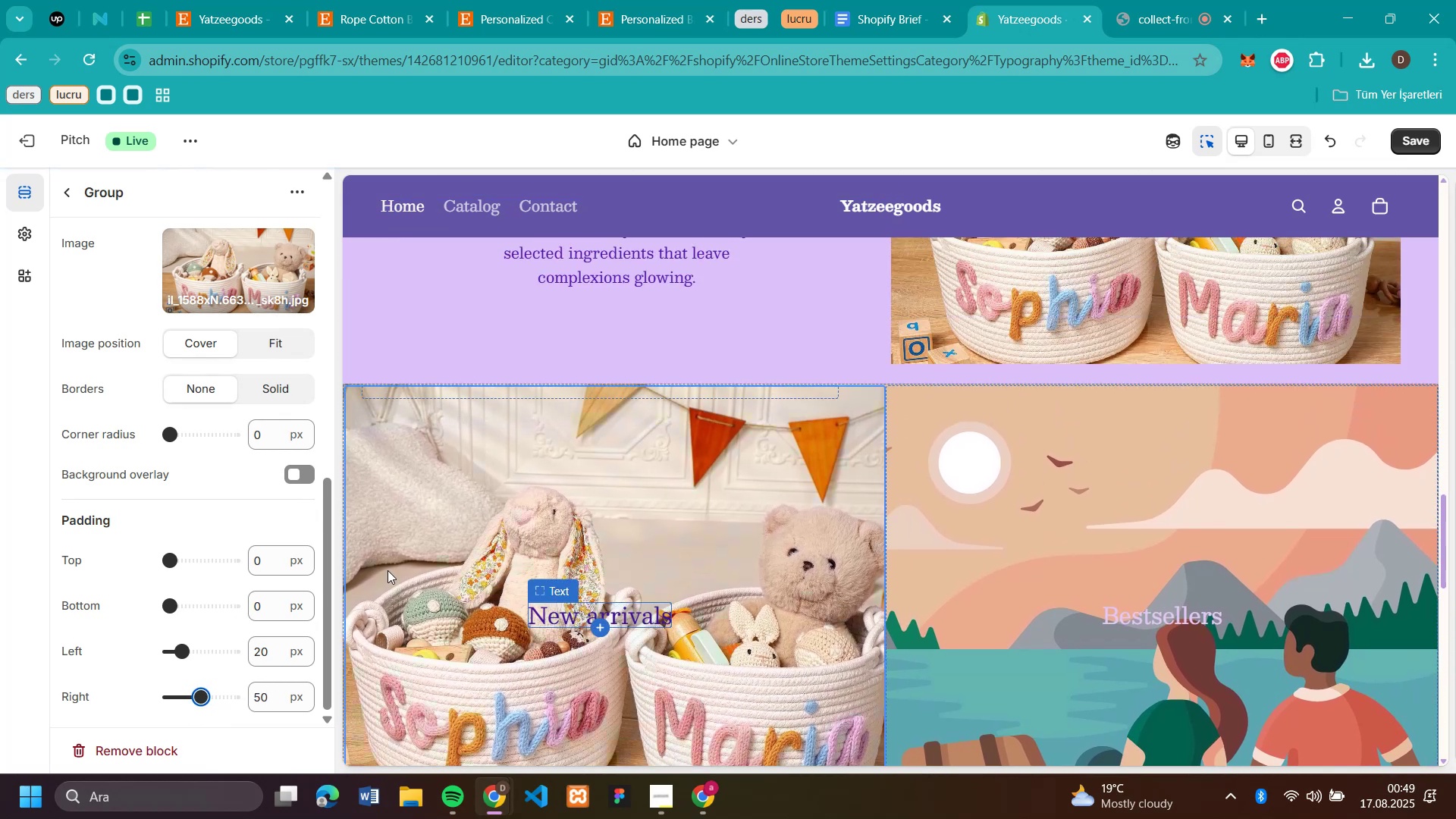 
scroll: coordinate [161, 641], scroll_direction: down, amount: 3.0
 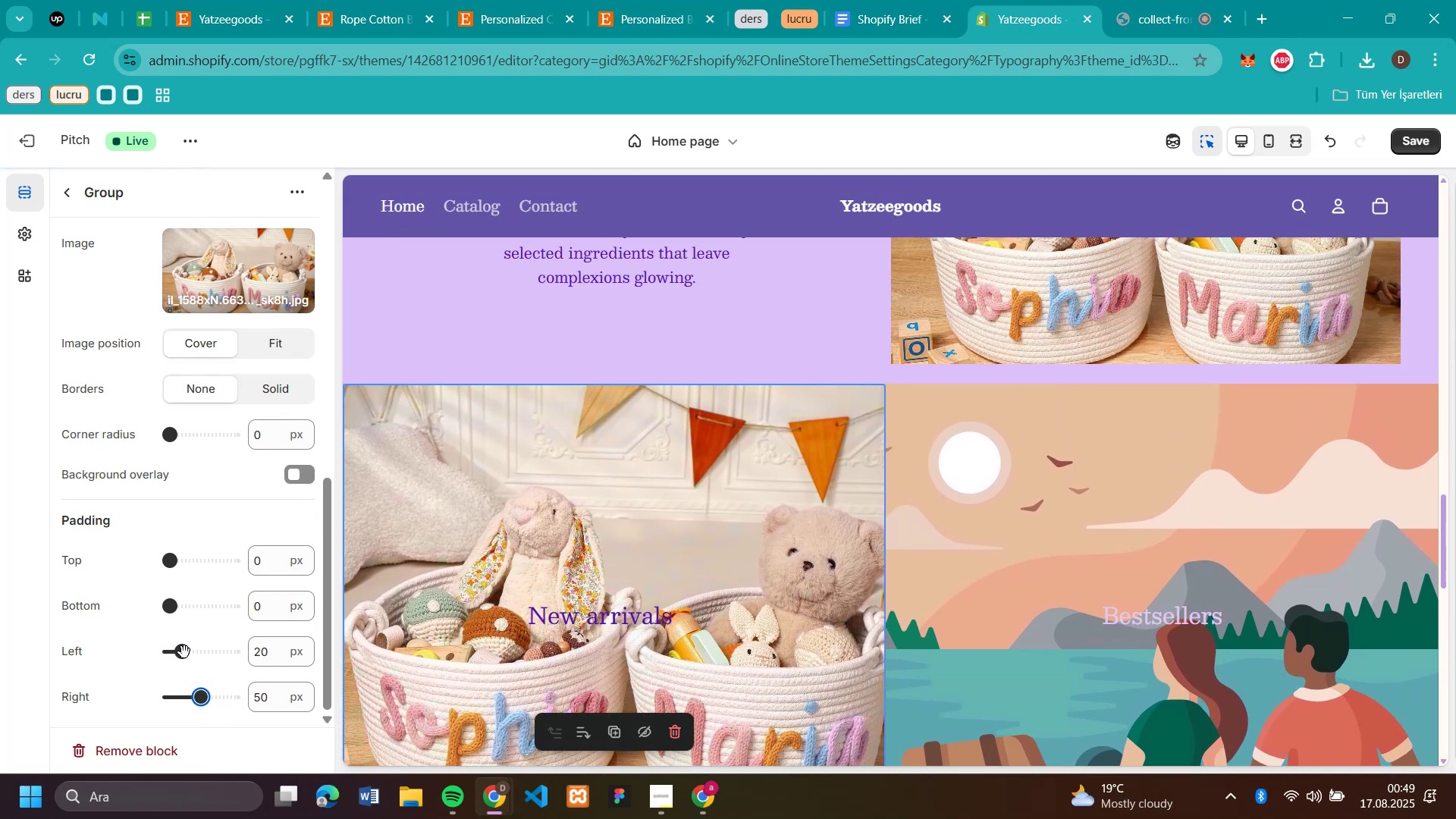 
left_click_drag(start_coordinate=[184, 652], to_coordinate=[201, 662])
 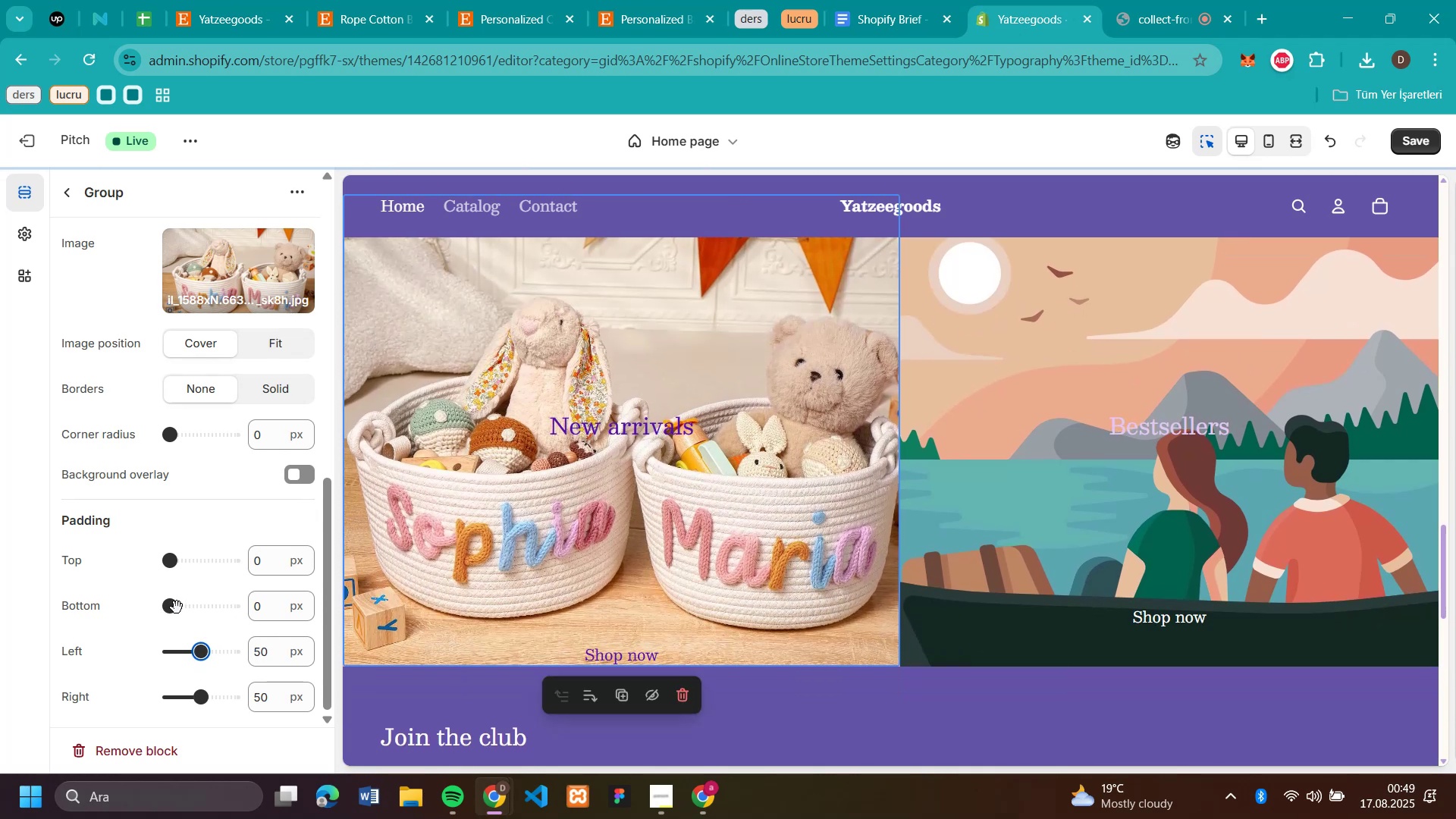 
left_click_drag(start_coordinate=[174, 606], to_coordinate=[201, 620])
 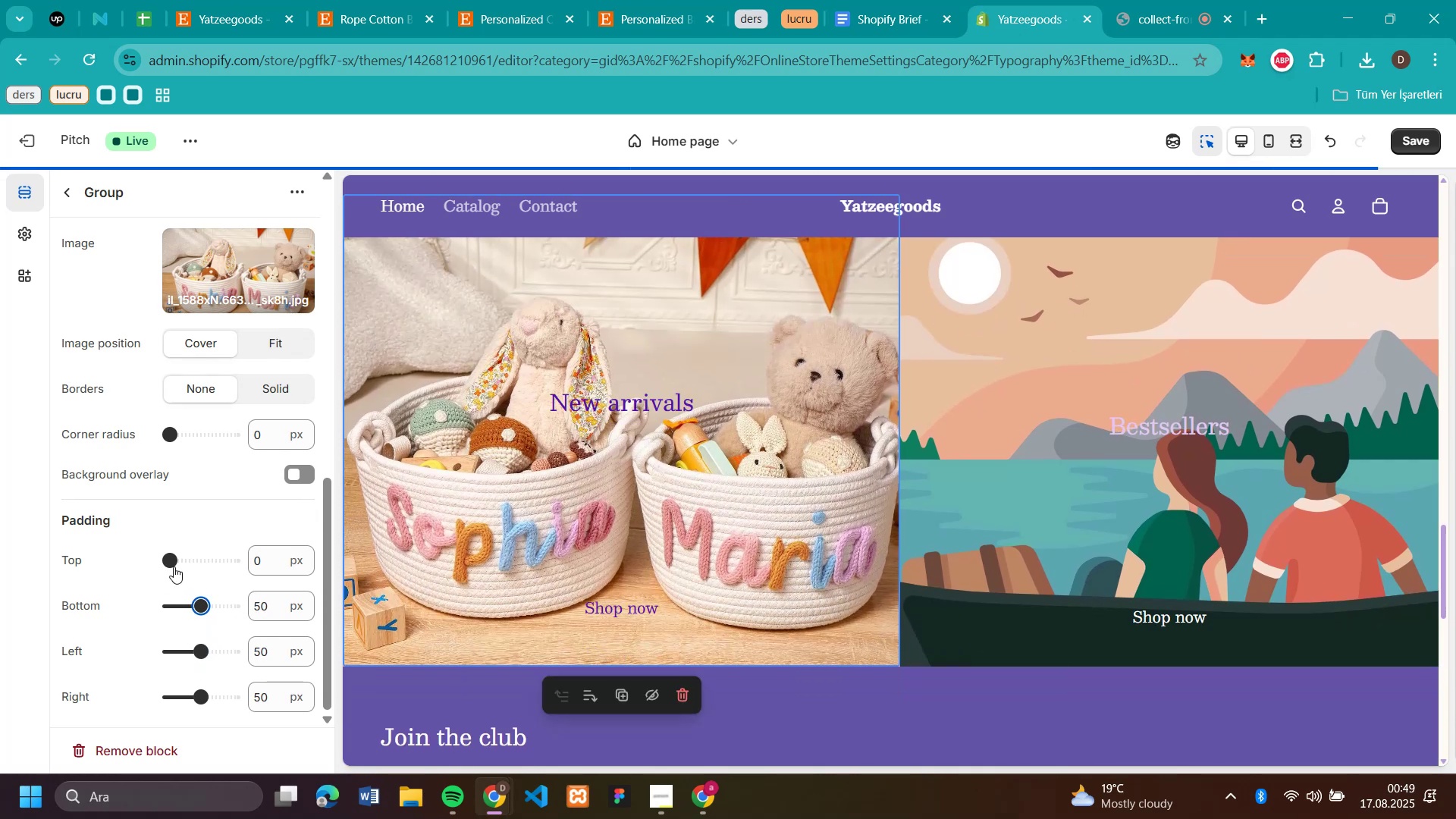 
left_click_drag(start_coordinate=[169, 563], to_coordinate=[201, 582])
 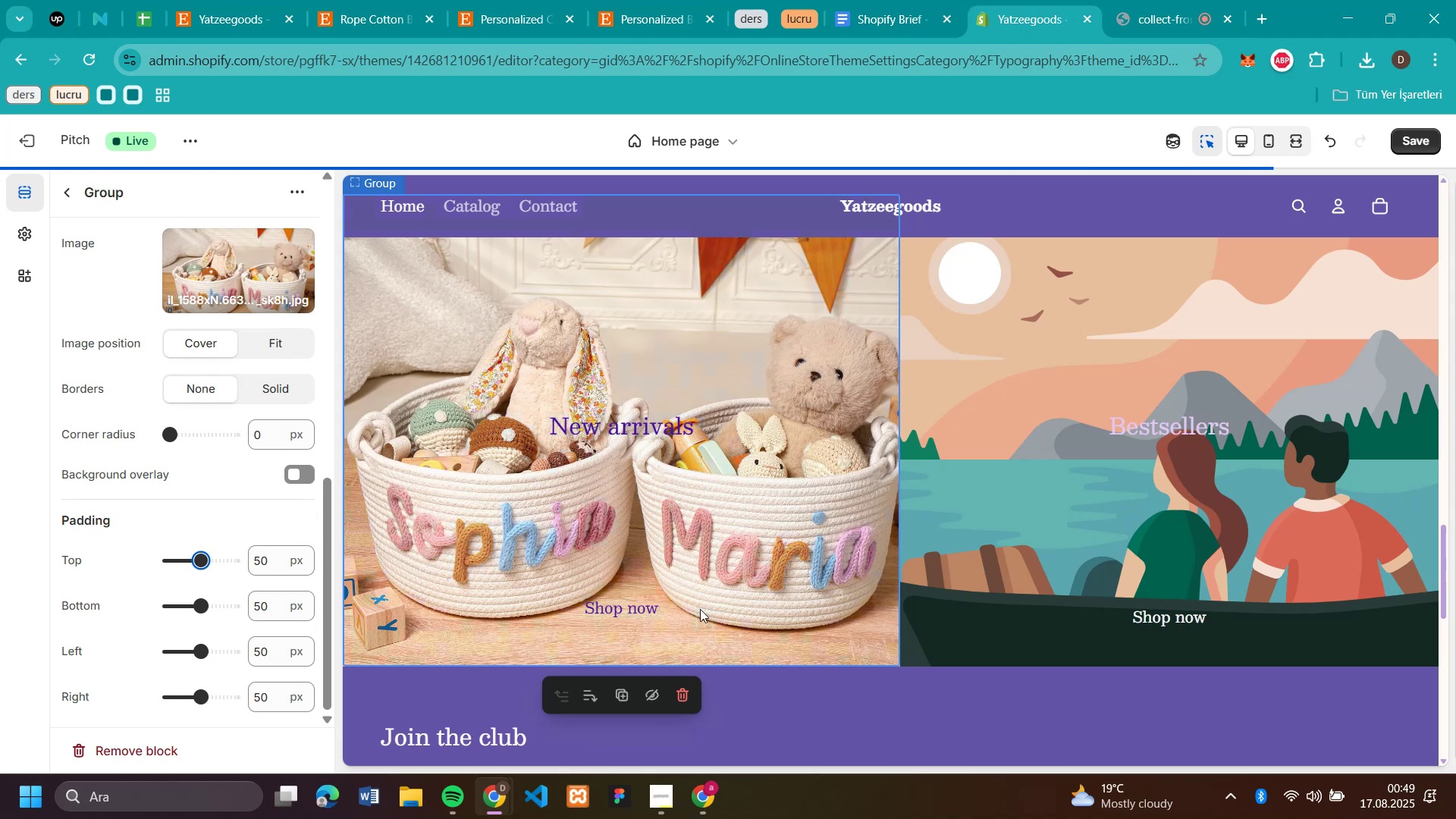 
scroll: coordinate [803, 574], scroll_direction: up, amount: 3.0
 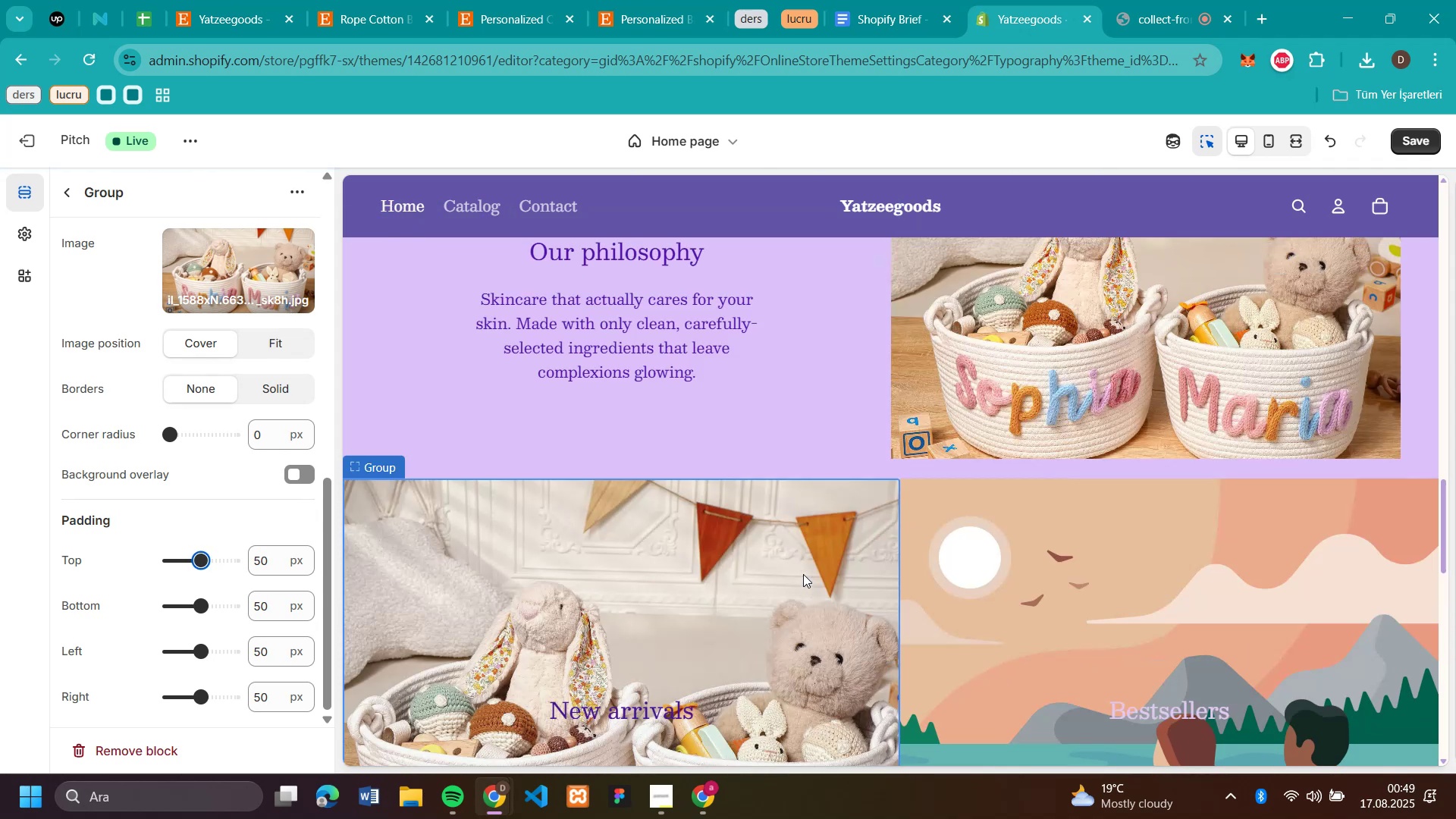 
scroll: coordinate [803, 574], scroll_direction: down, amount: 2.0
 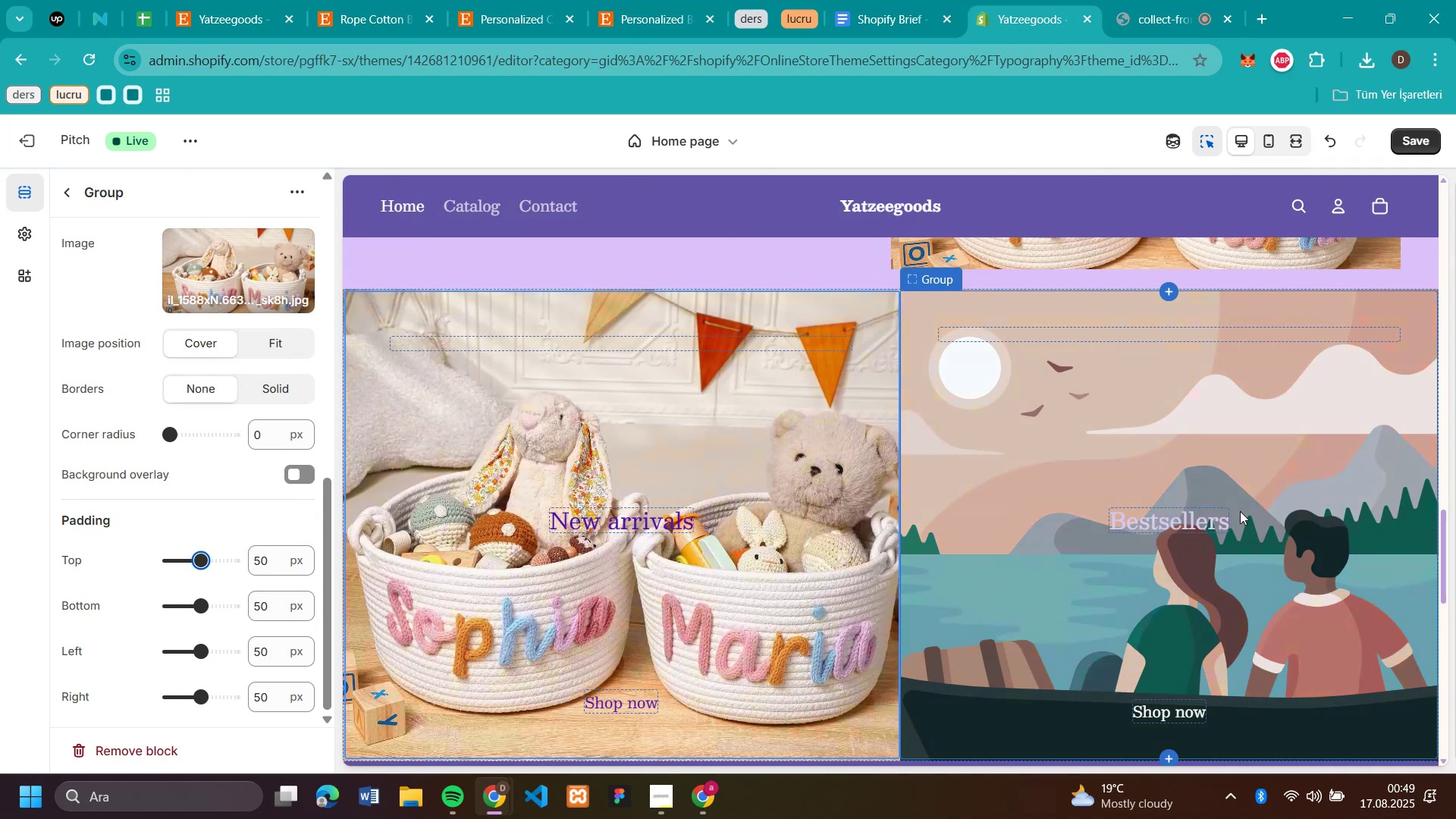 
scroll: coordinate [751, 422], scroll_direction: up, amount: 4.0
 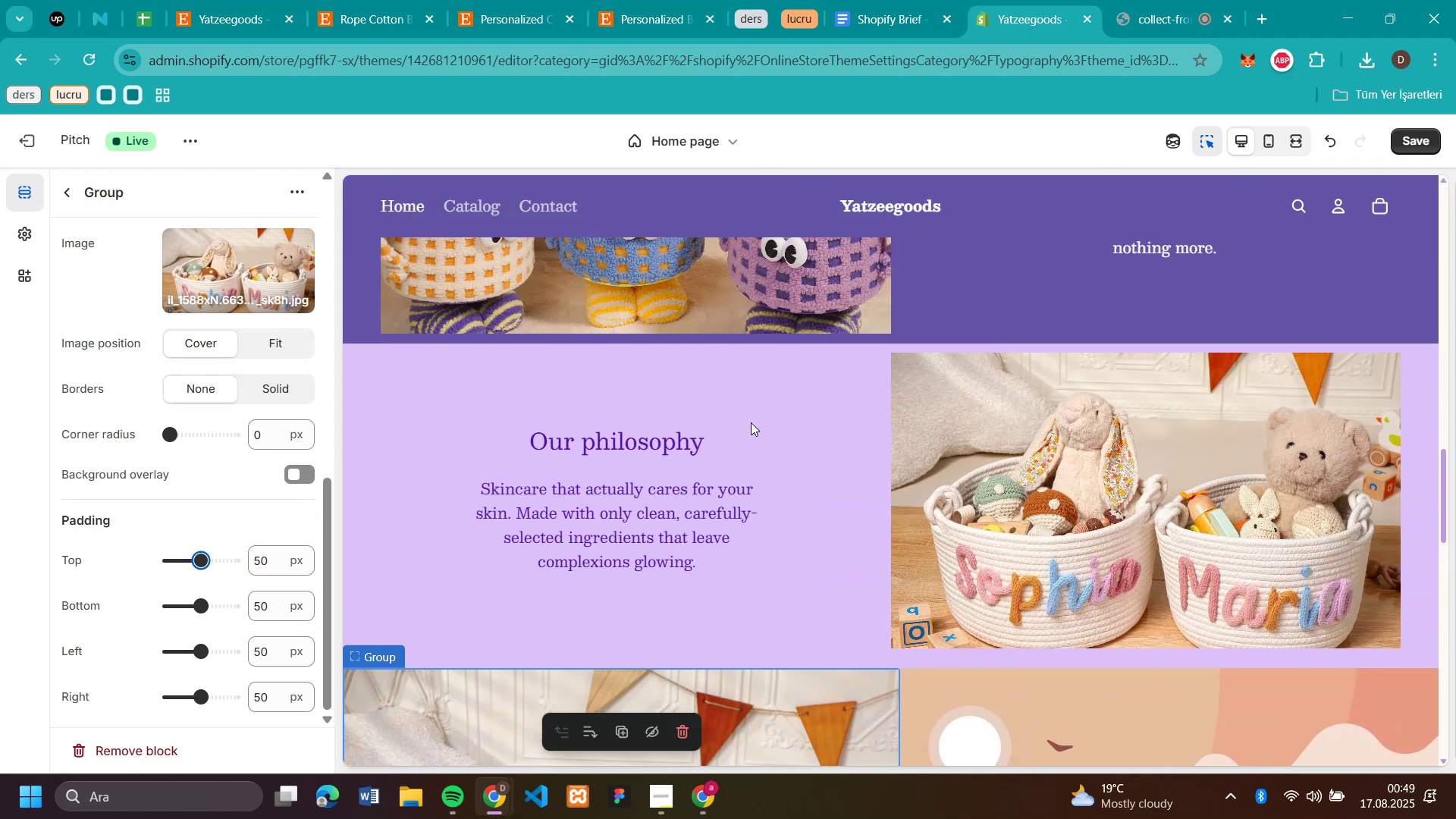 
scroll: coordinate [761, 441], scroll_direction: down, amount: 5.0
 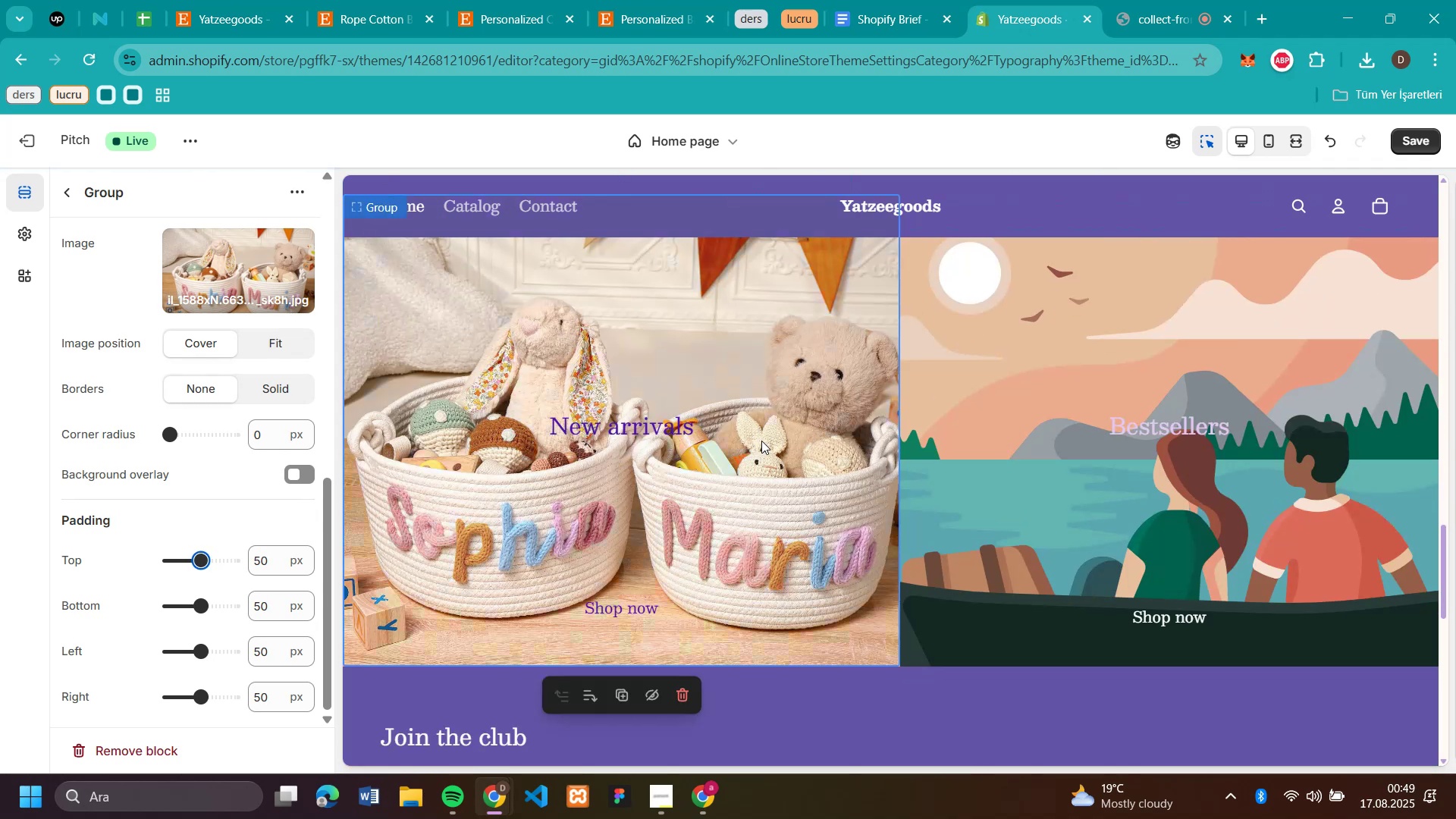 
scroll: coordinate [764, 439], scroll_direction: up, amount: 11.0
 